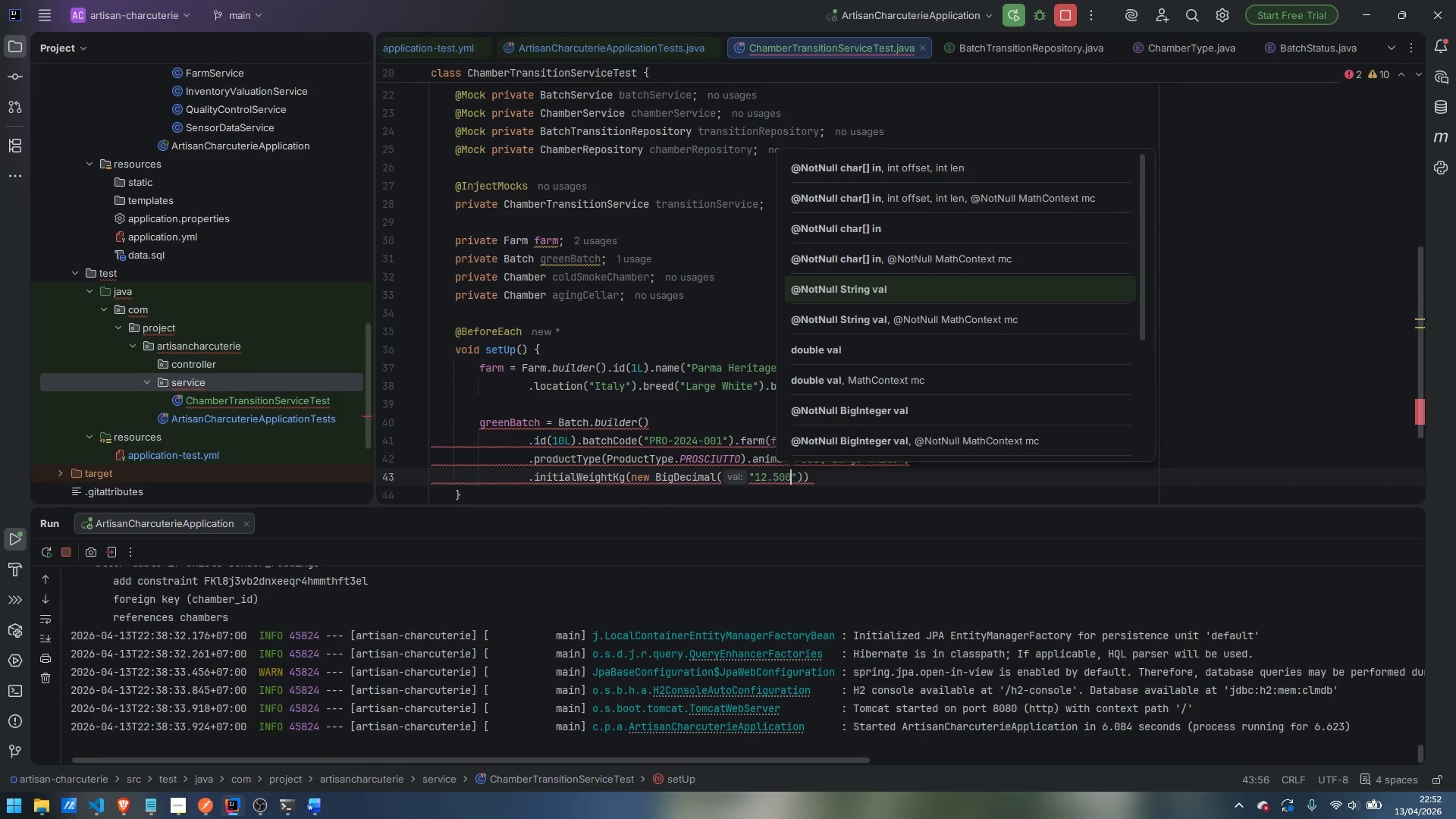 
key(ArrowRight)
 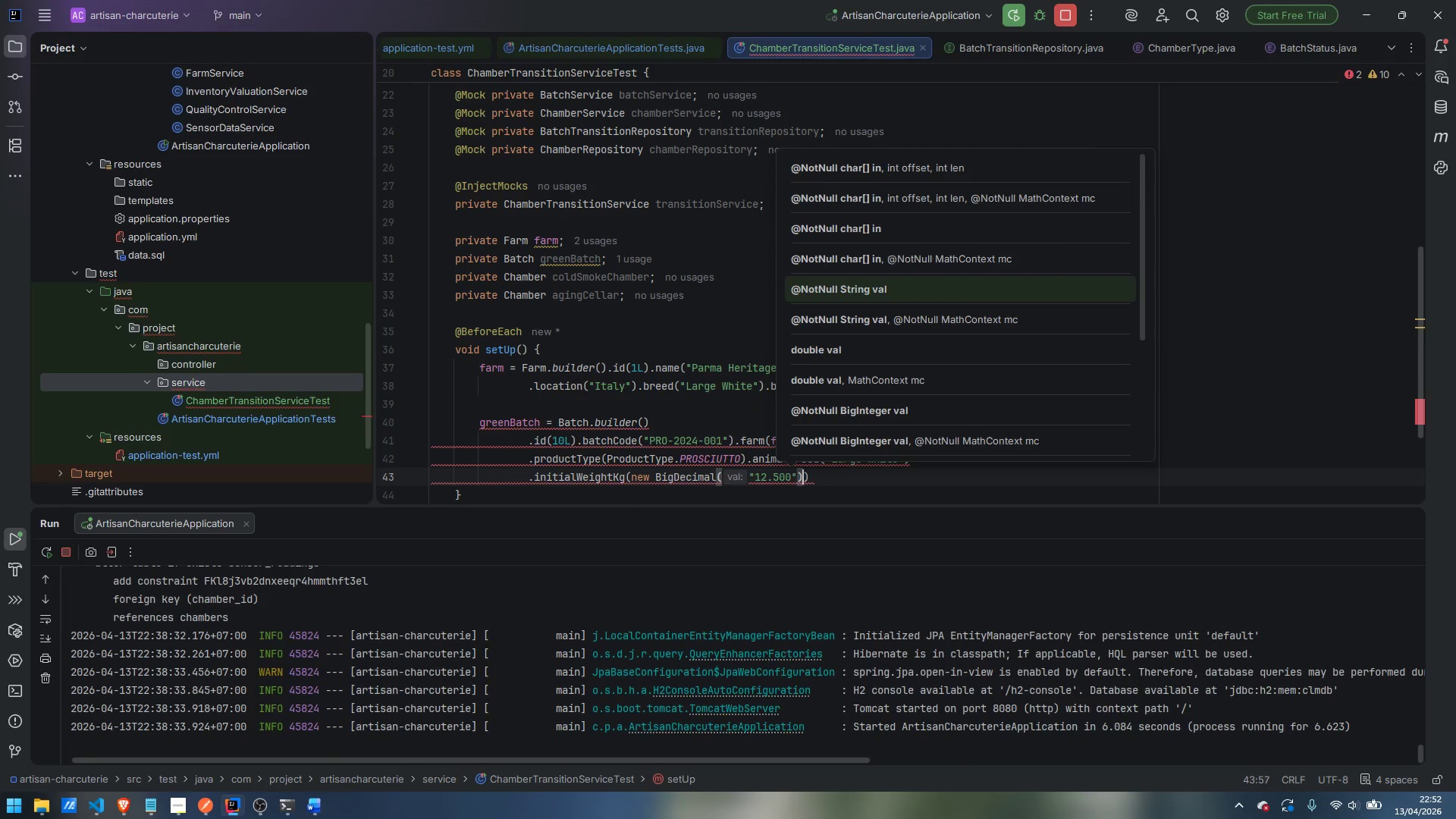 
key(ArrowRight)
 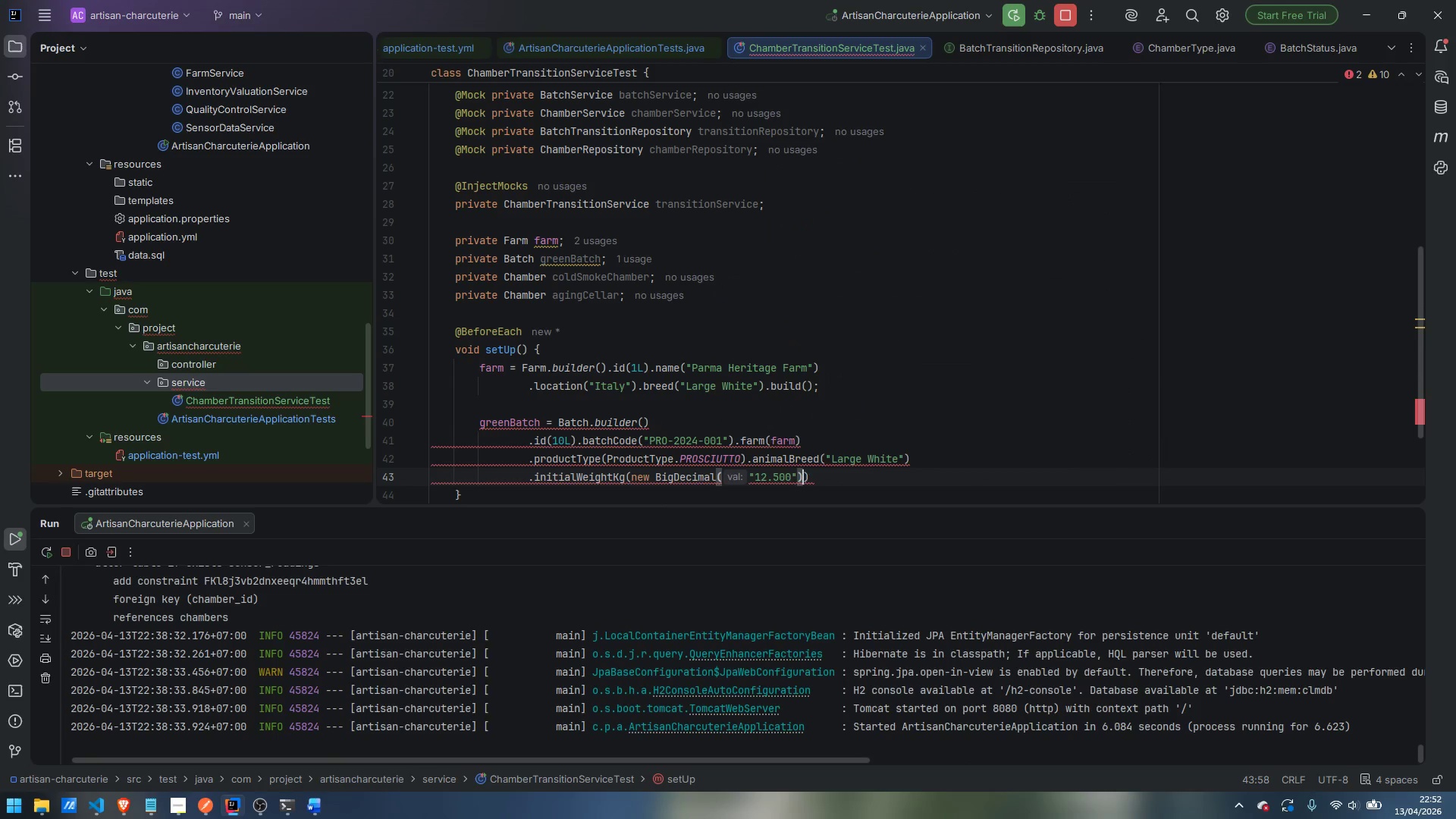 
key(ArrowRight)
 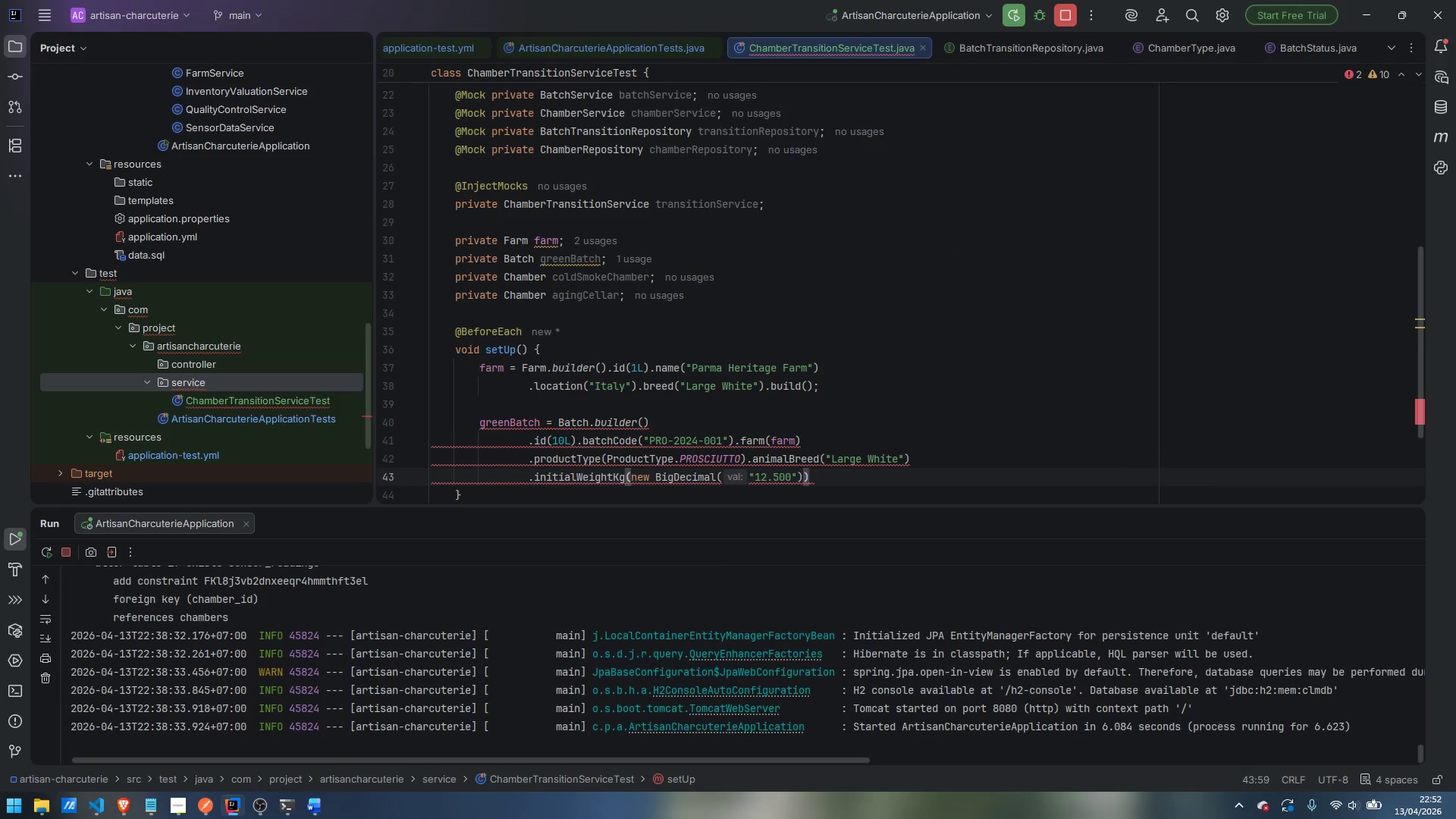 
key(Enter)
 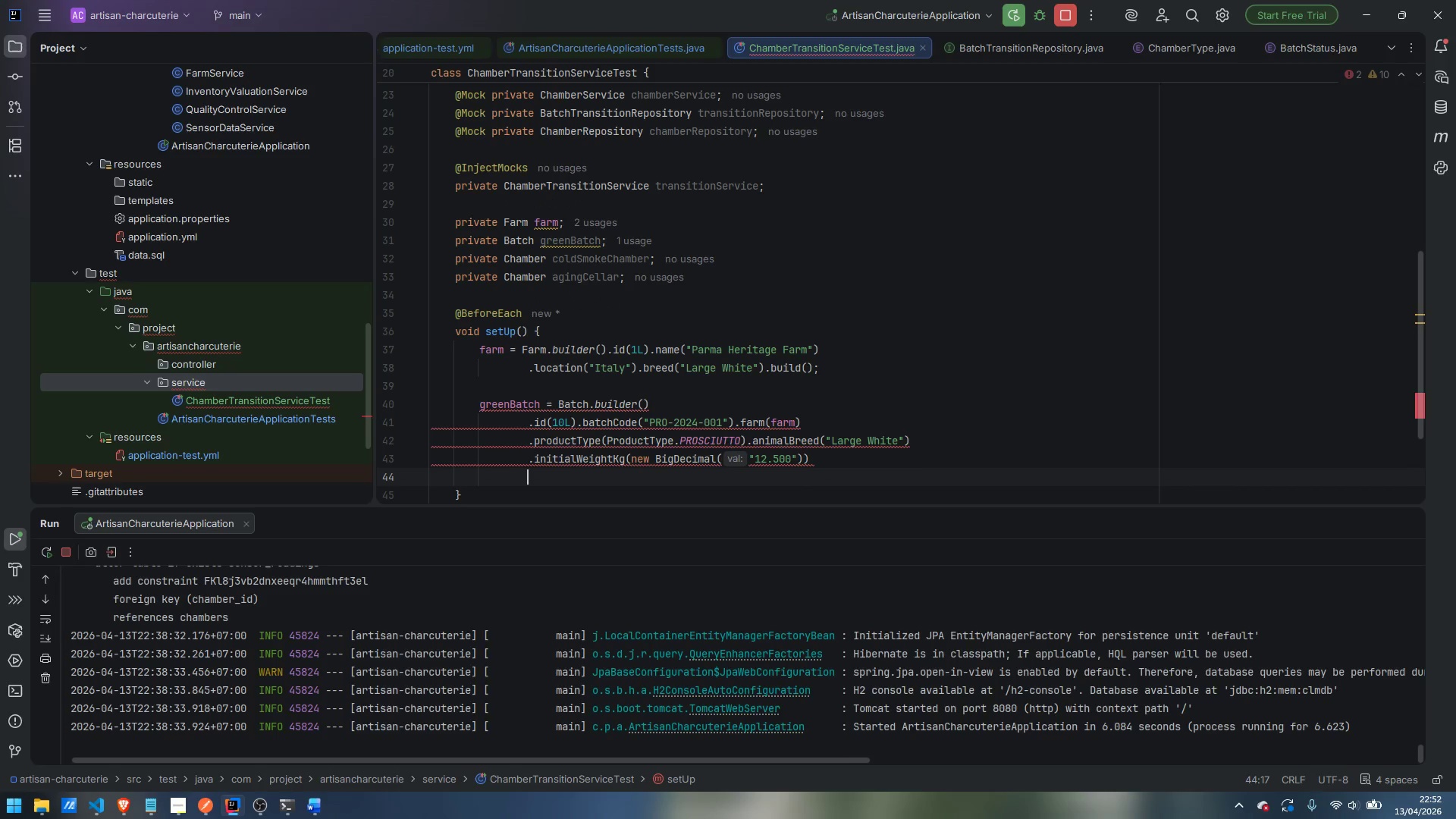 
type(.saltCureStartDate)
 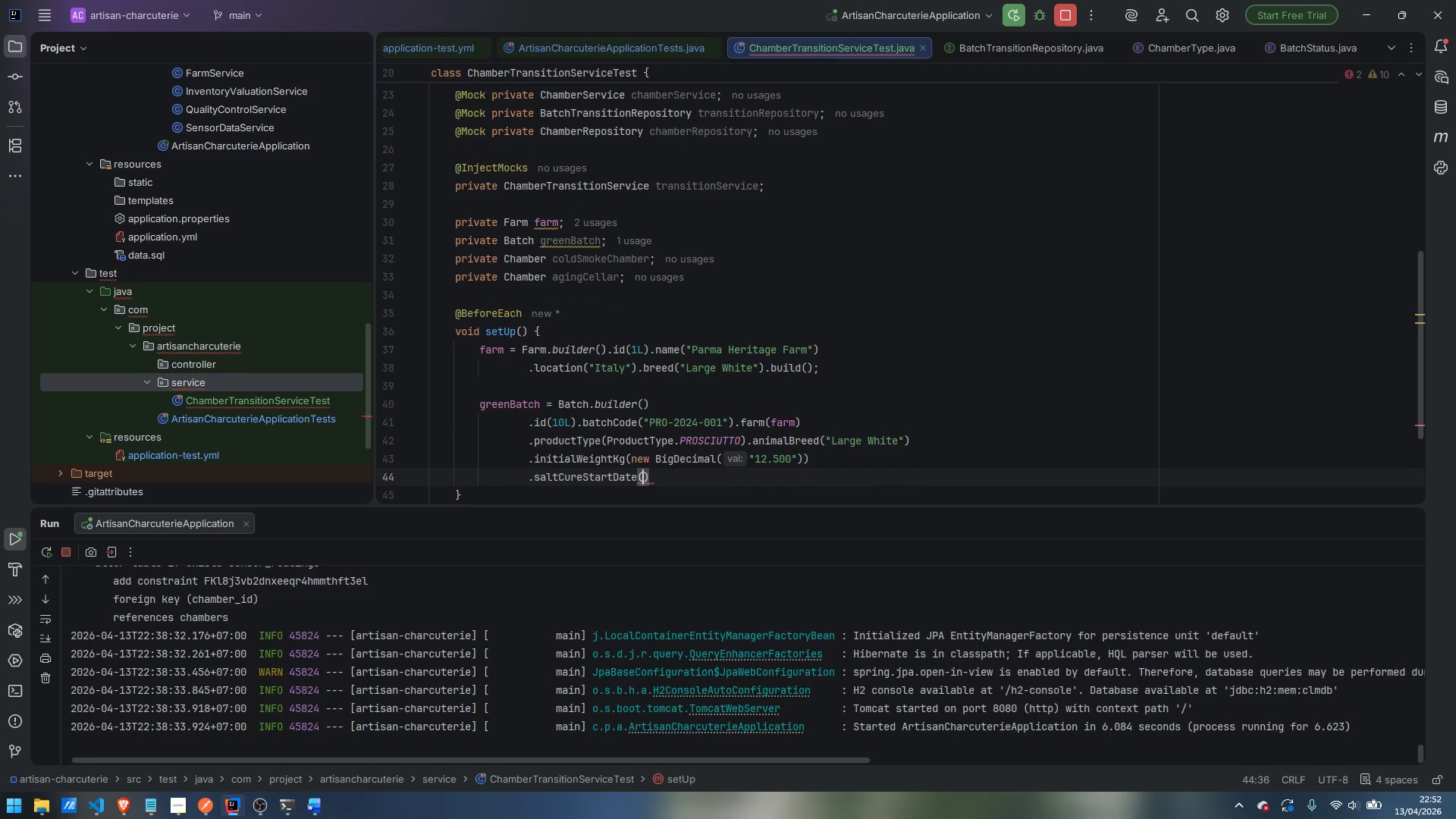 
 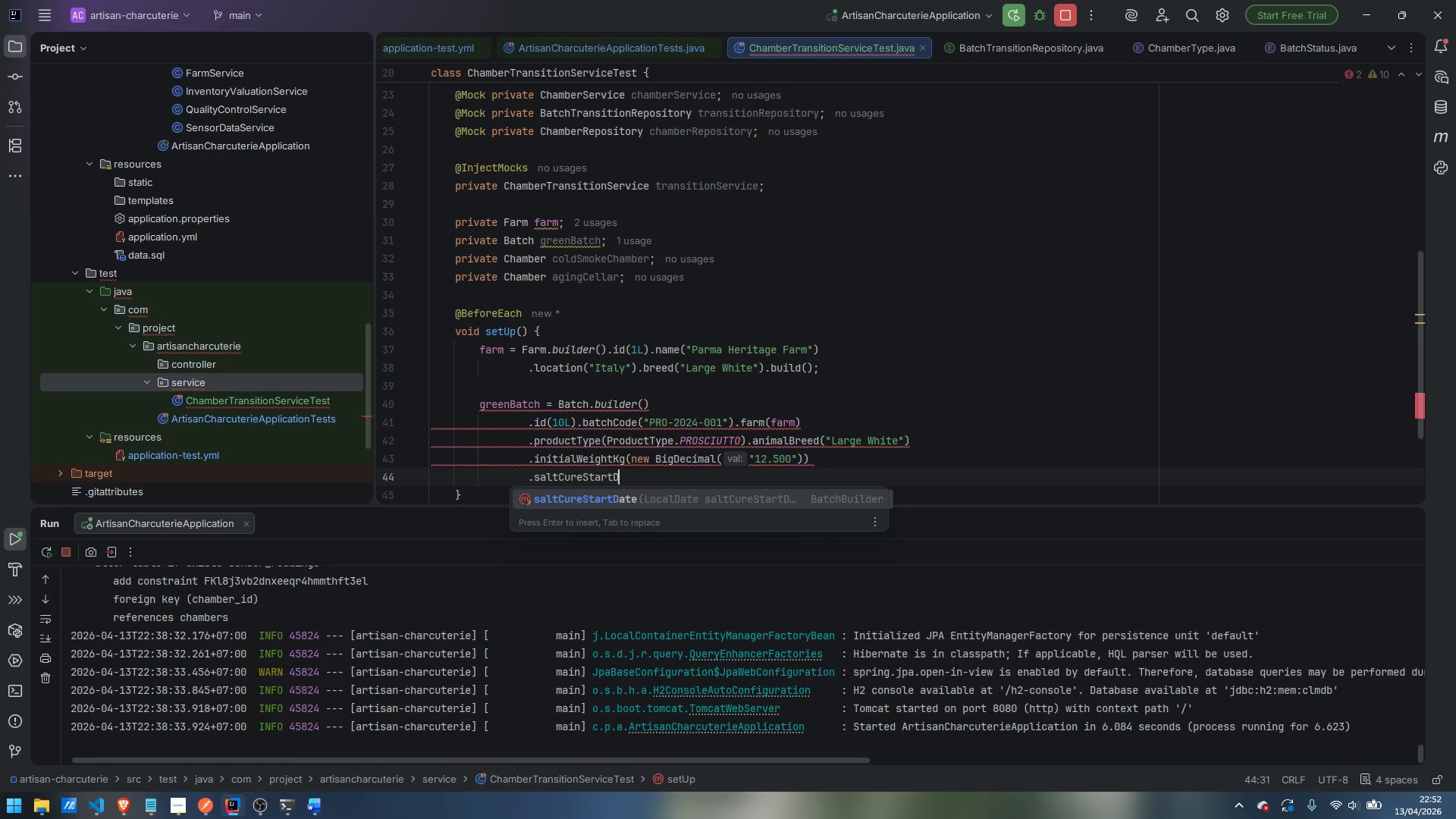 
key(Enter)
 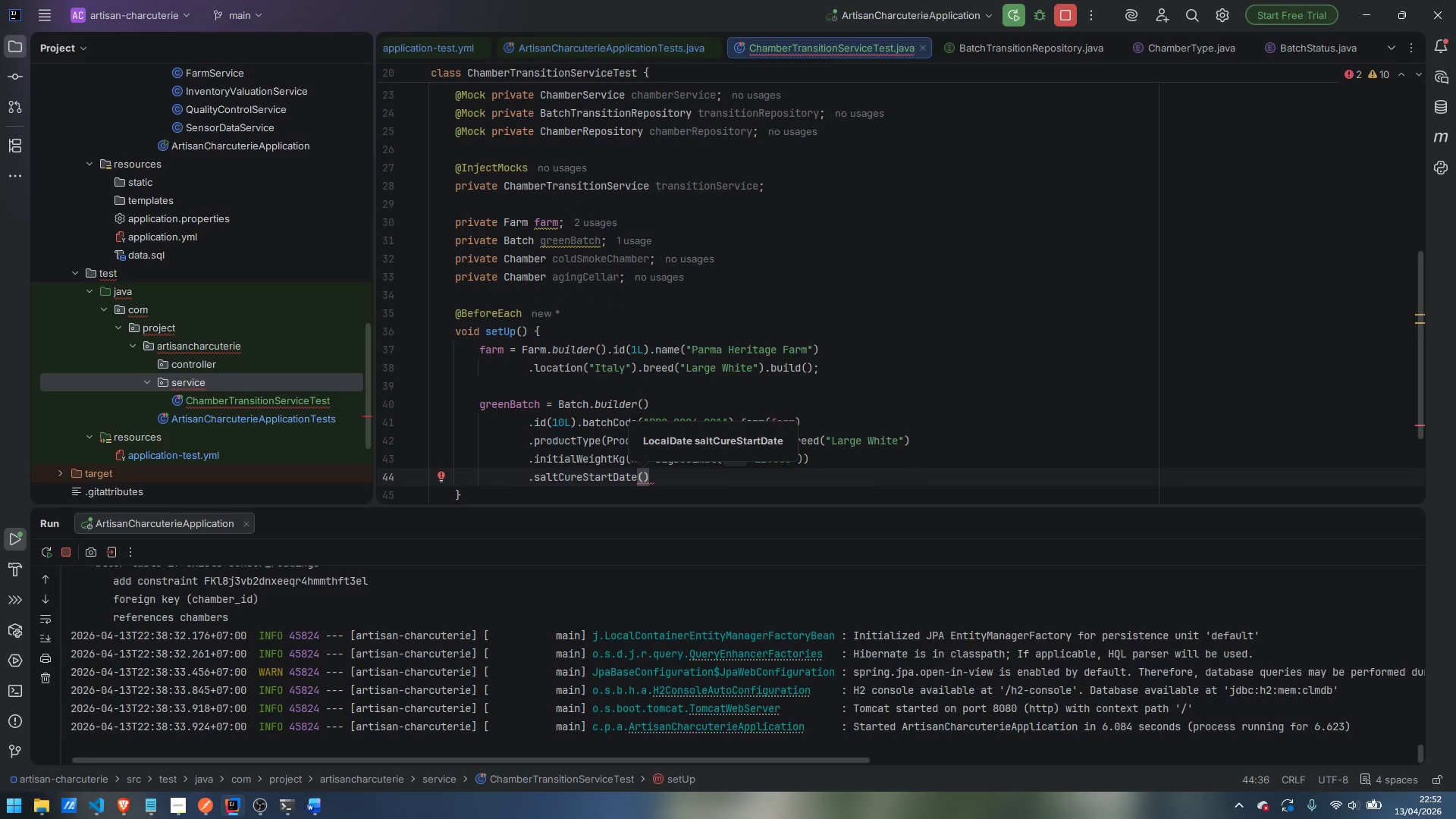 
type(LocalDe)
key(Backspace)
type(ate.now)
 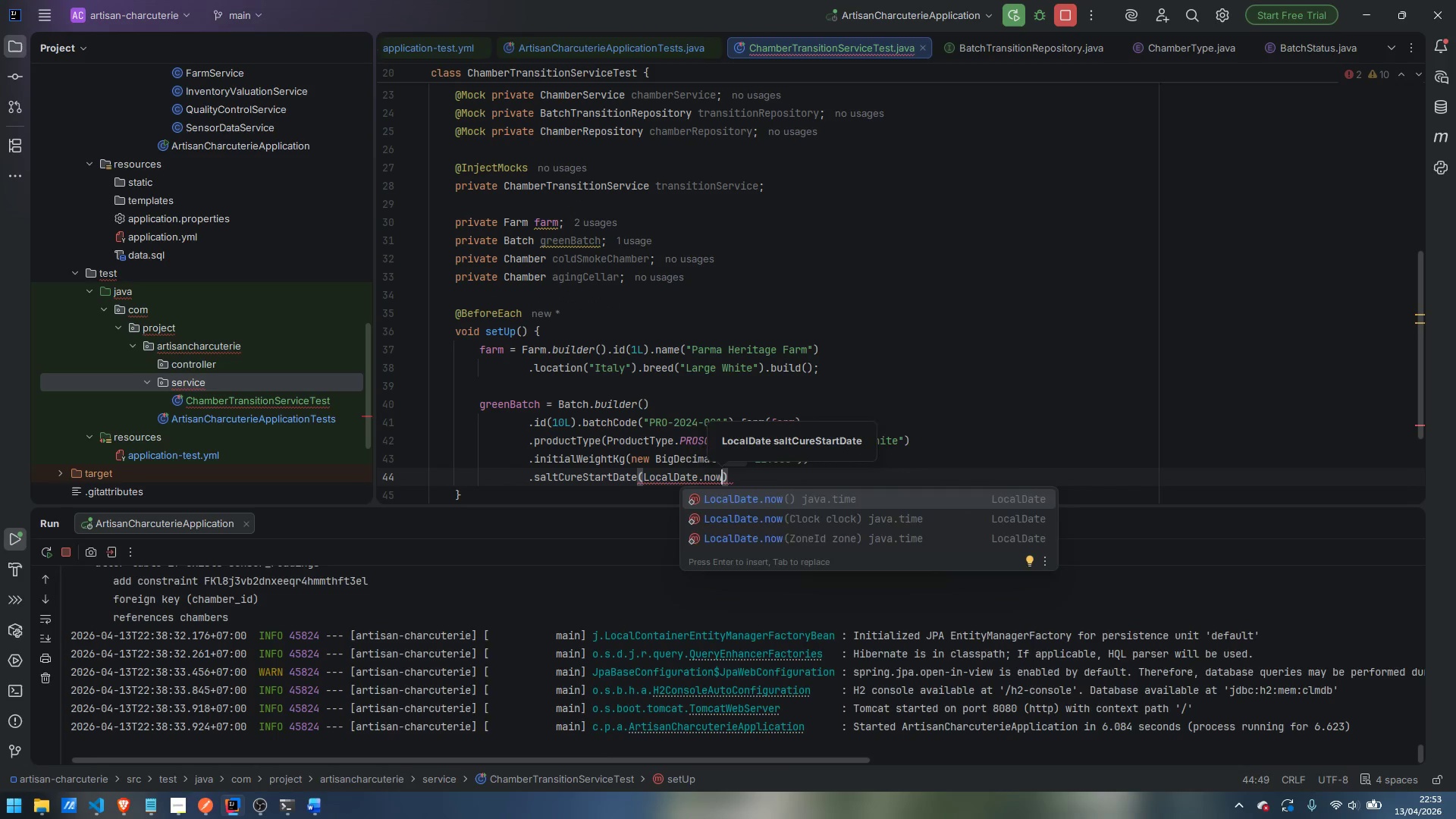 
key(Enter)
 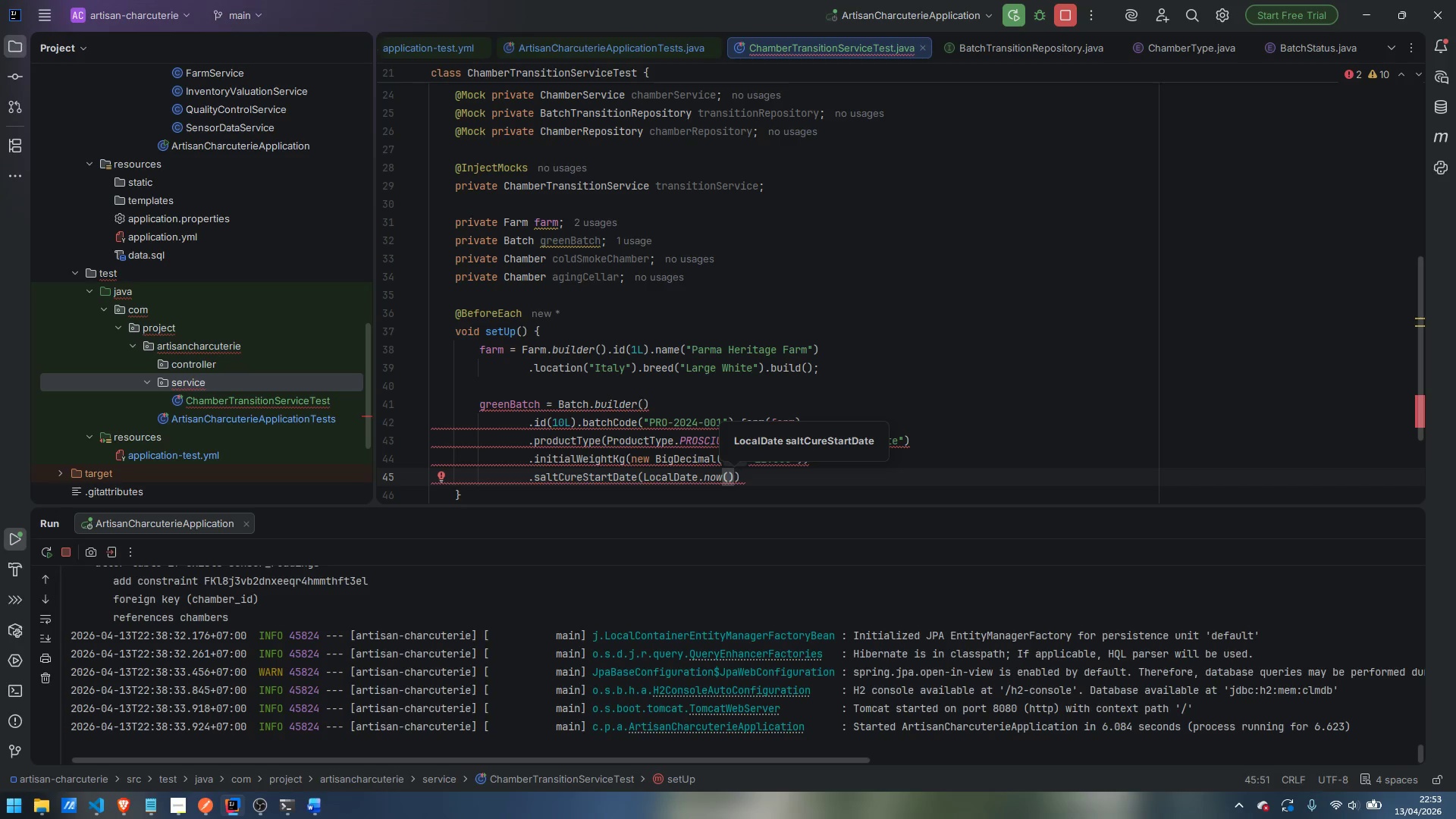 
key(ArrowRight)
 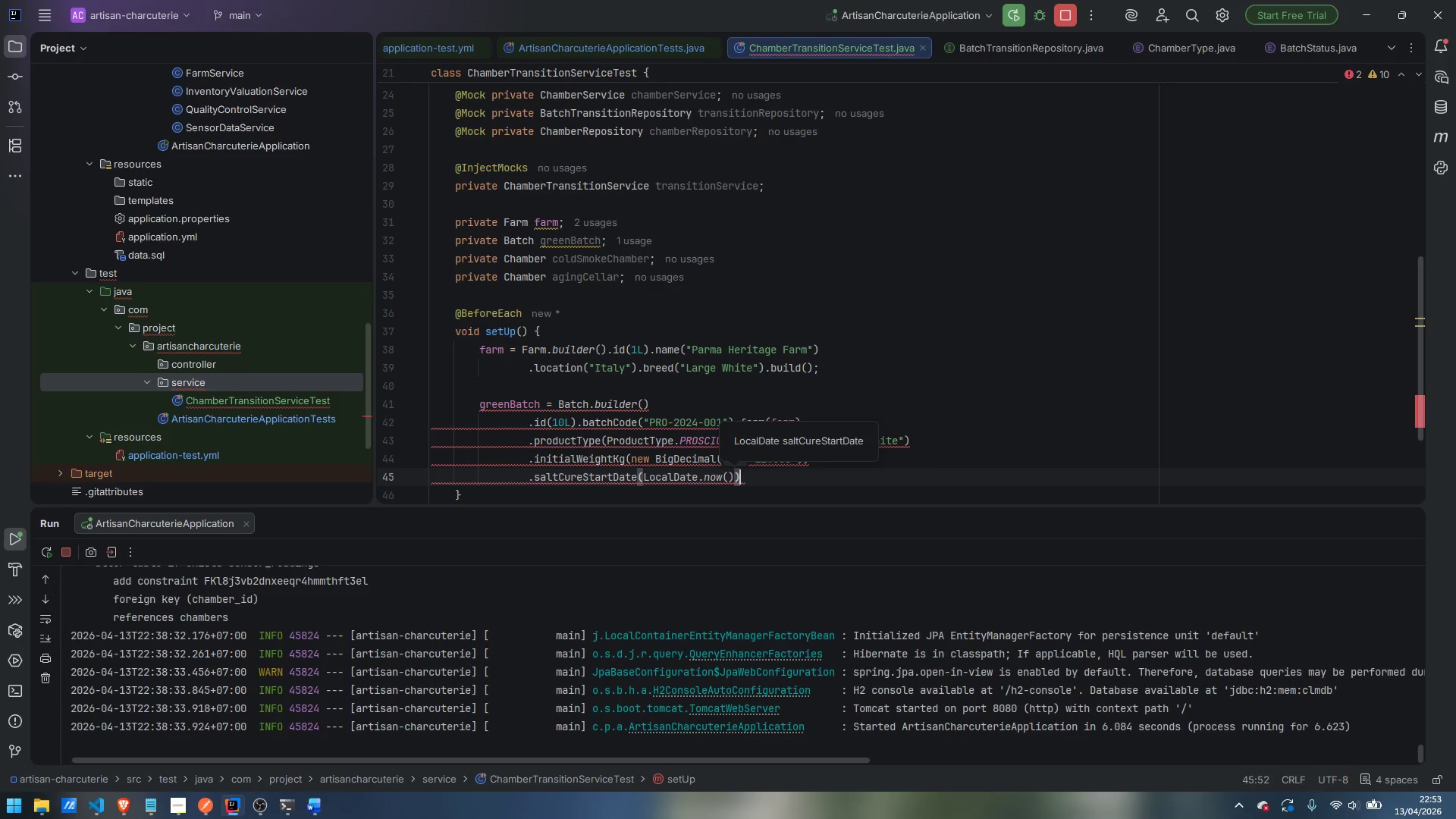 
key(ArrowLeft)
 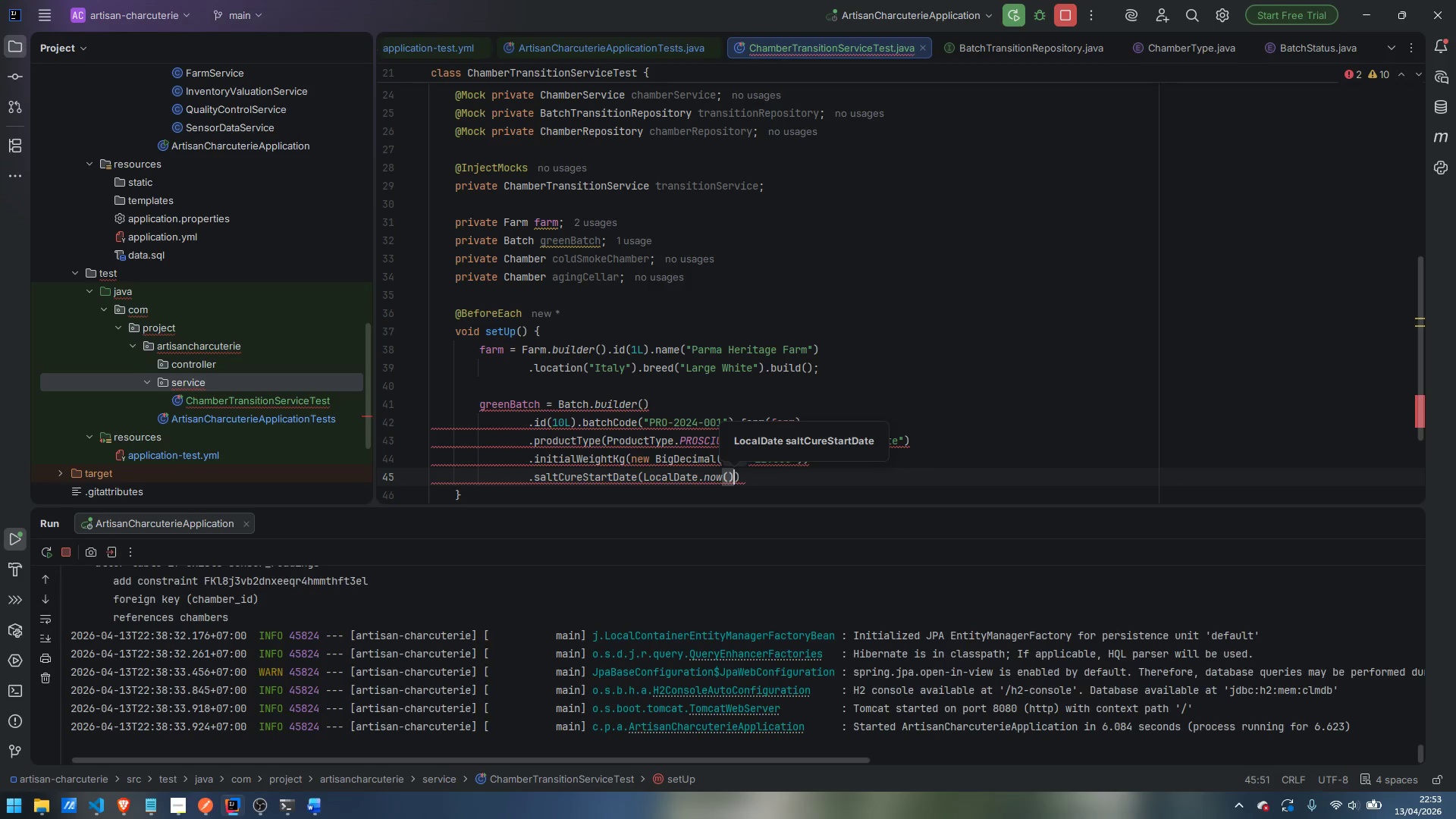 
type(.minusHours)
key(Backspace)
 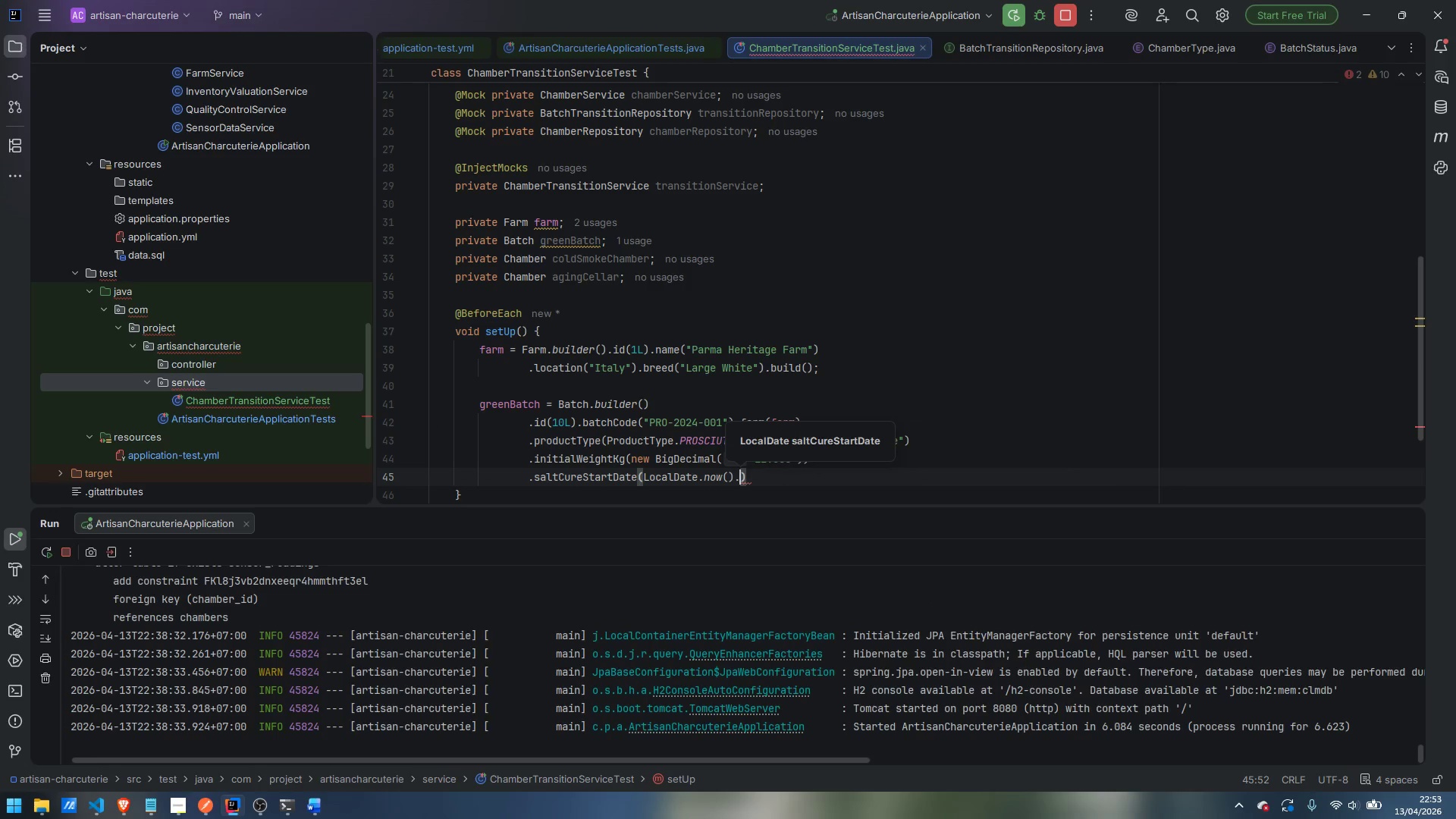 
 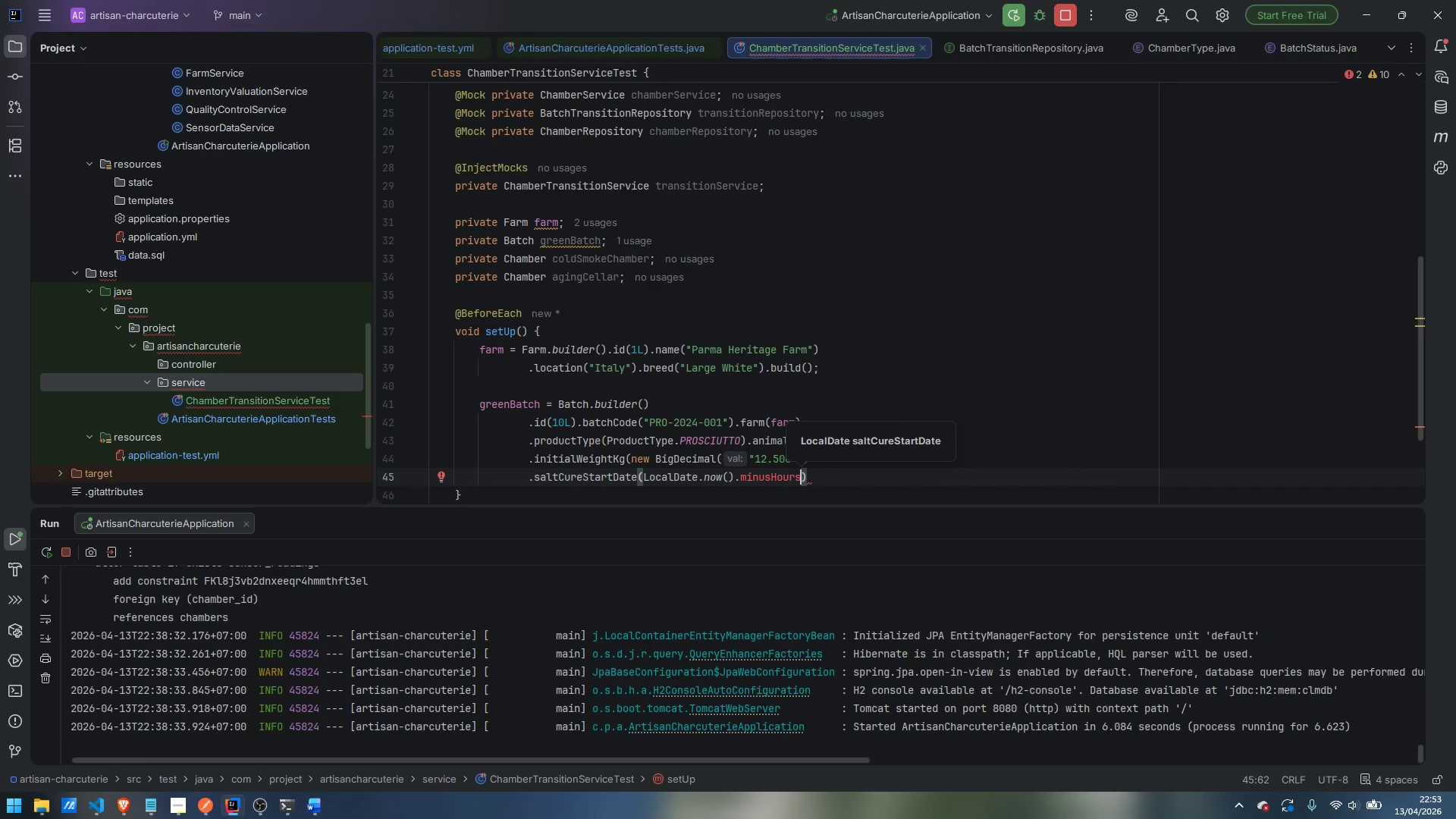 
key(Control+ControlLeft)
 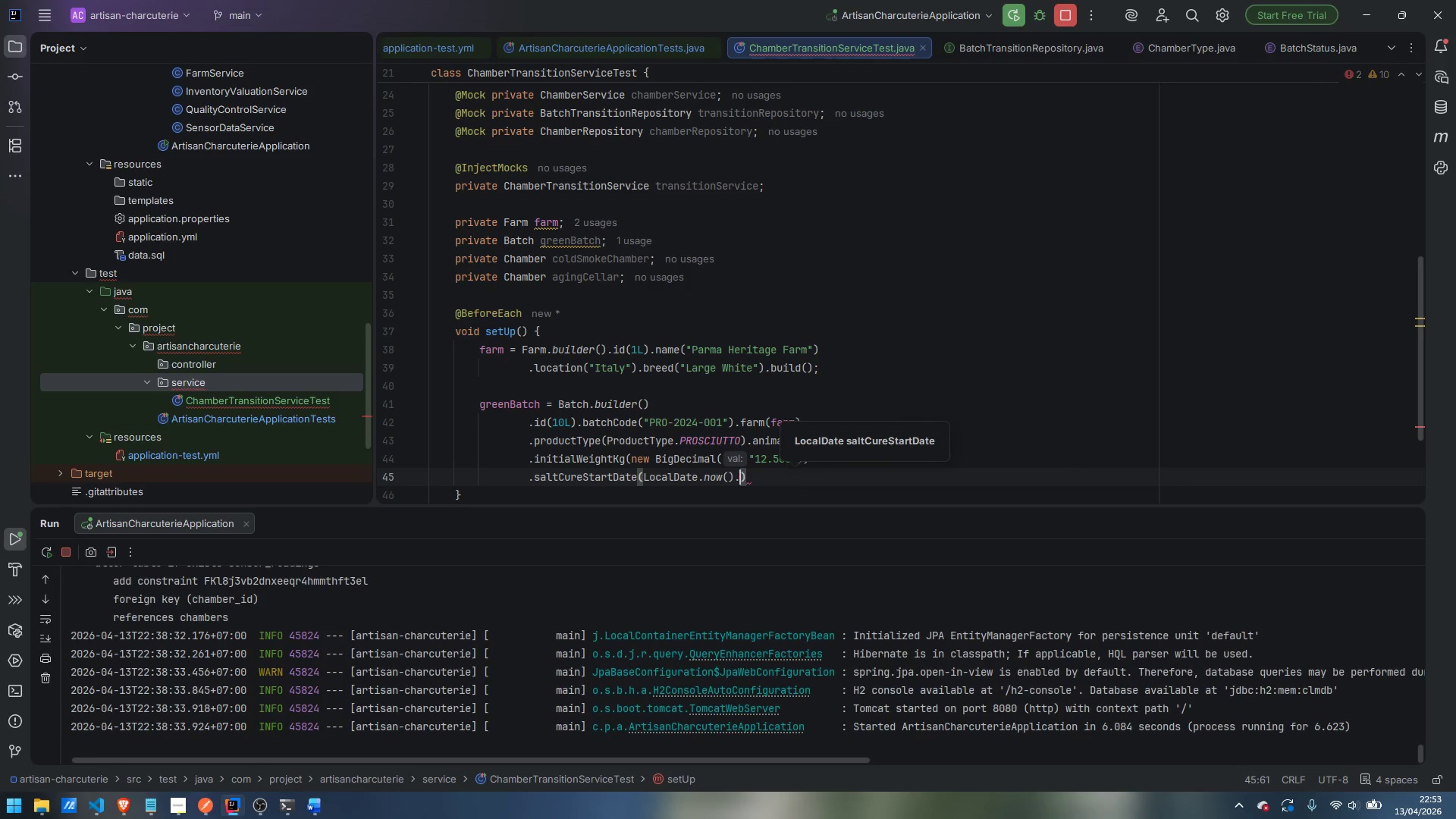 
key(Control+Backspace)
 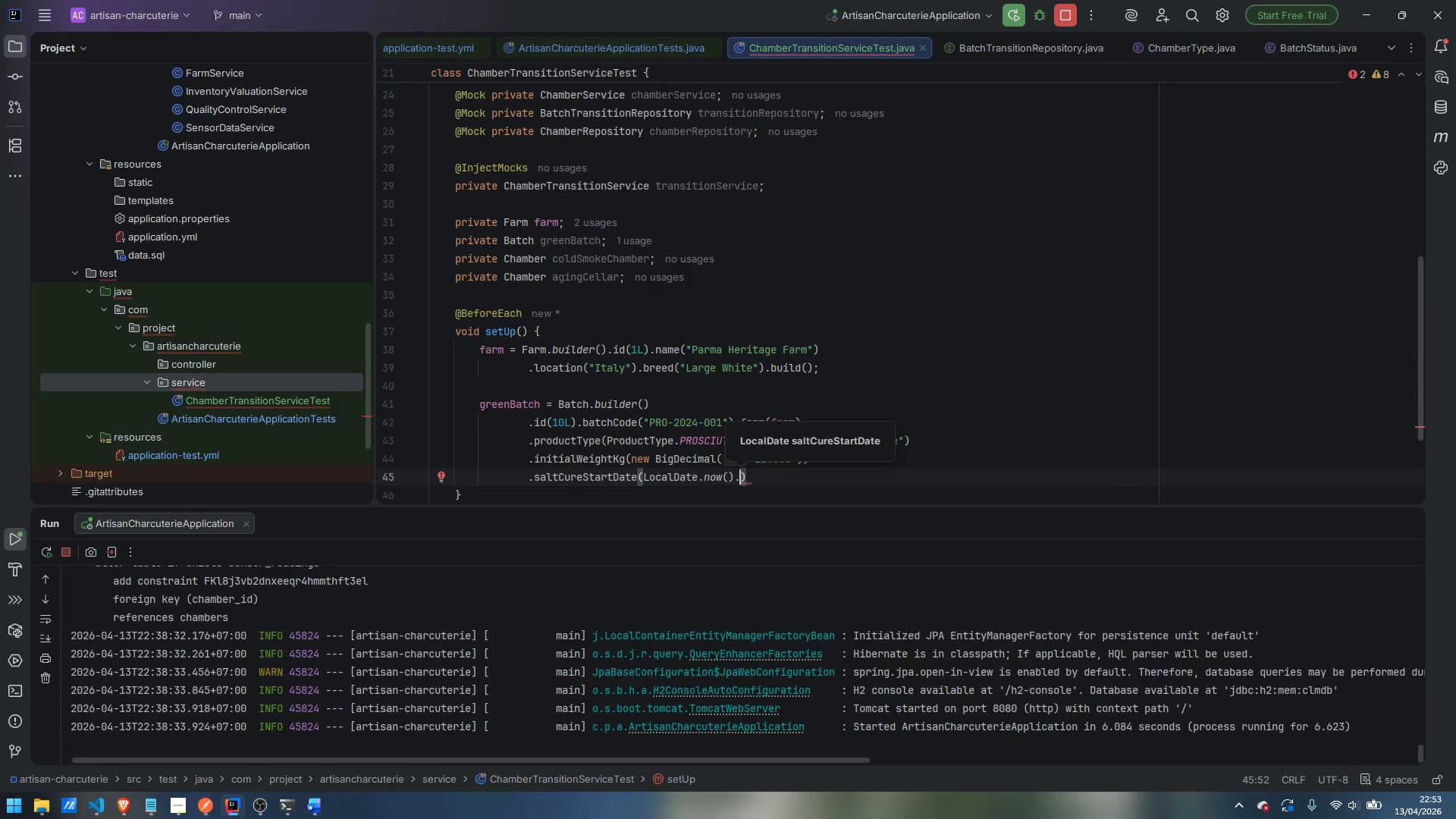 
type(minusMont)
 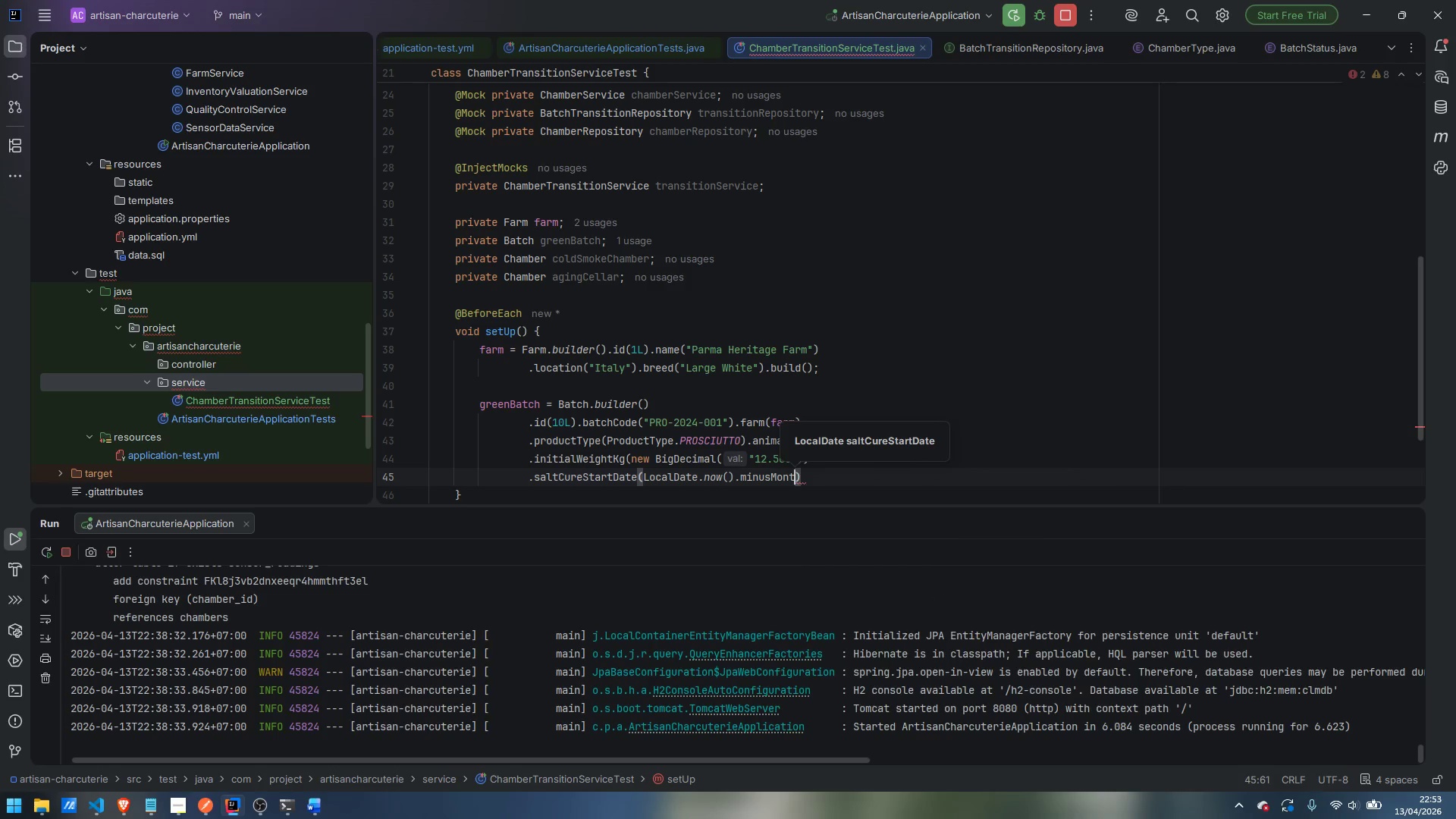 
 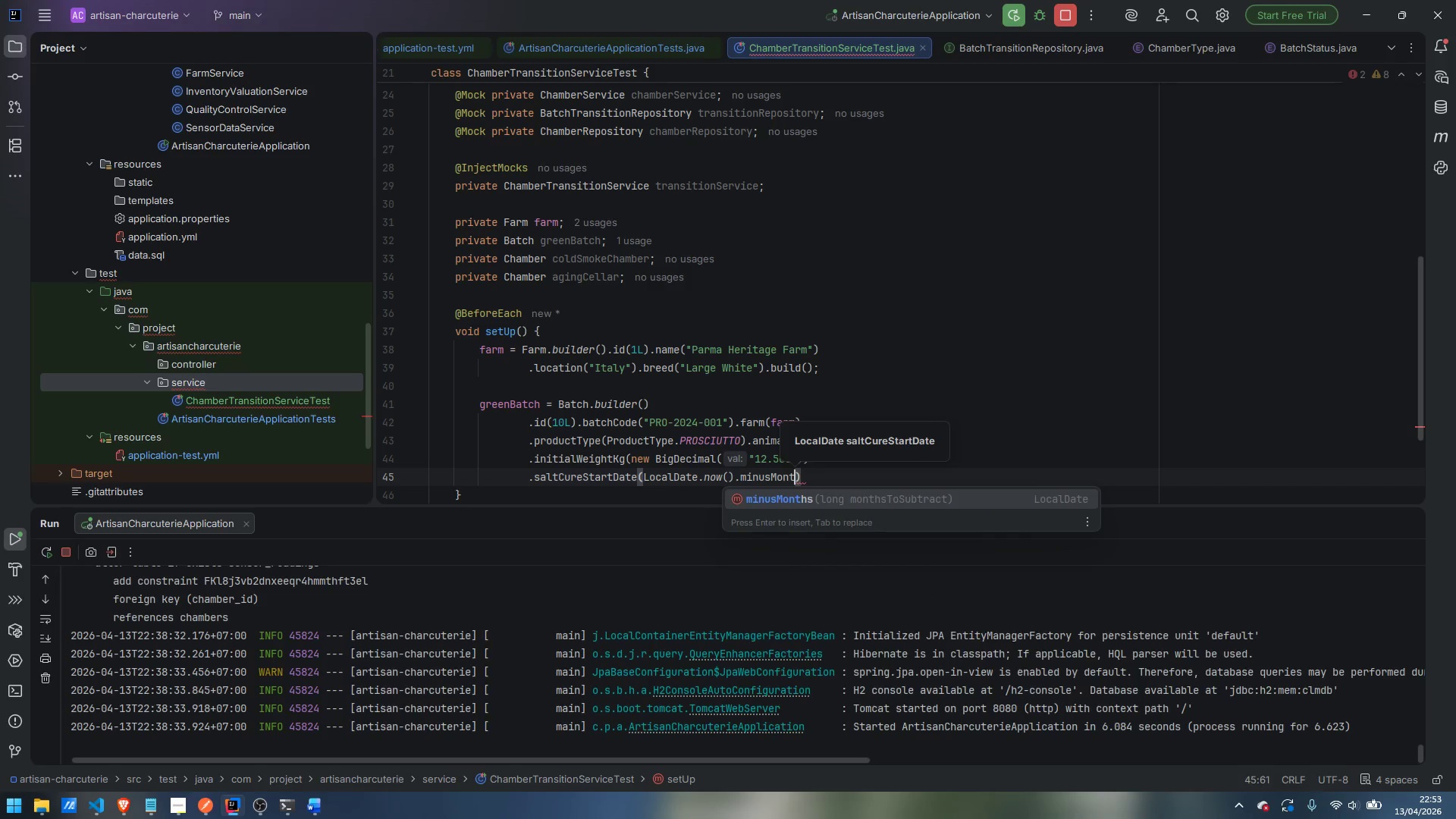 
key(Enter)
 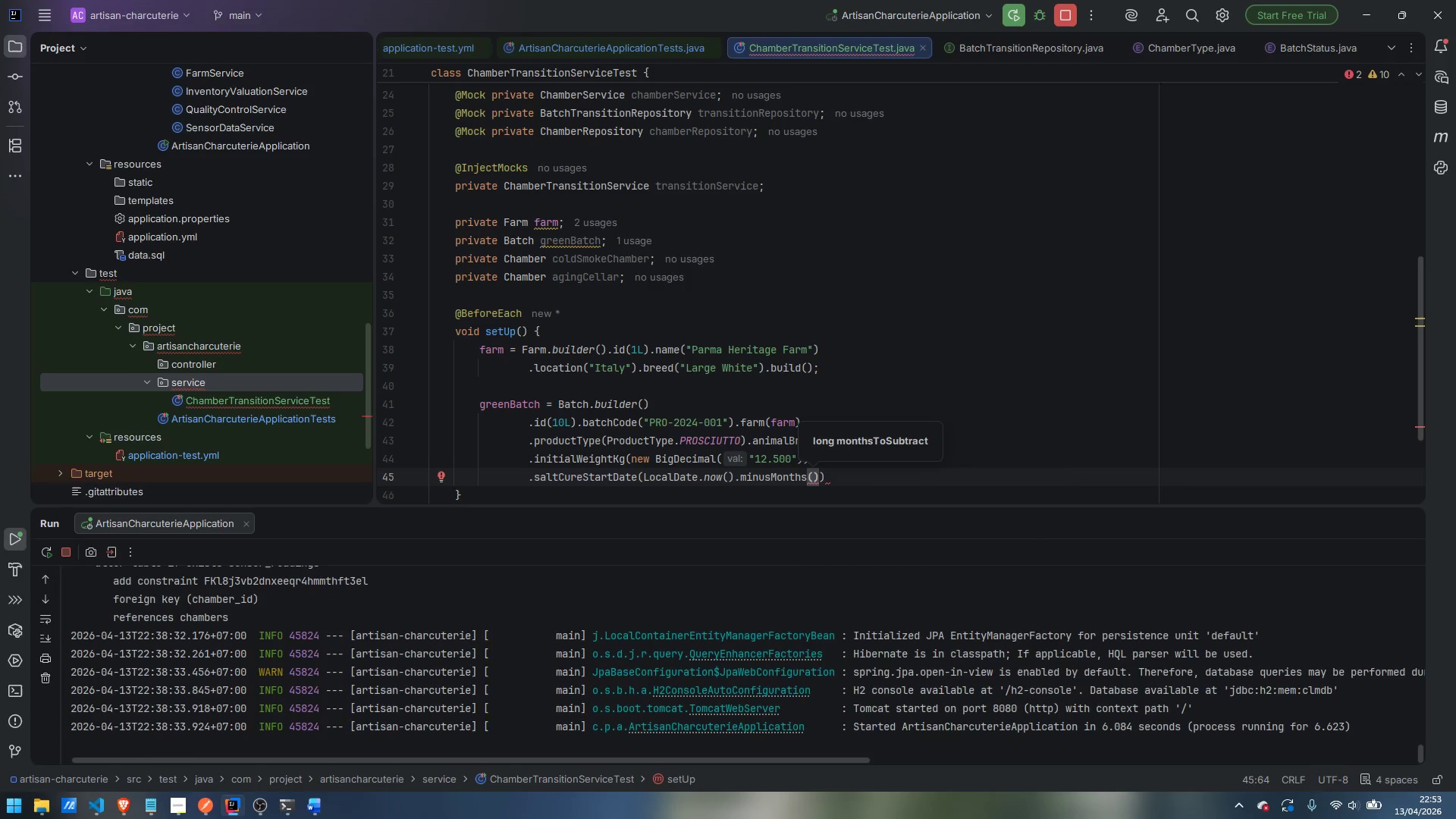 
type(30)
 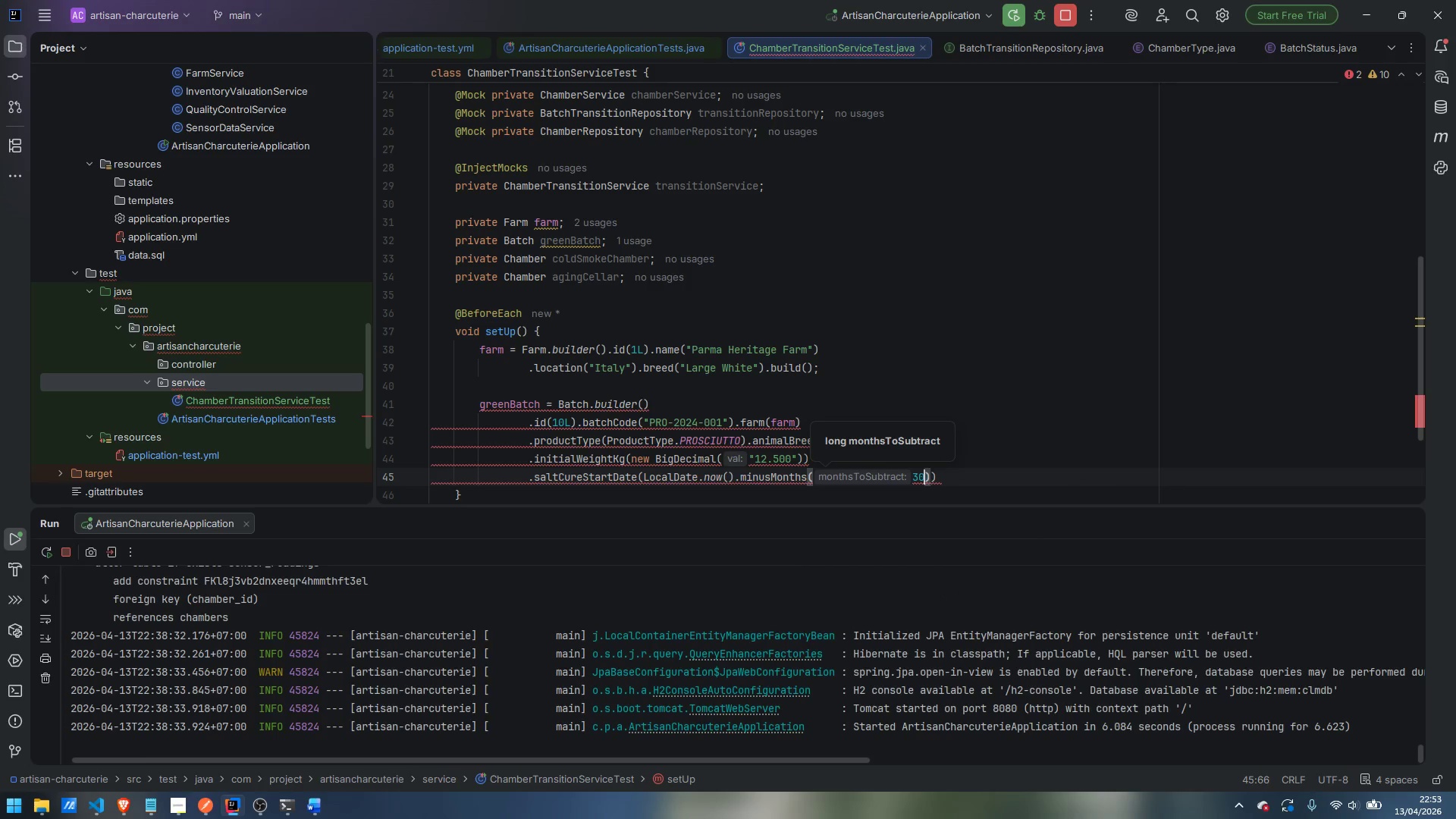 
key(ArrowRight)
 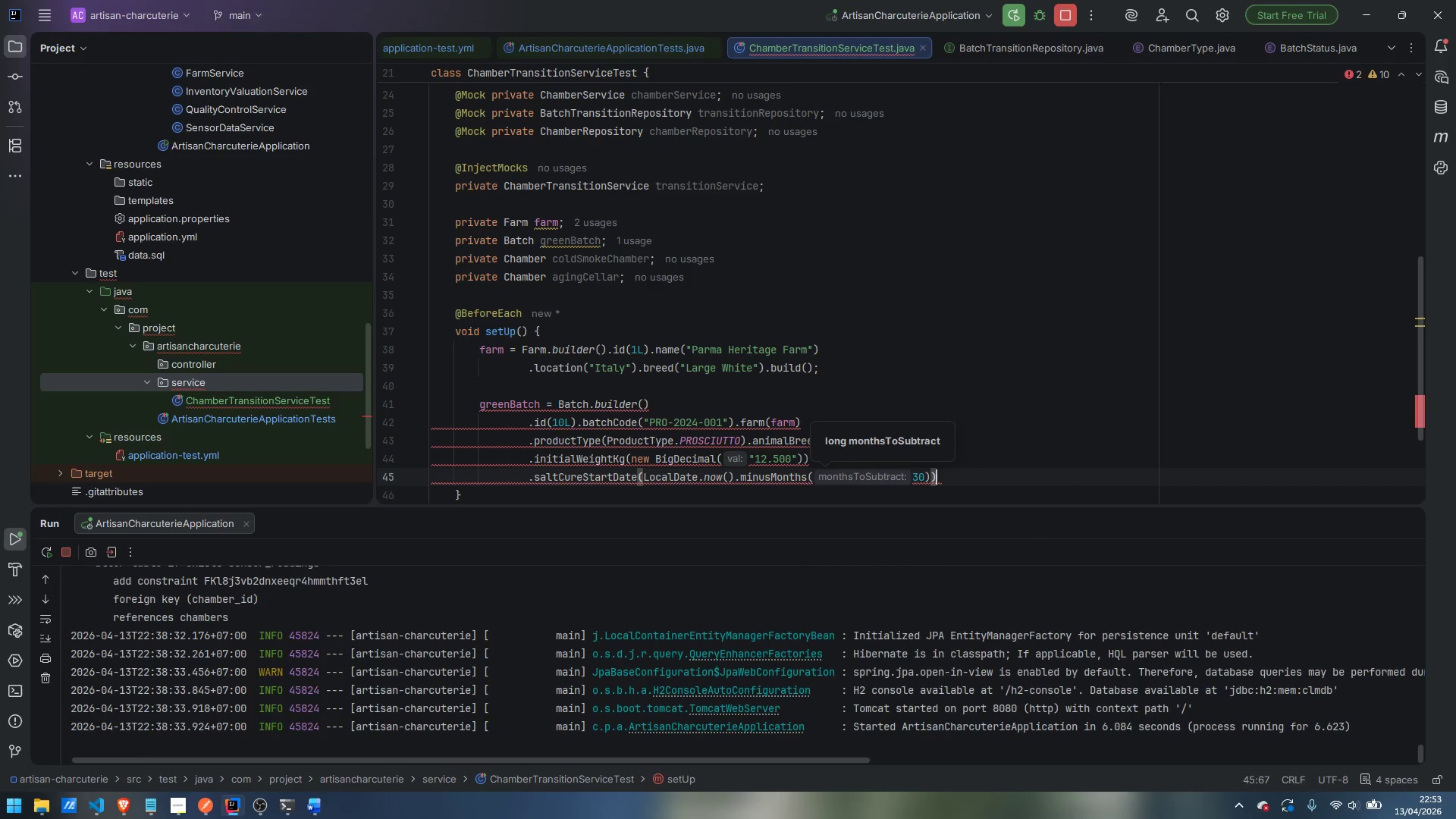 
key(ArrowRight)
 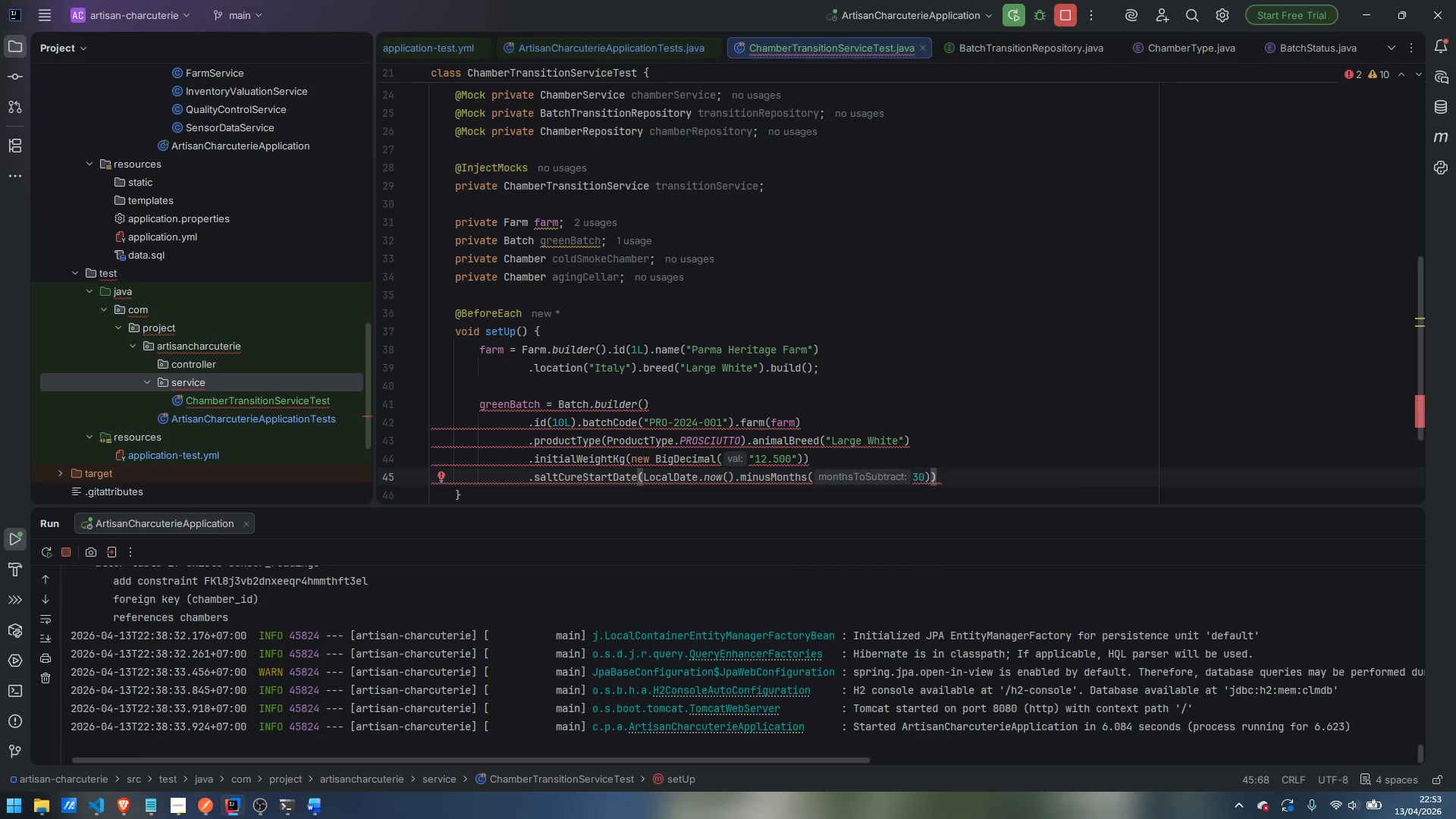 
key(Enter)
 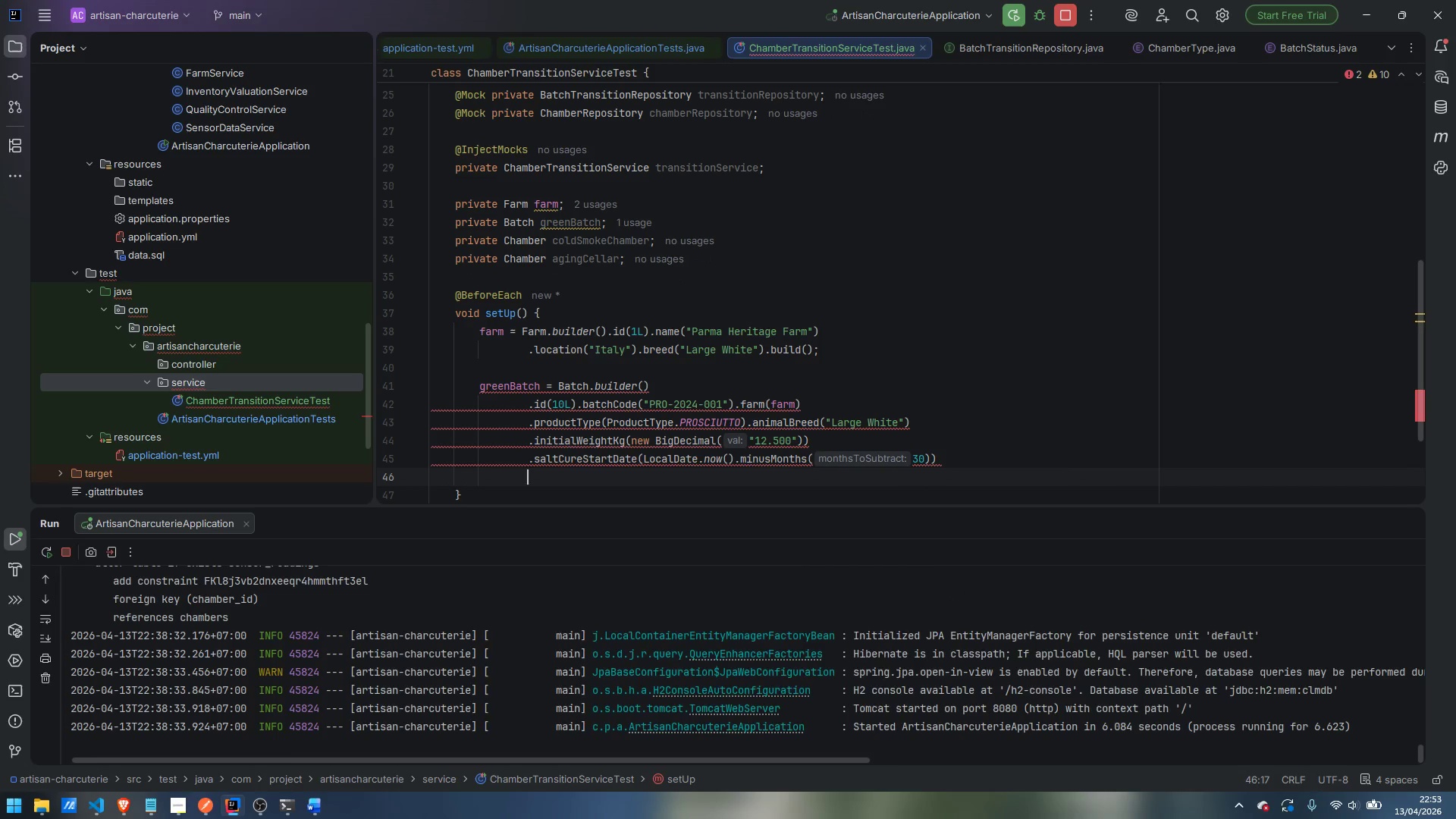 
type(.targetAgingMonths)
 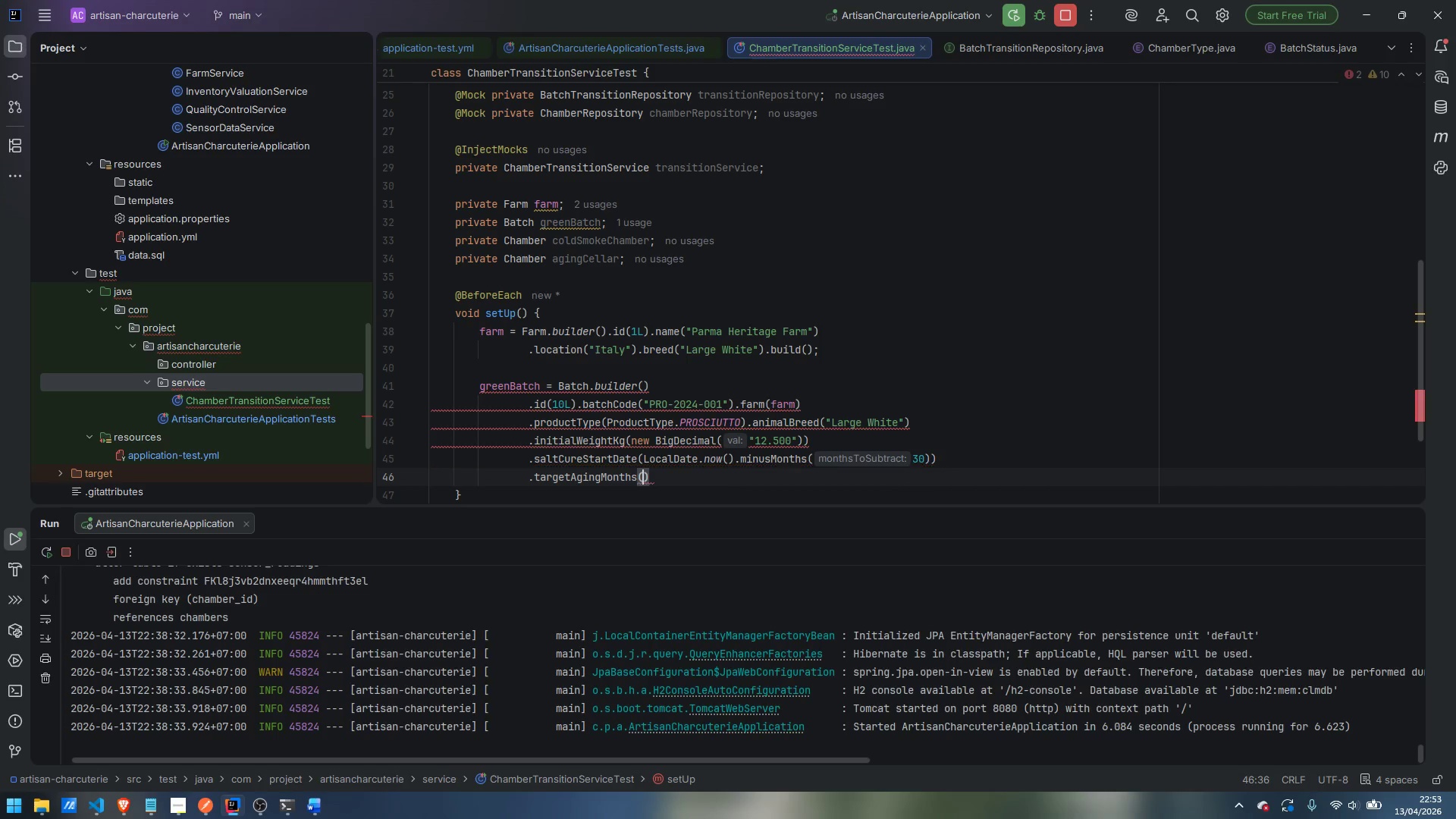 
 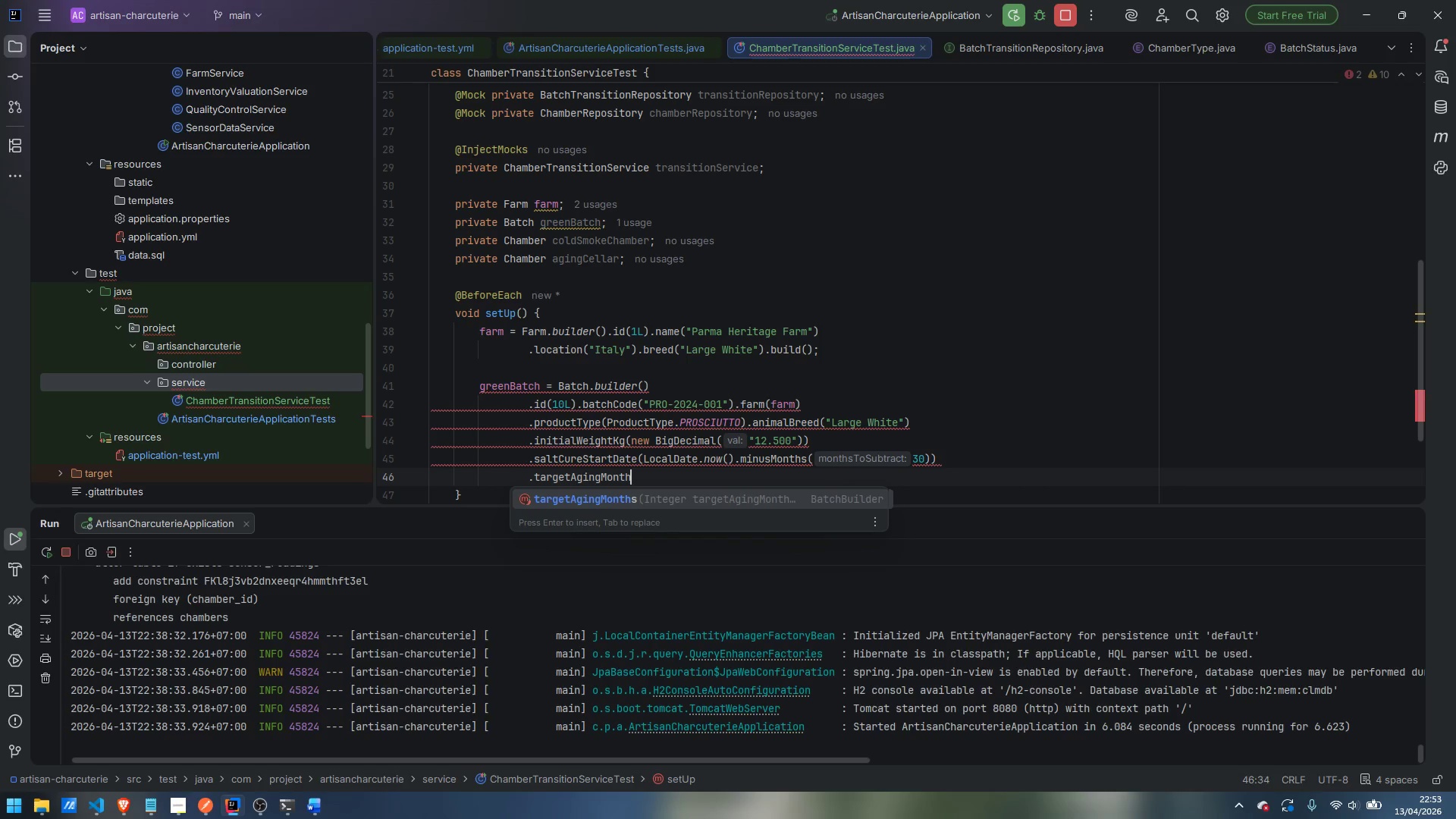 
key(Enter)
 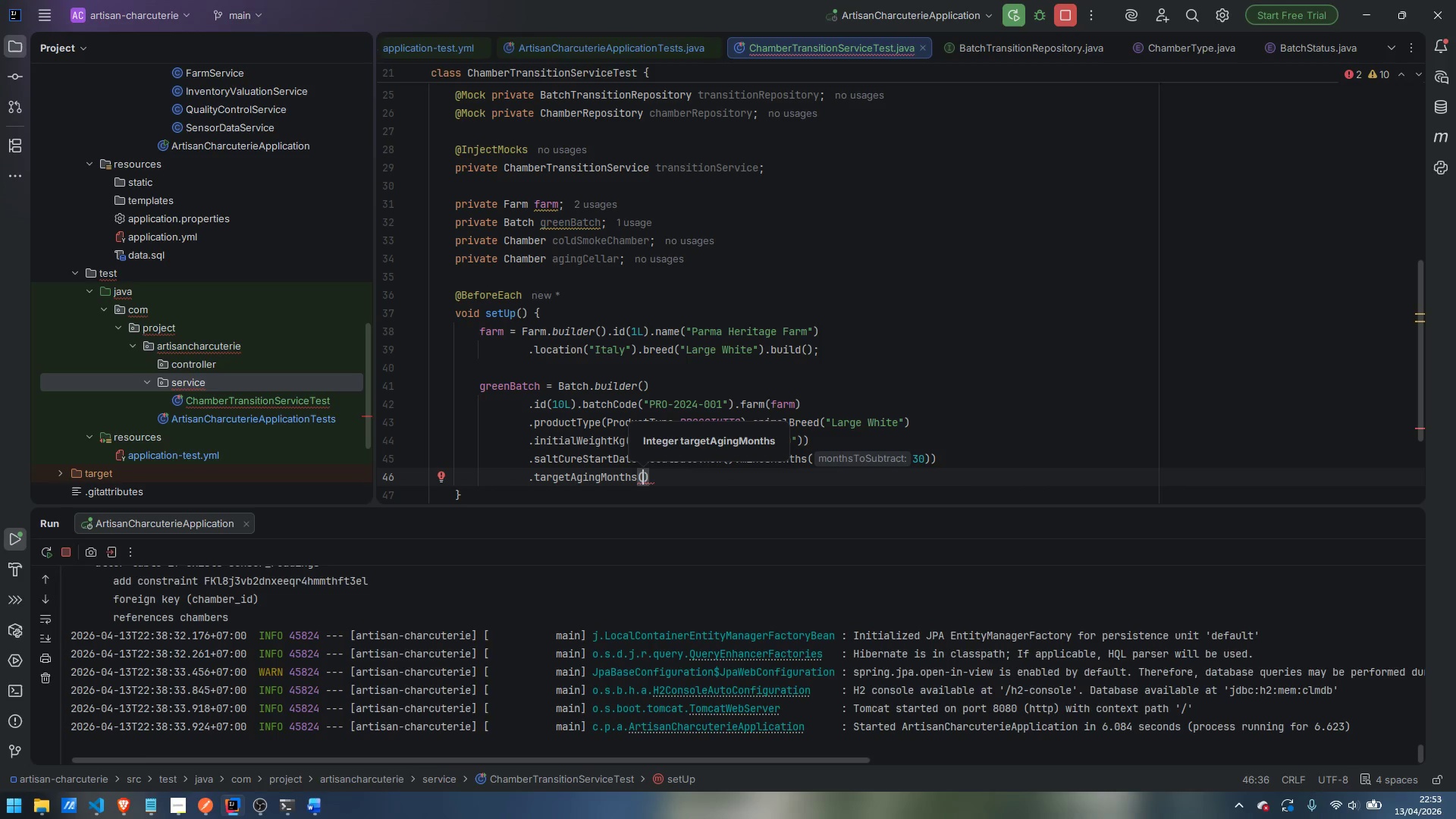 
type(234)
key(Backspace)
key(Backspace)
type(4)
 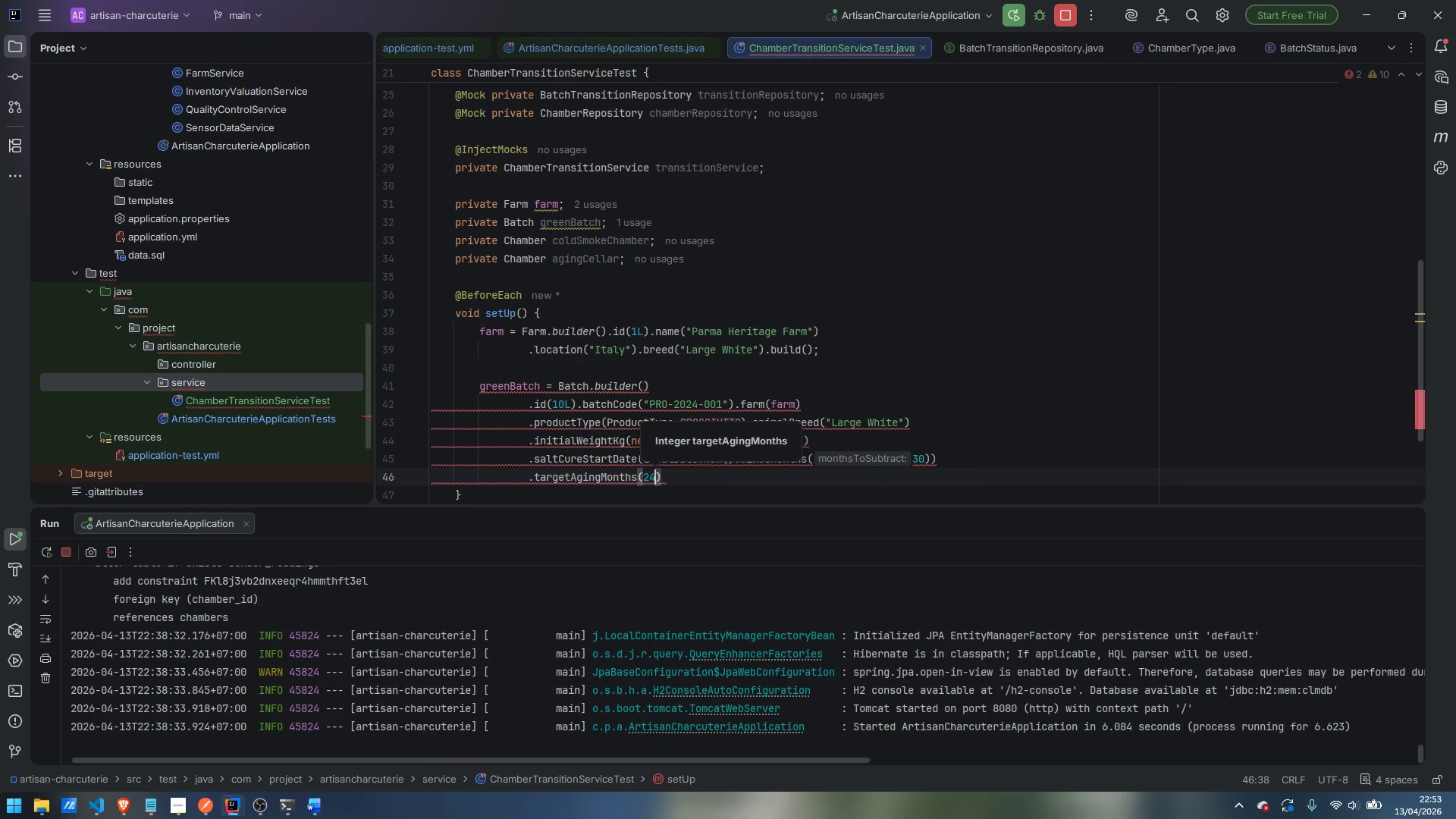 
key(ArrowRight)
 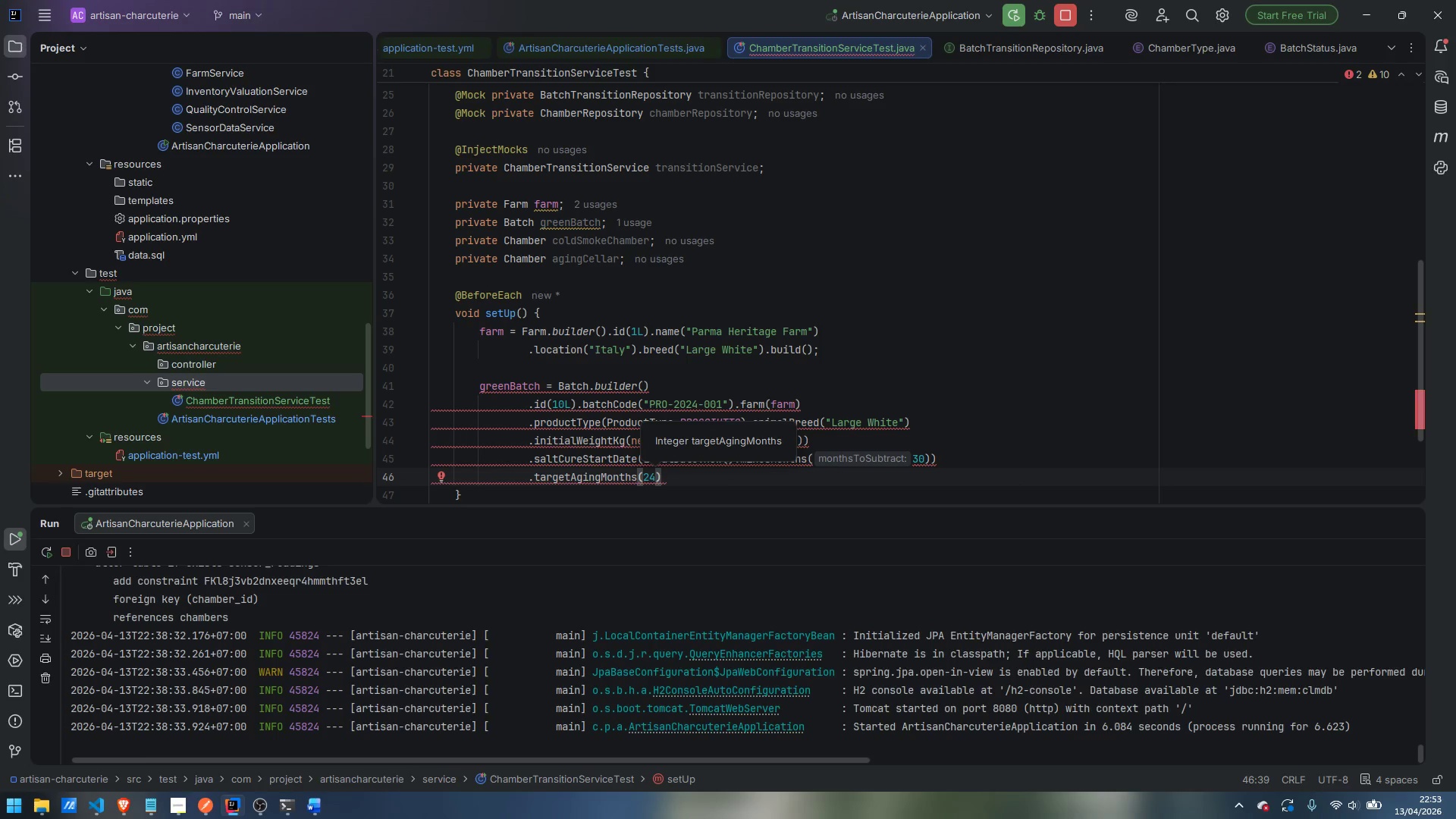 
type(.currentStatus)
 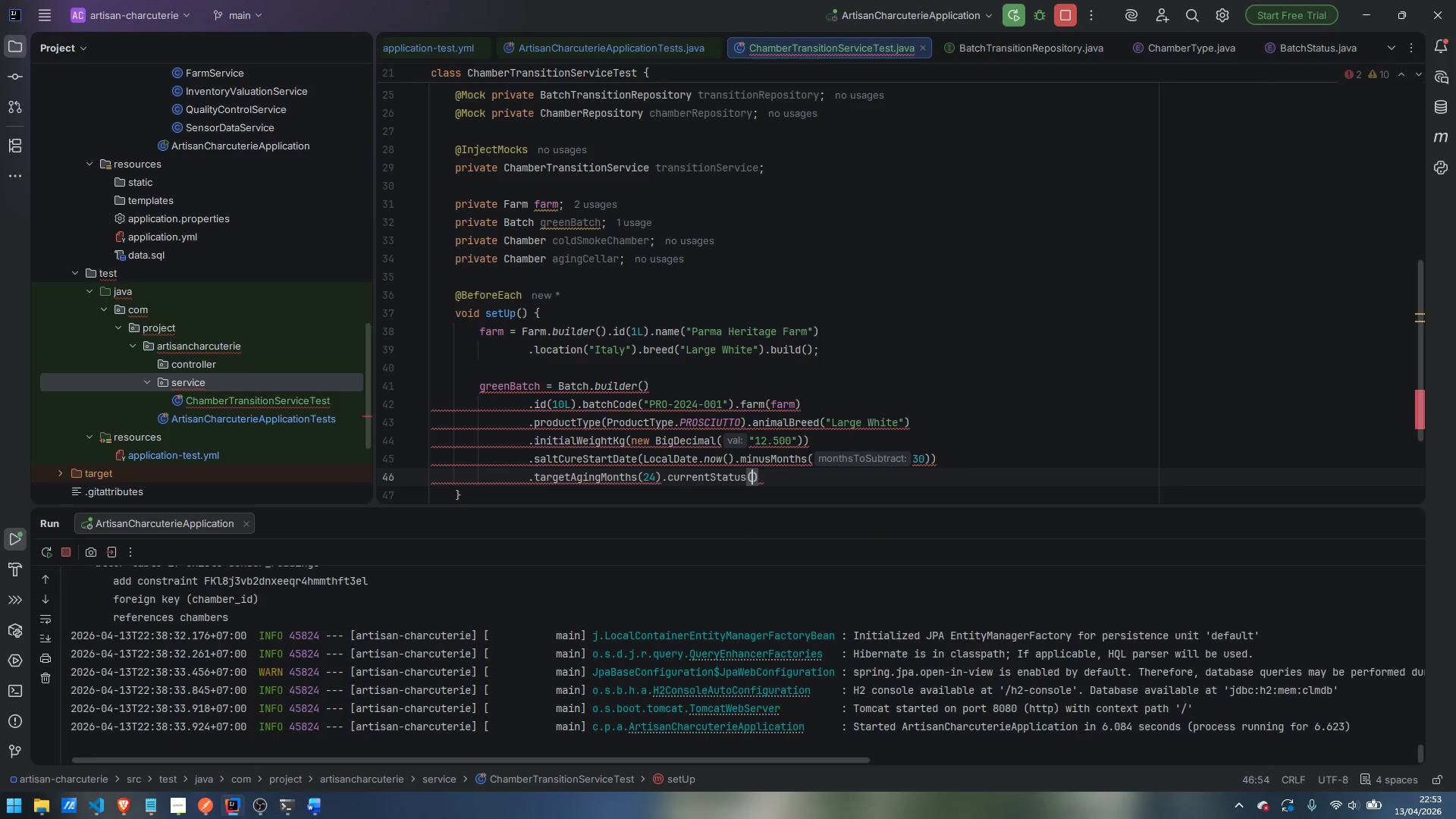 
 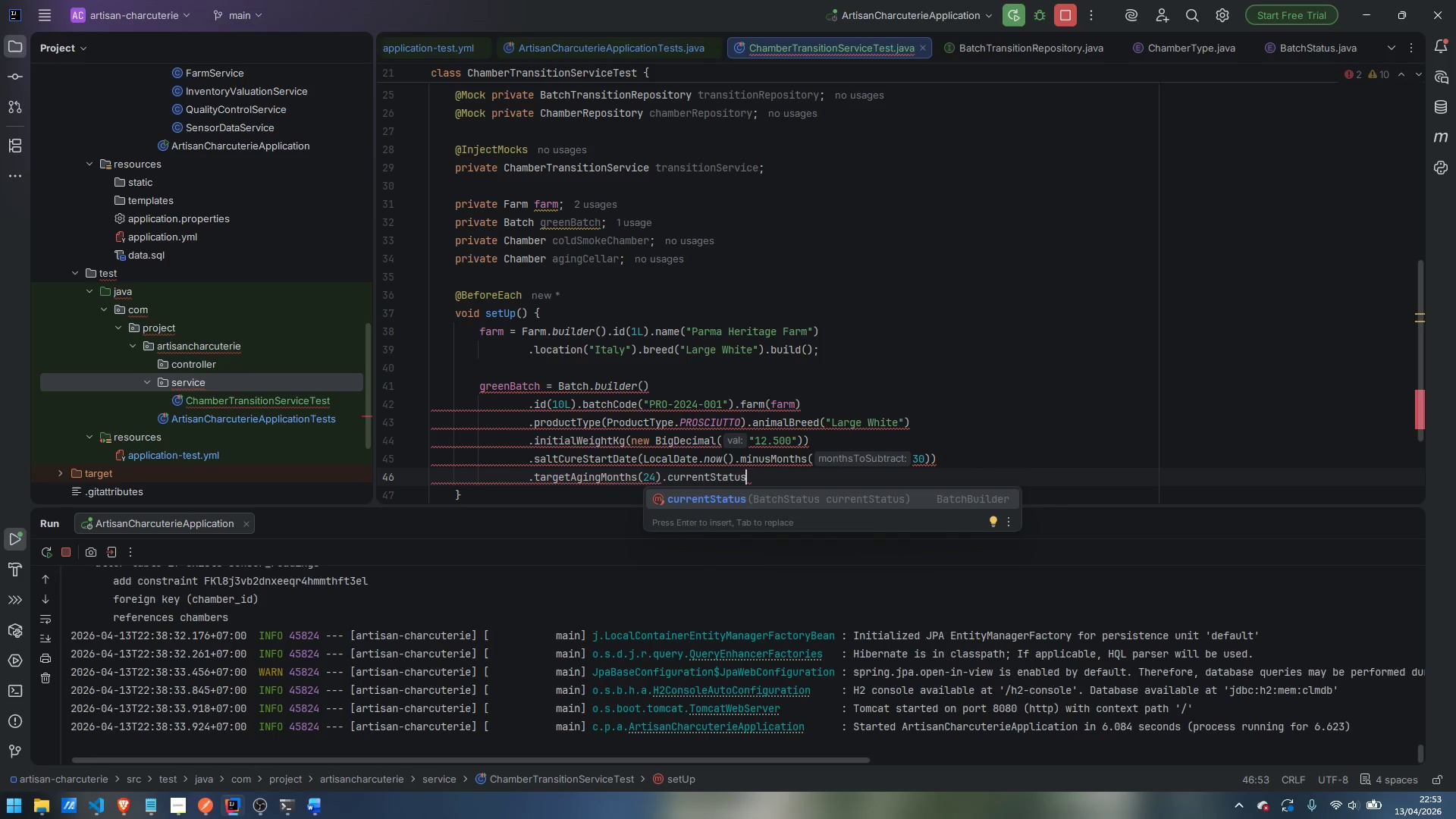 
key(Enter)
 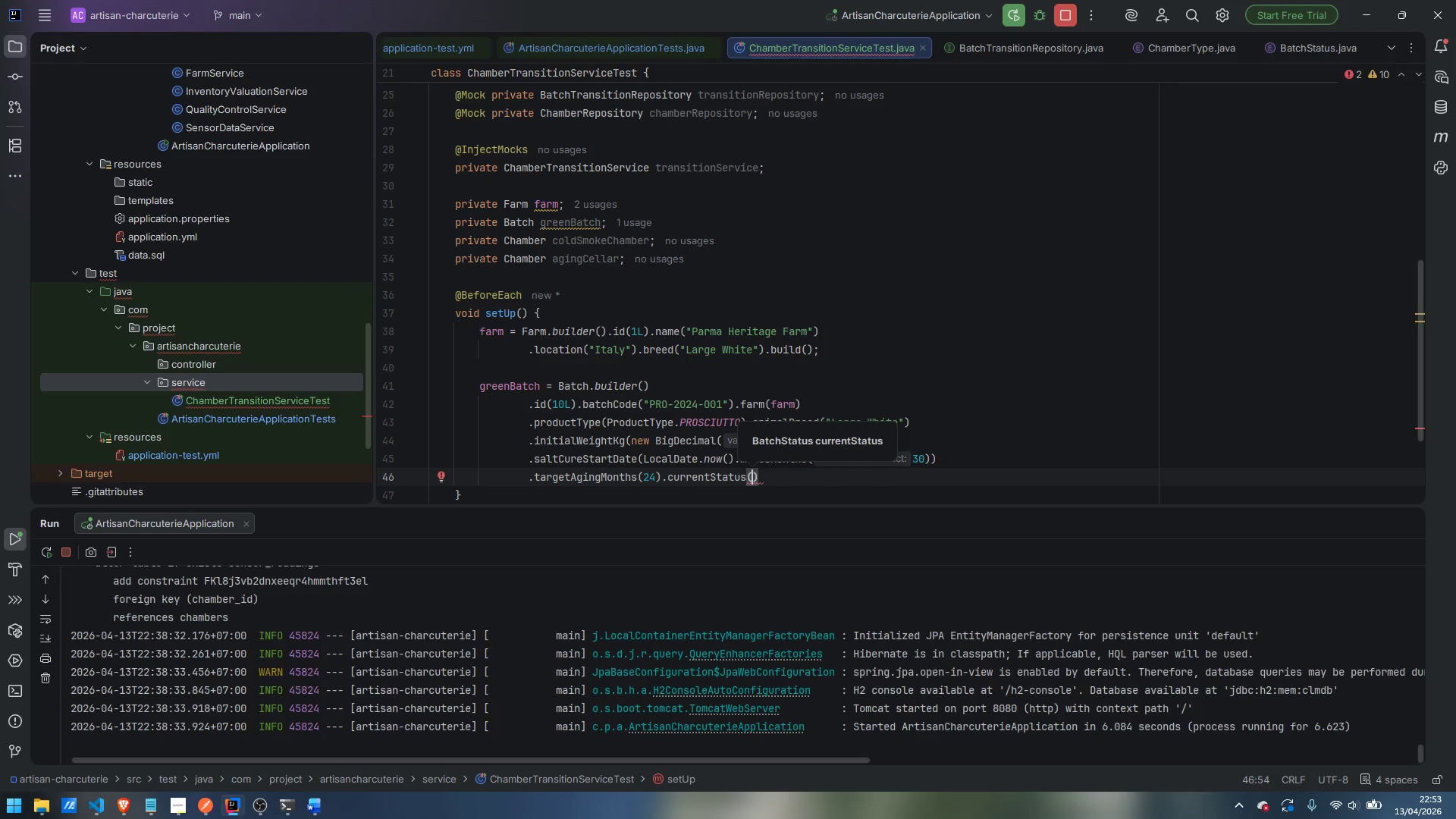 
type(GREEN)
 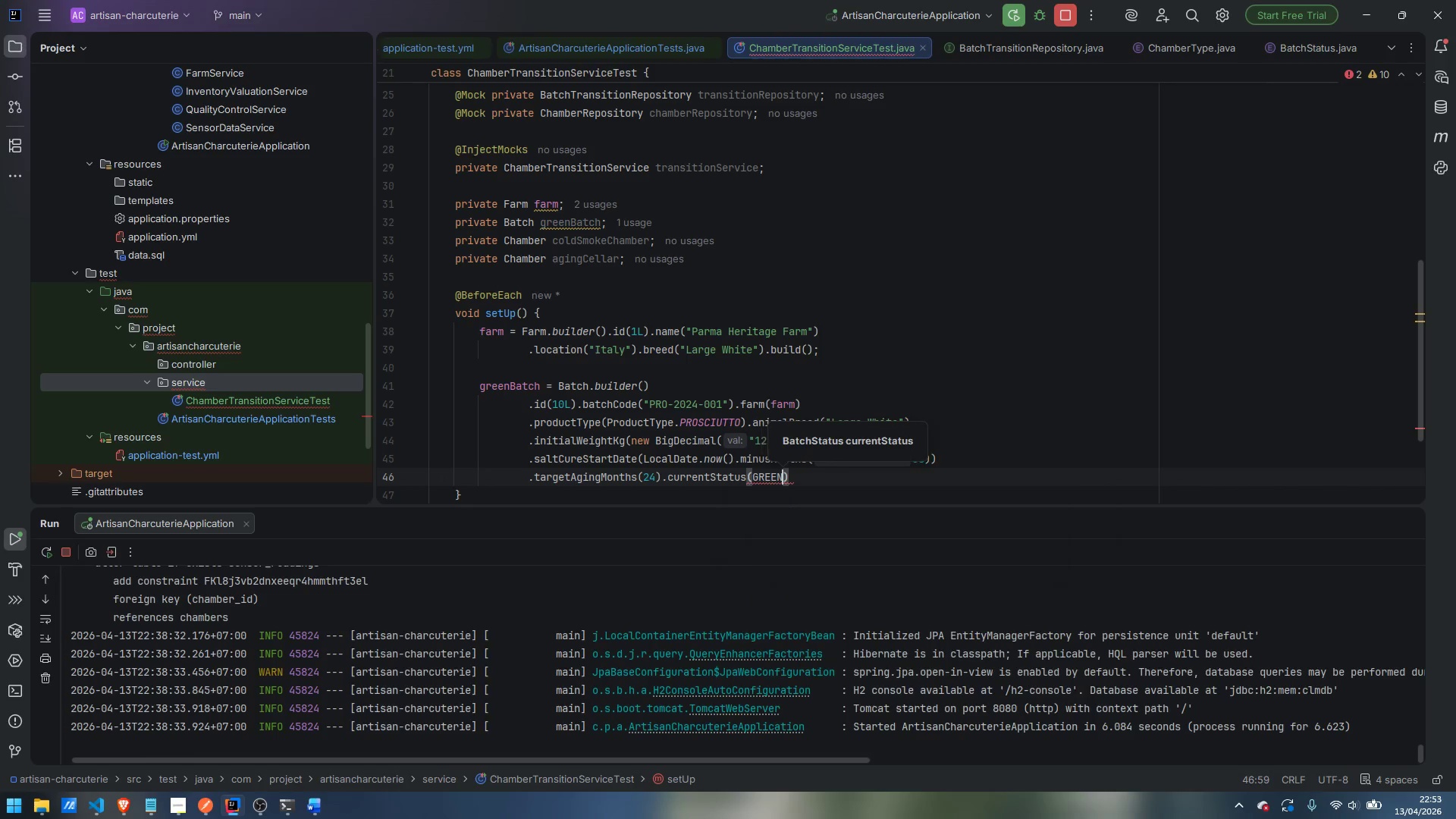 
key(Enter)
 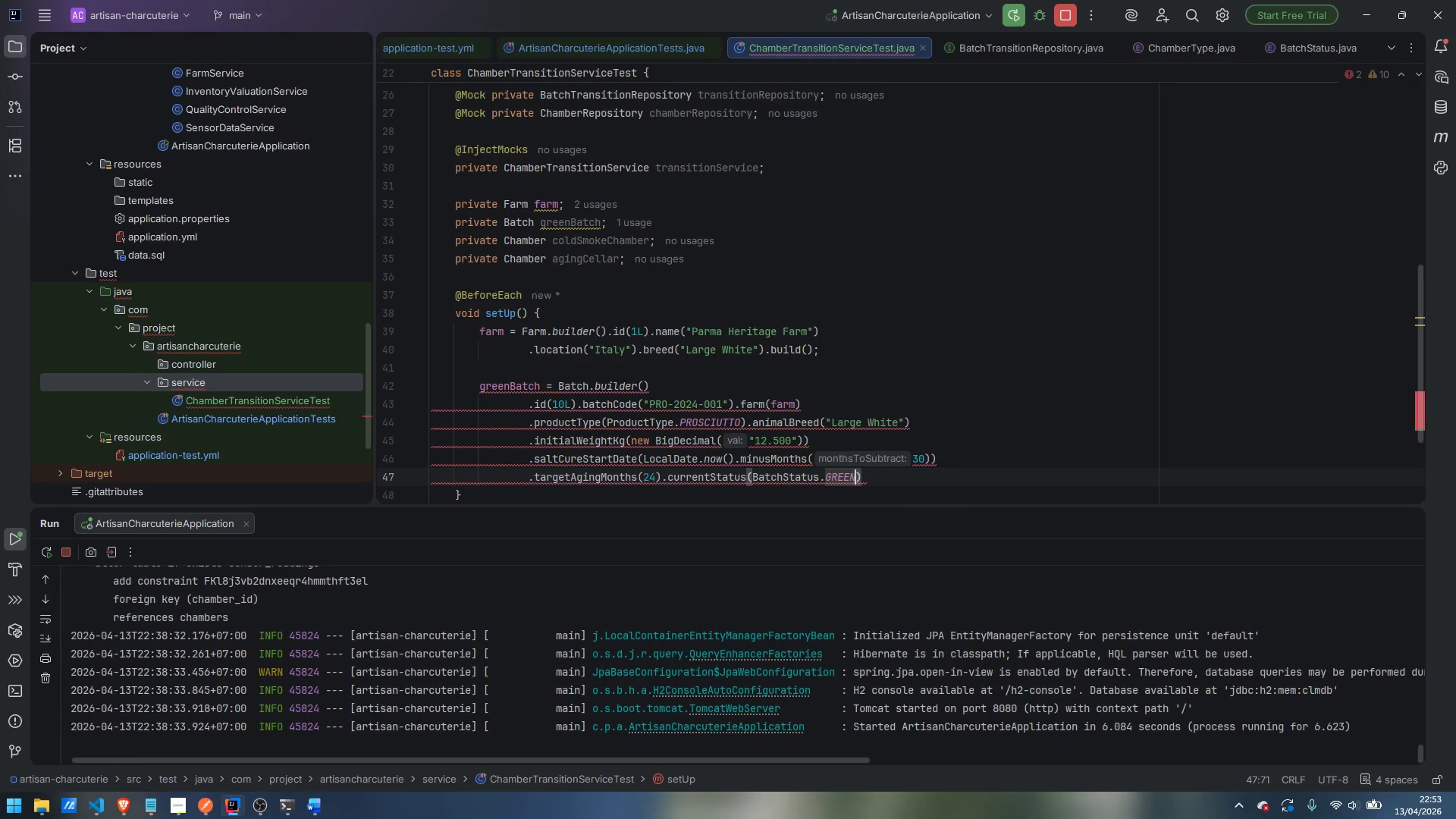 
key(ArrowRight)
 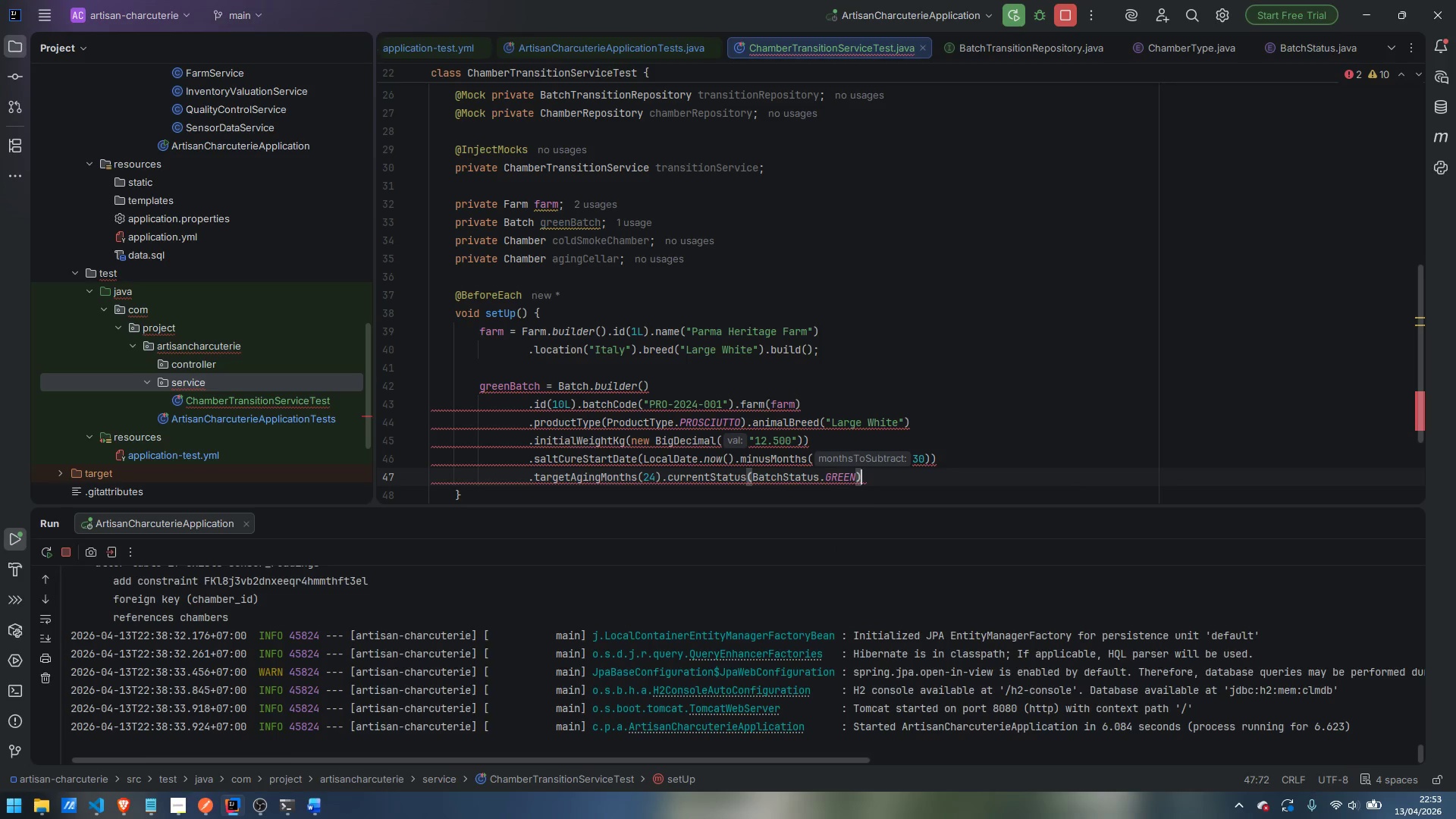 
key(Enter)
 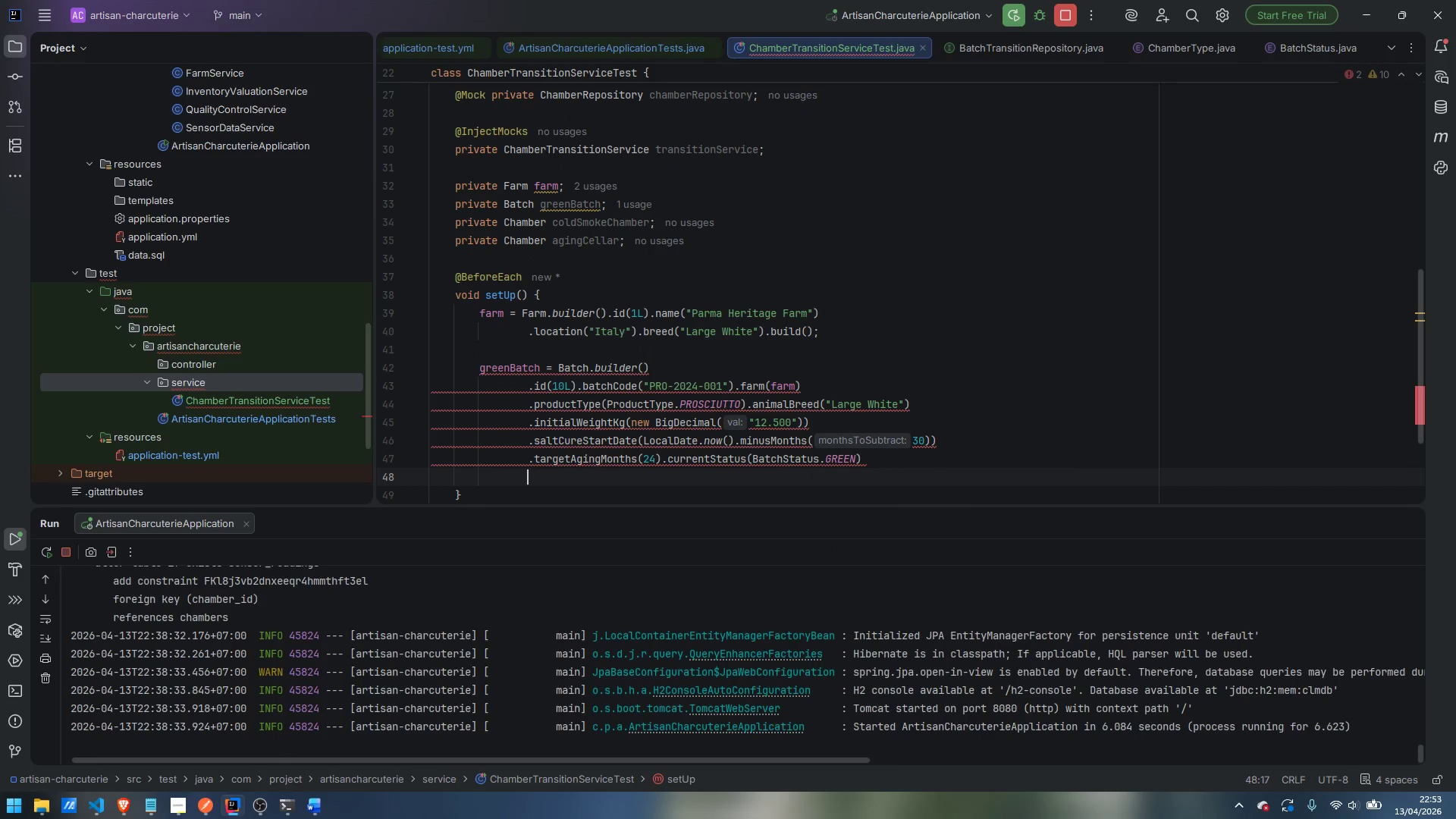 
type(.build)
 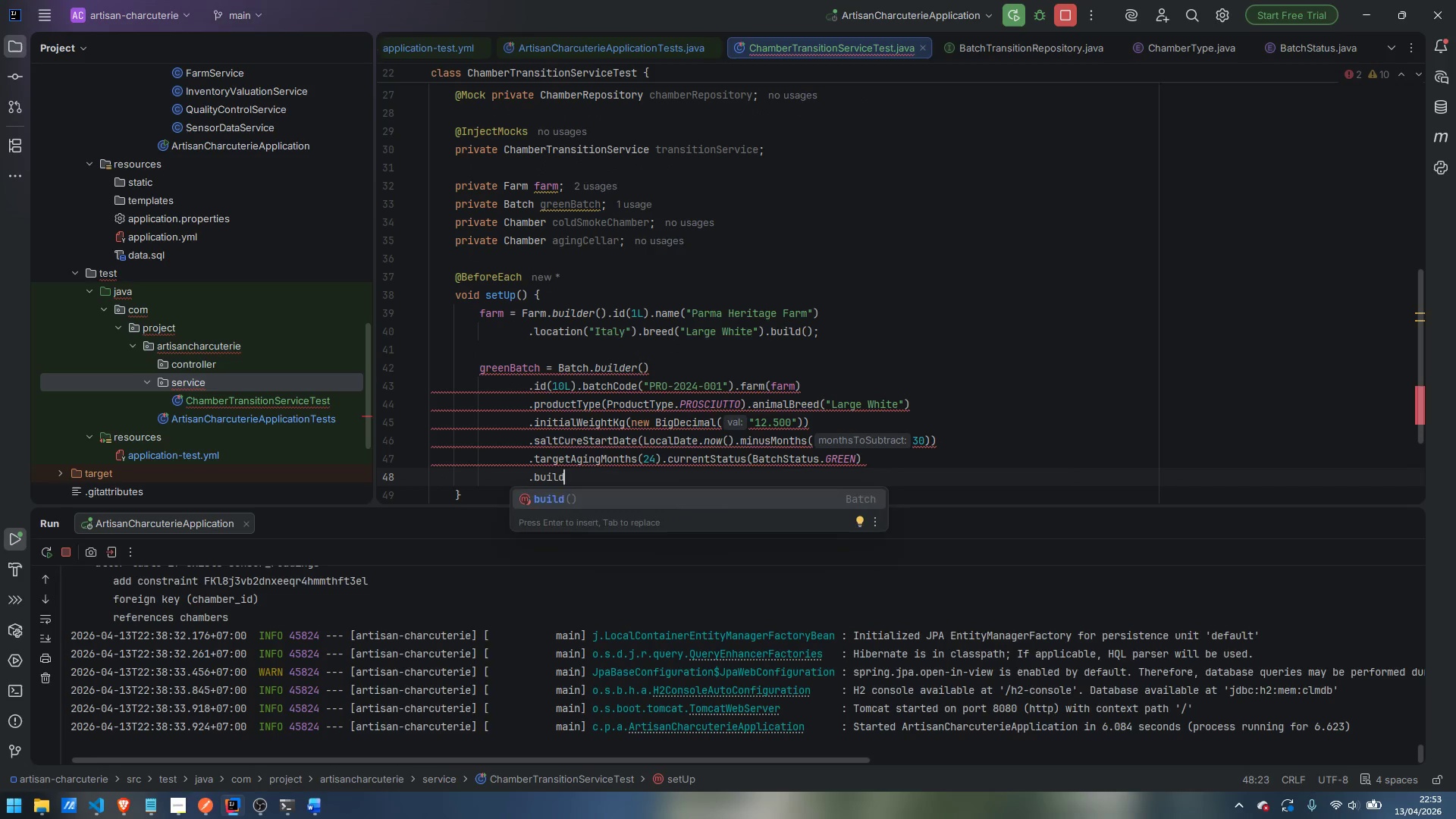 
key(Enter)
 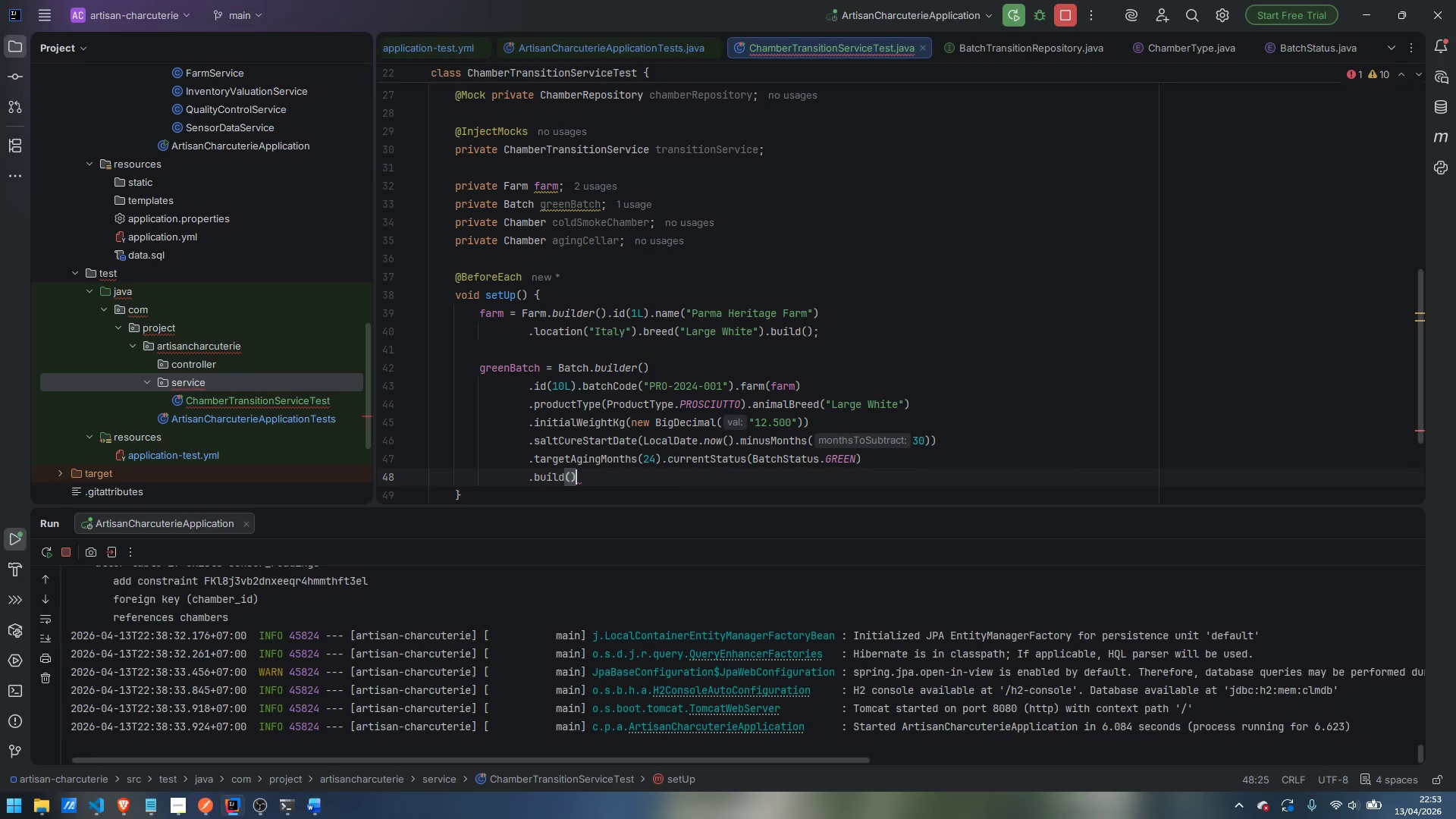 
key(Semicolon)
 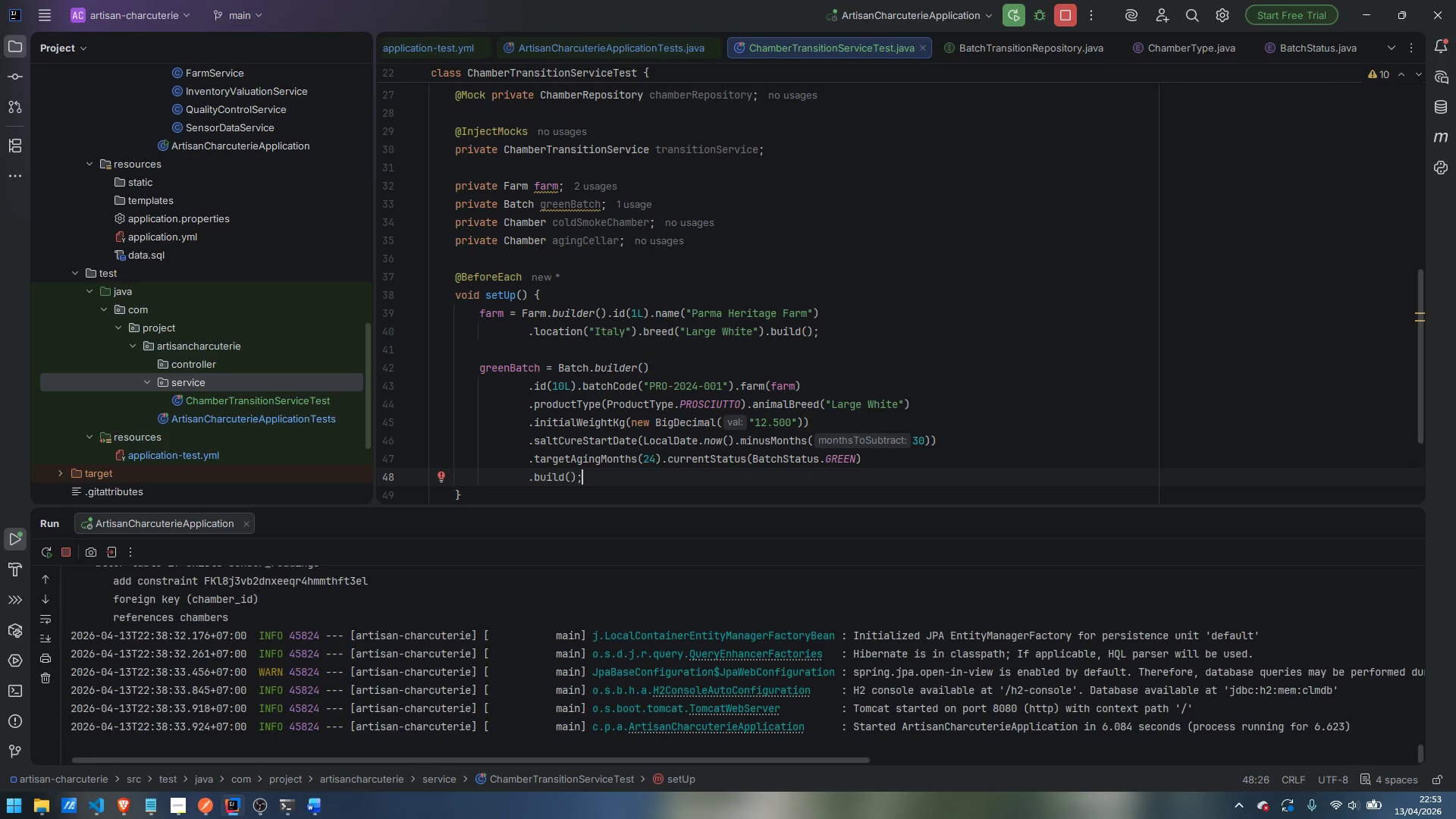 
key(Enter)
 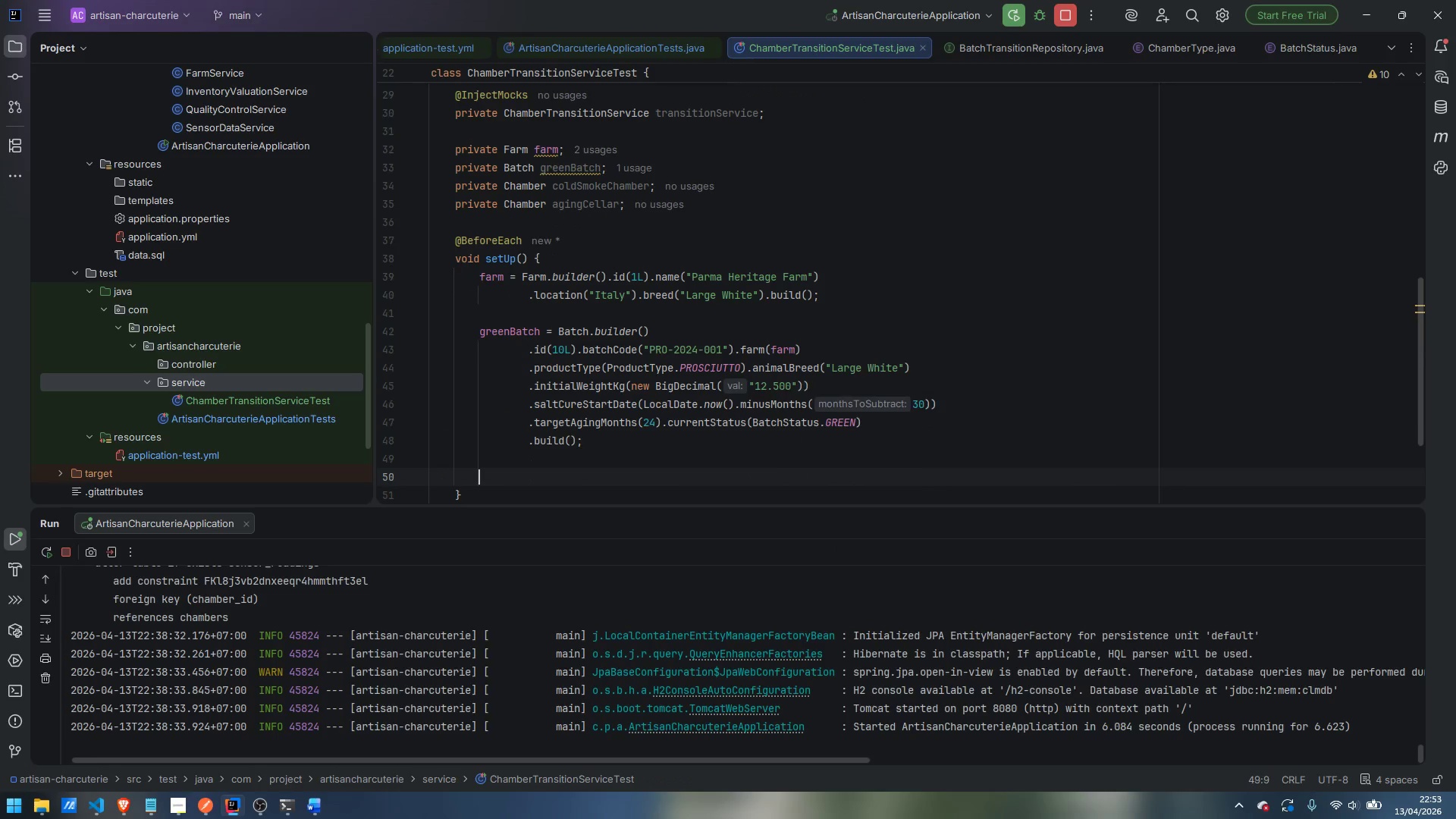 
key(Enter)
 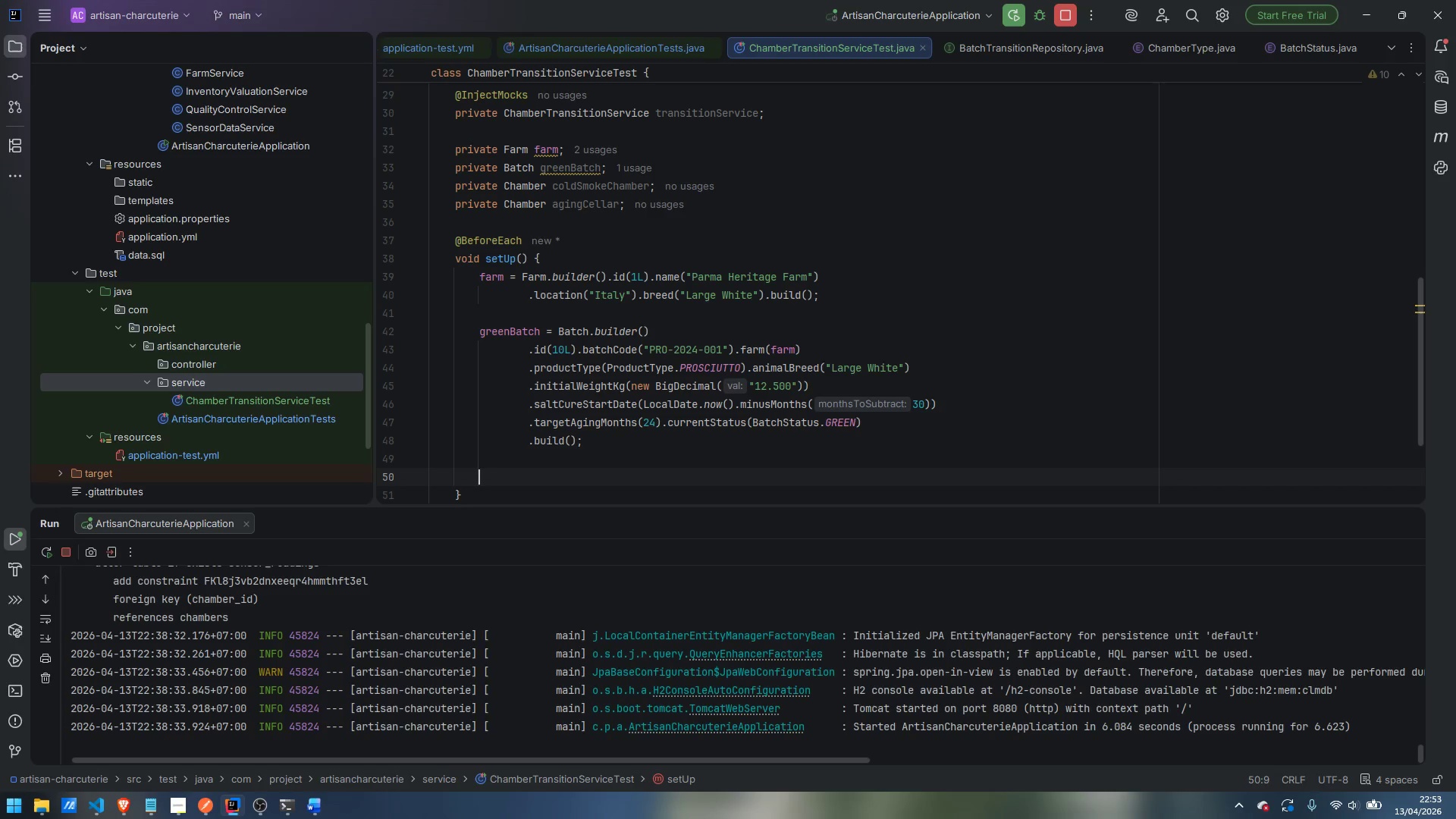 
type(coldSmoke )
key(Backspace)
type(Chma)
key(Backspace)
key(Backspace)
type(amber)
 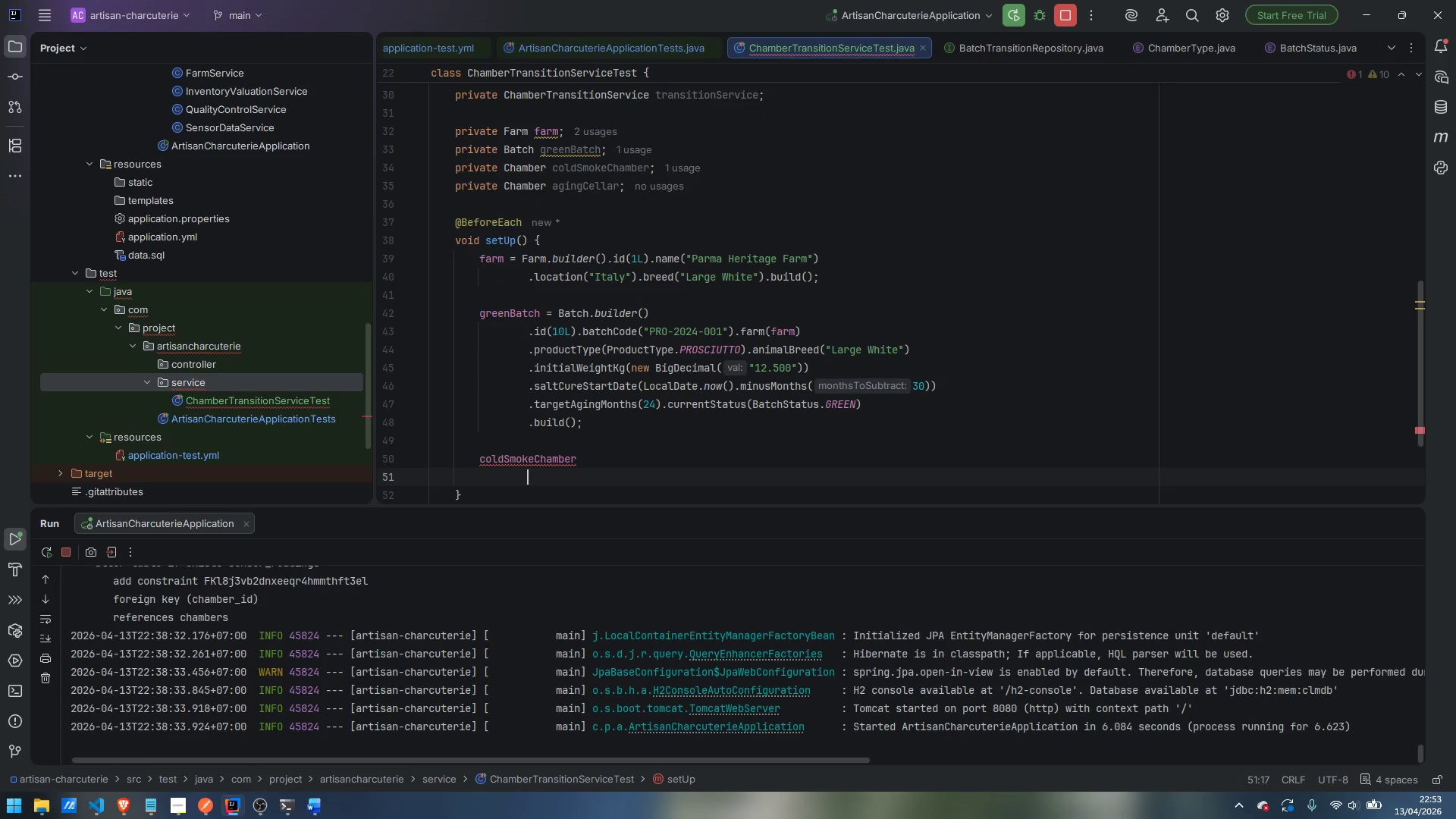 
 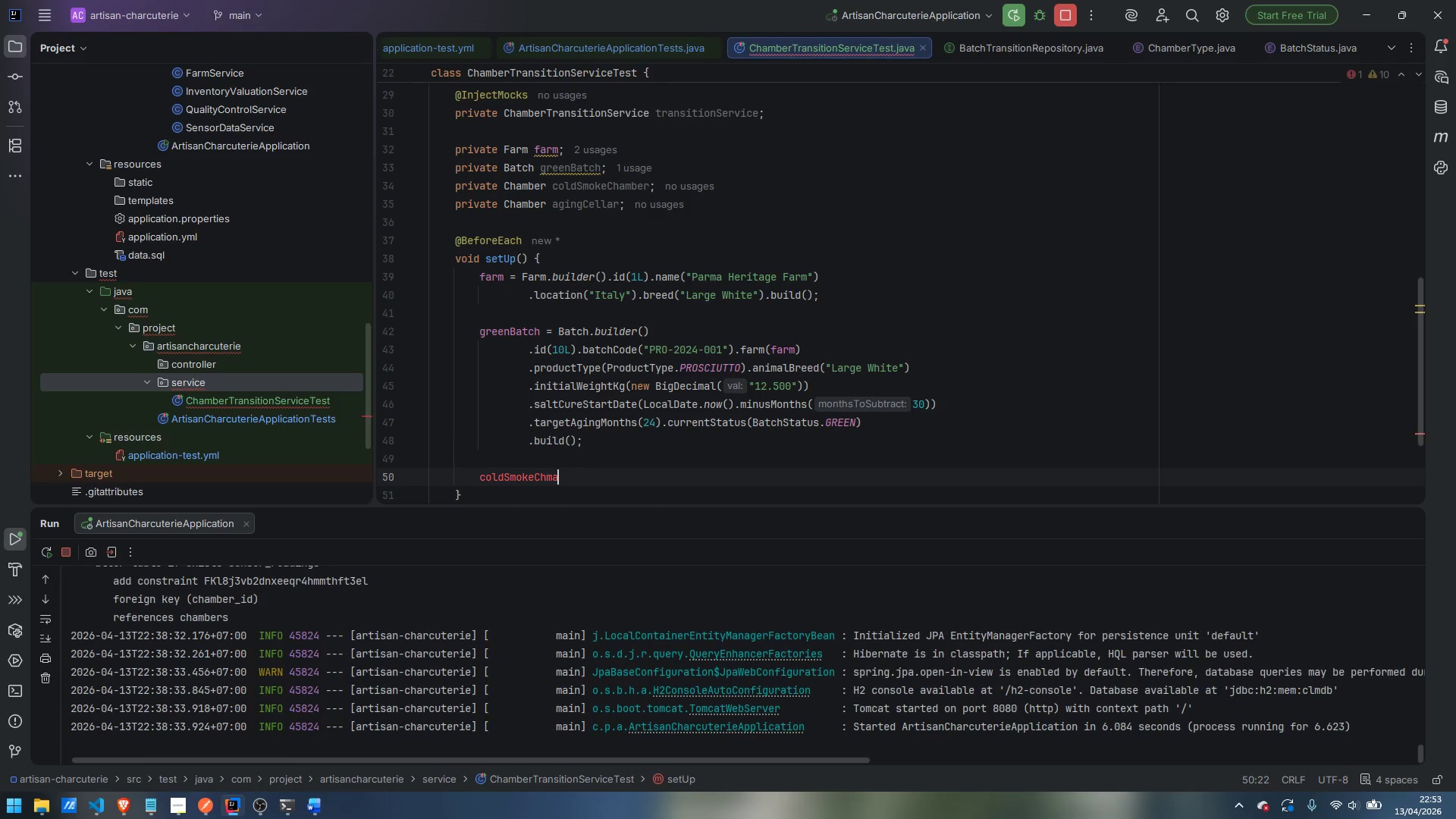 
key(Enter)
 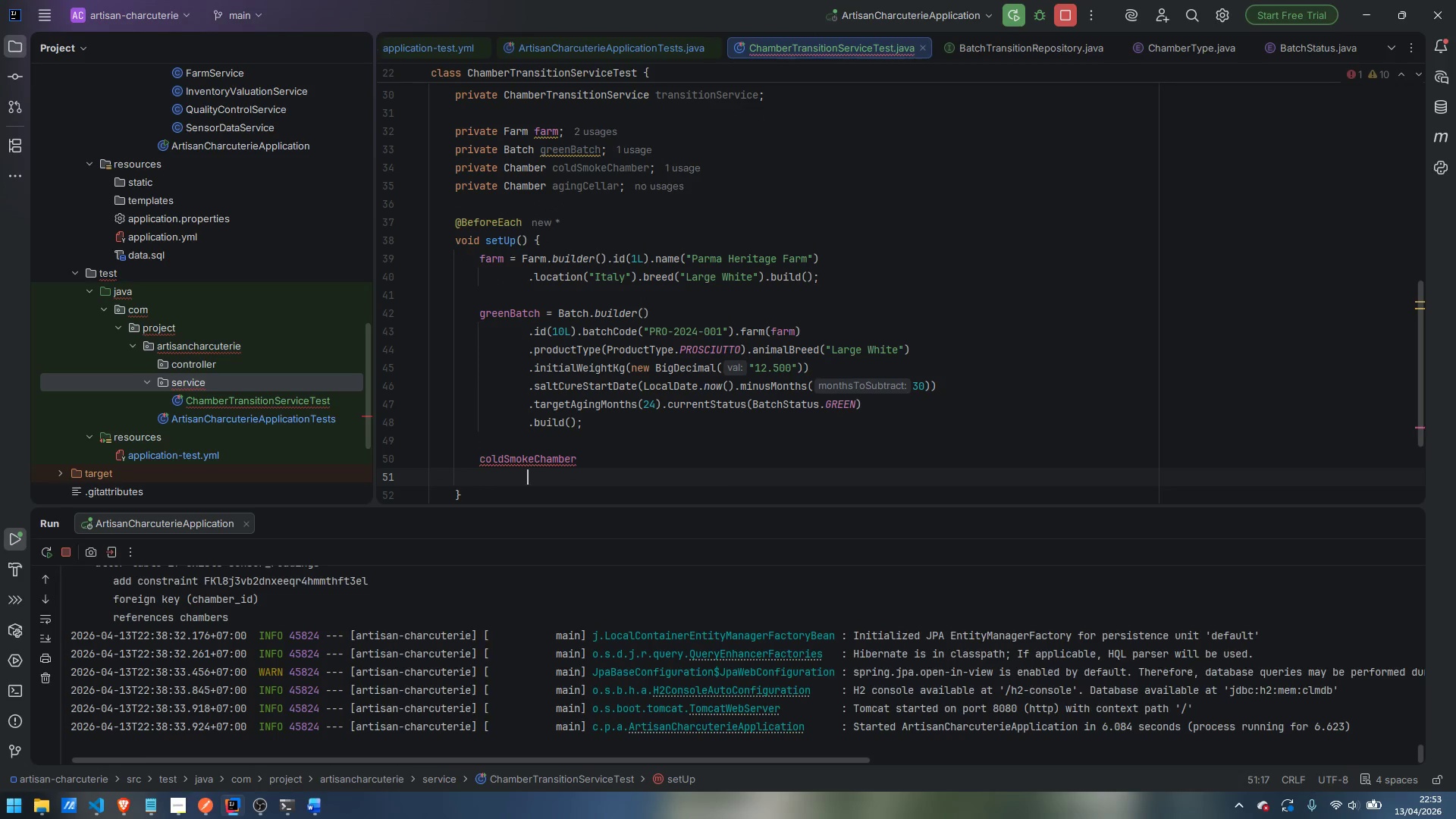 
key(Control+ControlLeft)
 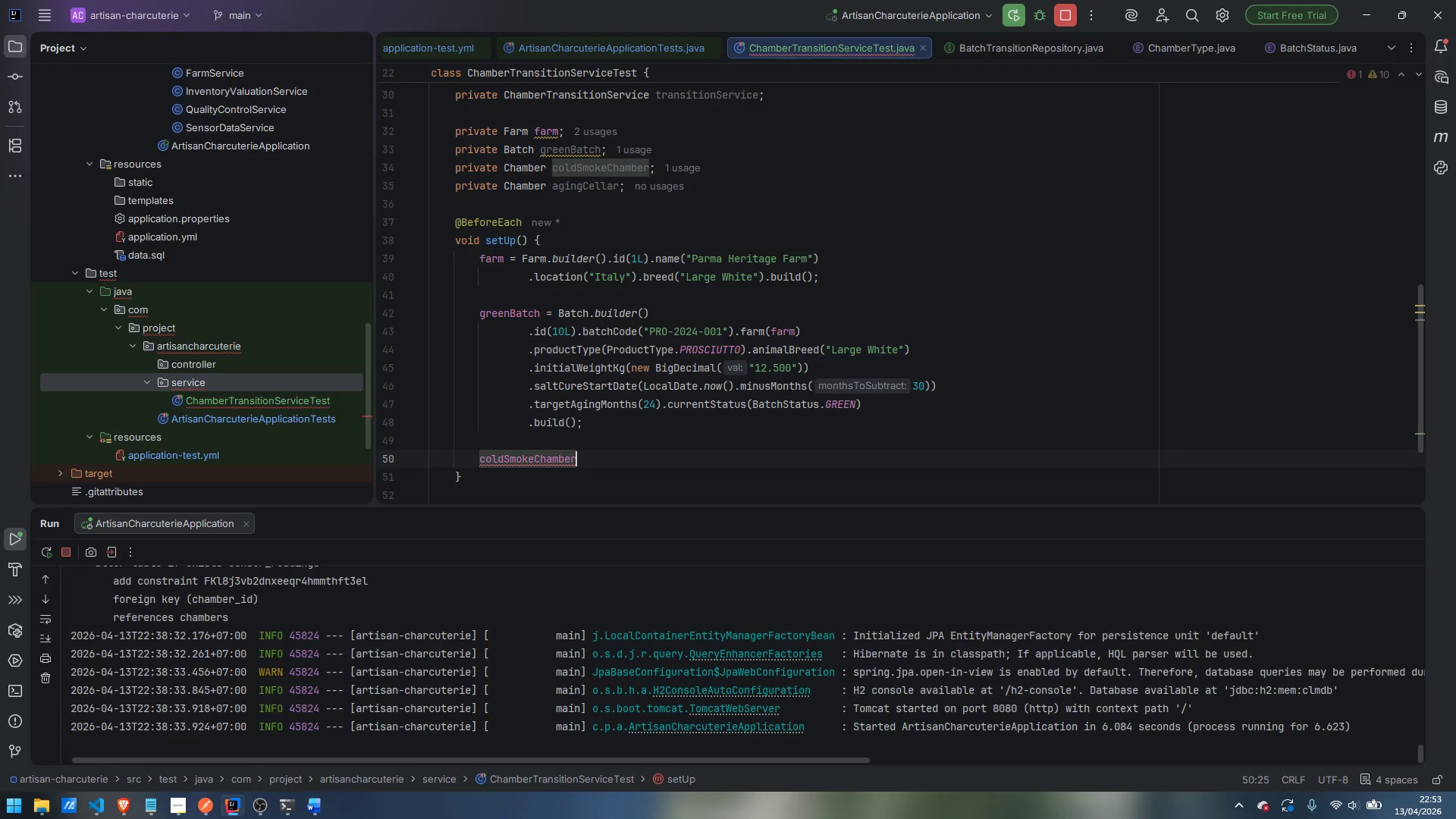 
key(Control+Z)
 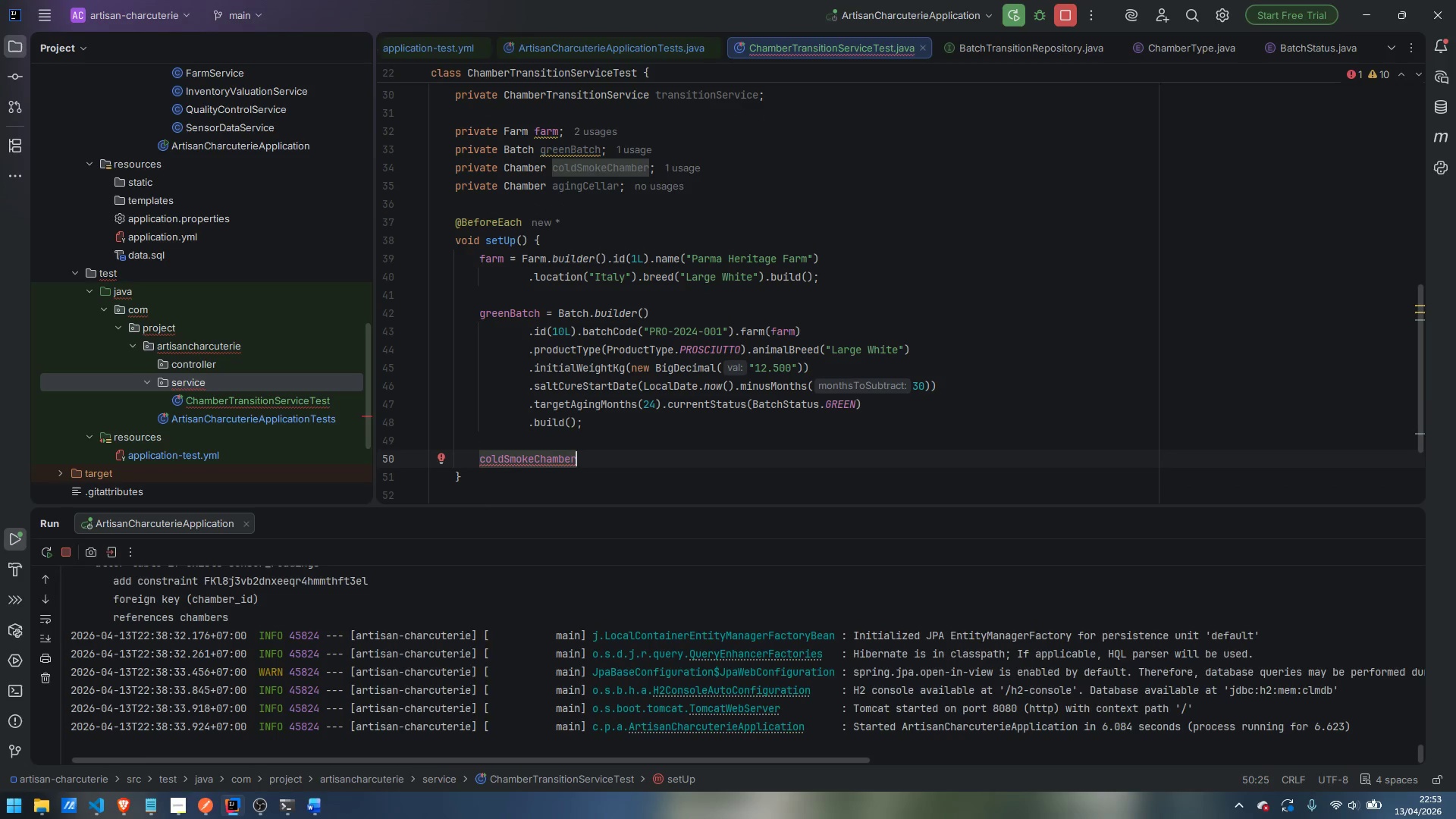 
key(Space)
 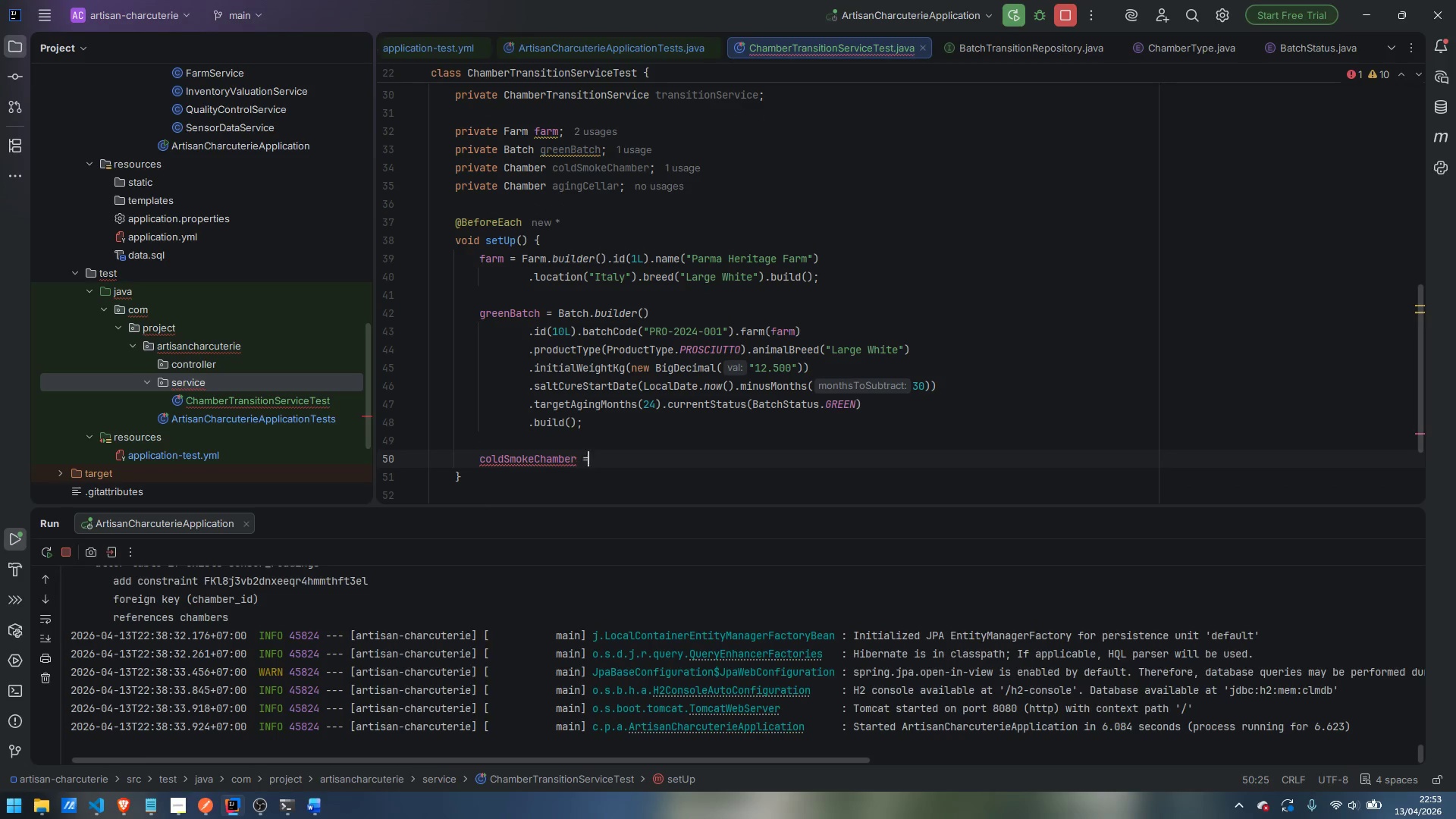 
key(Equal)
 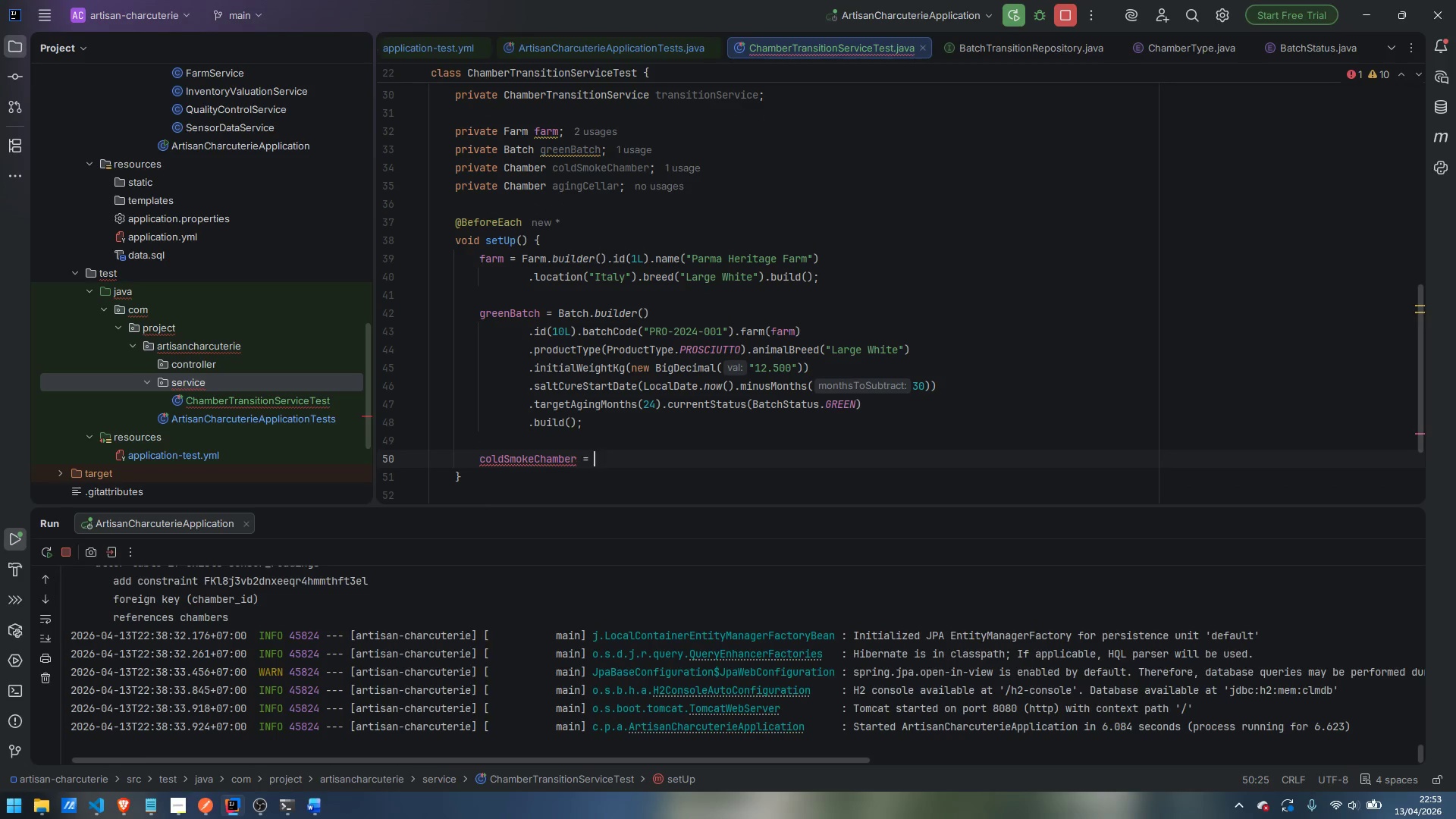 
key(Space)
 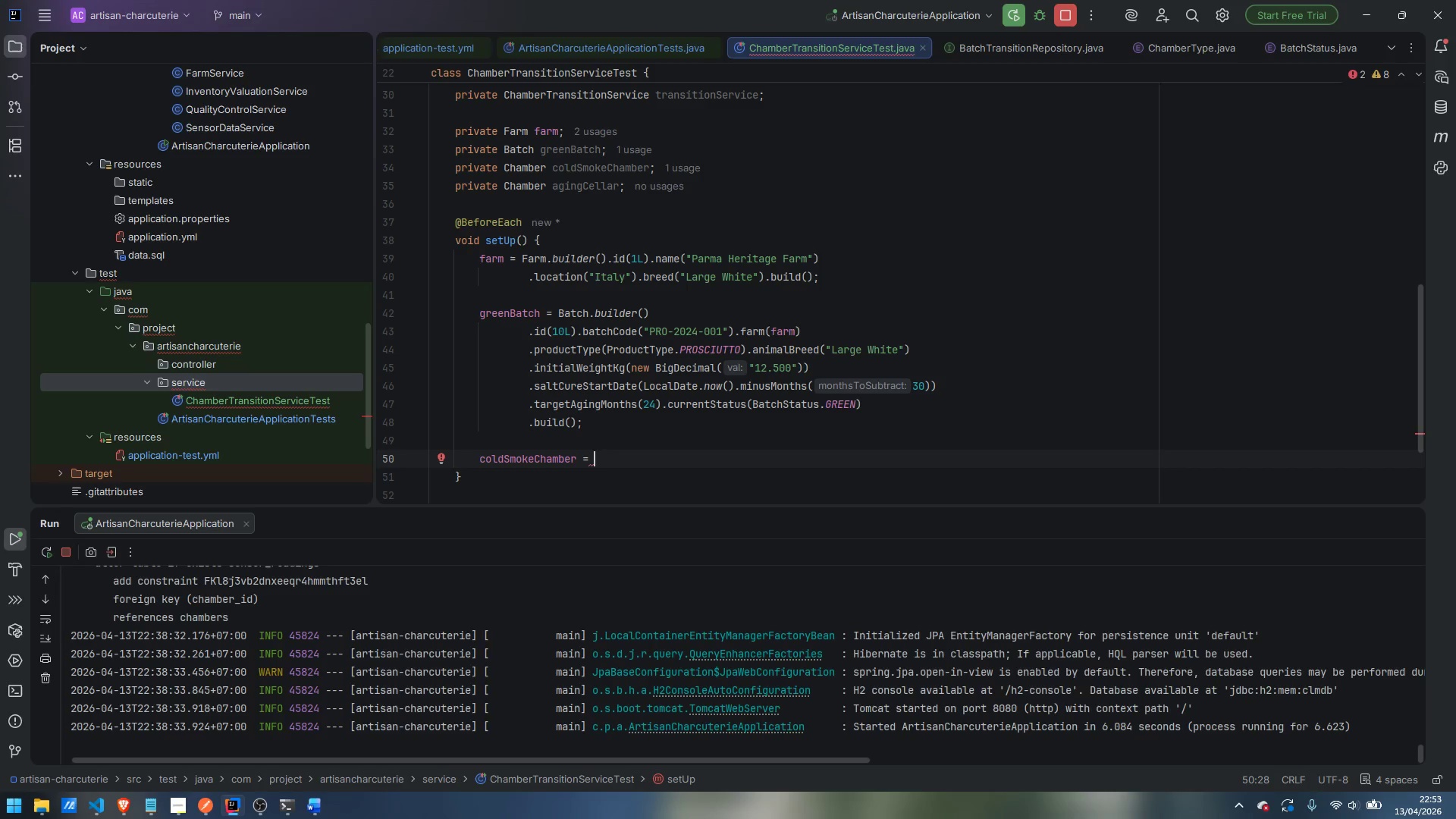 
wait(8.56)
 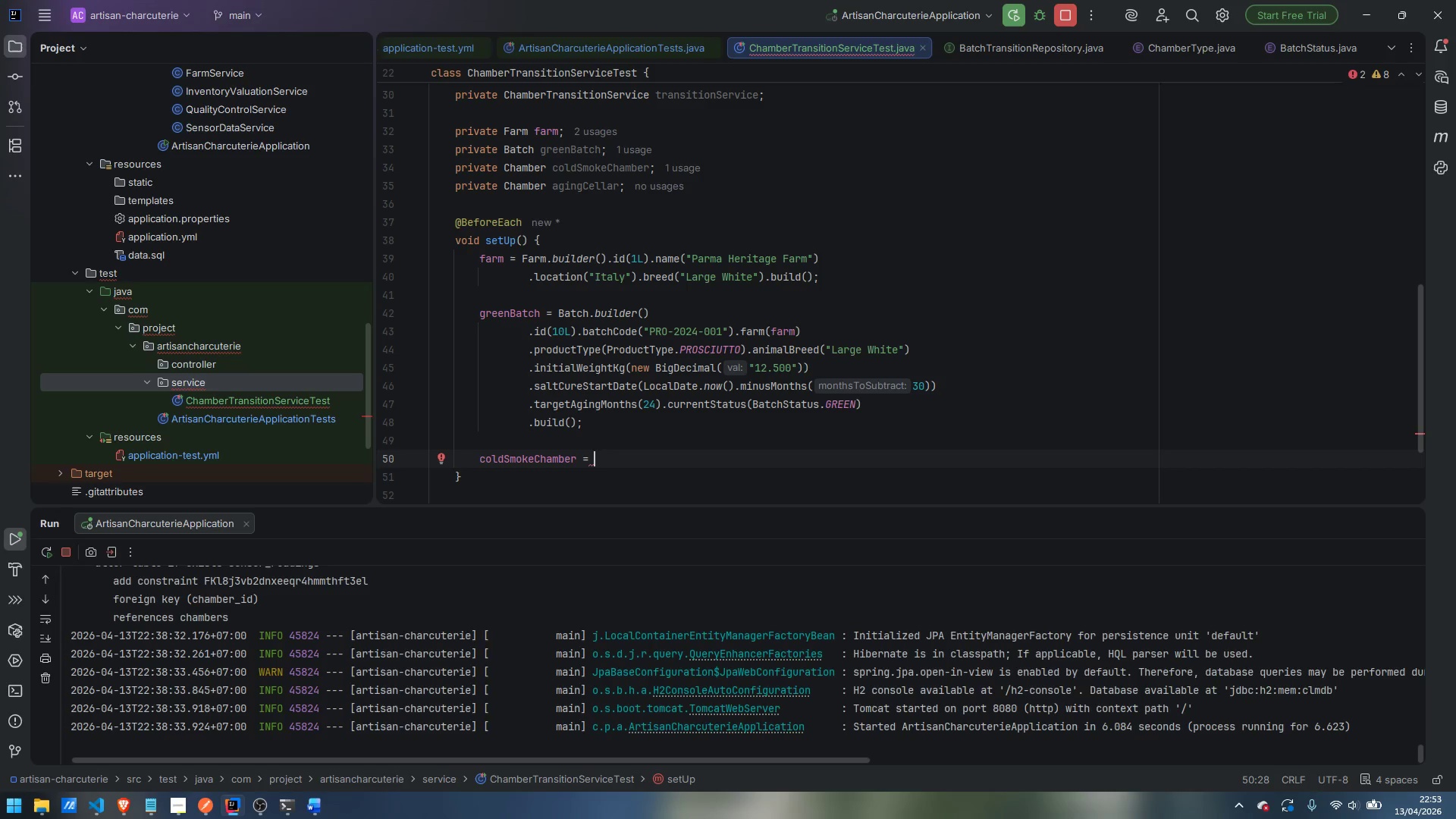 
scroll: coordinate [701, 356], scroll_direction: down, amount: 1.0
 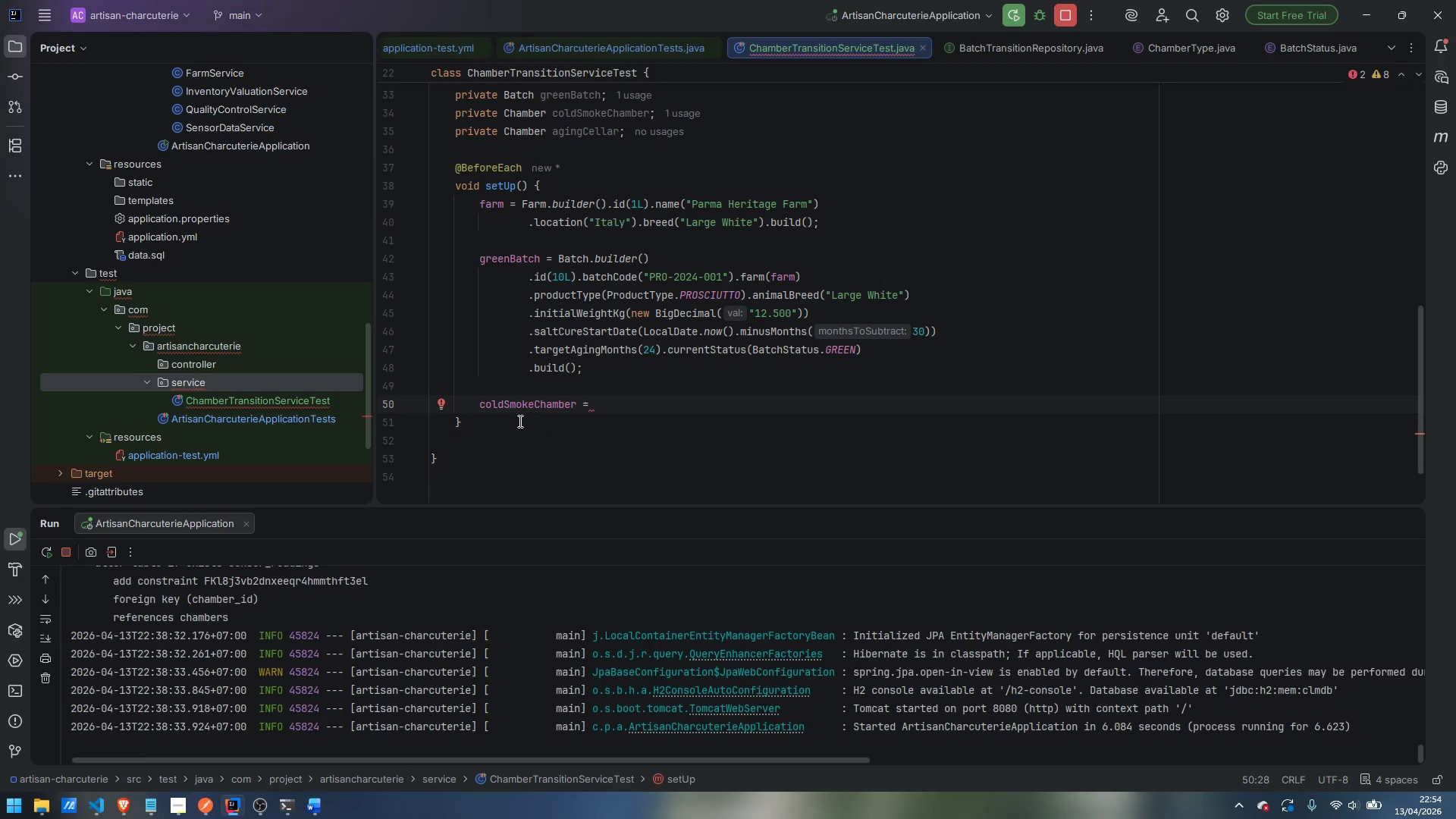 
left_click([509, 422])
 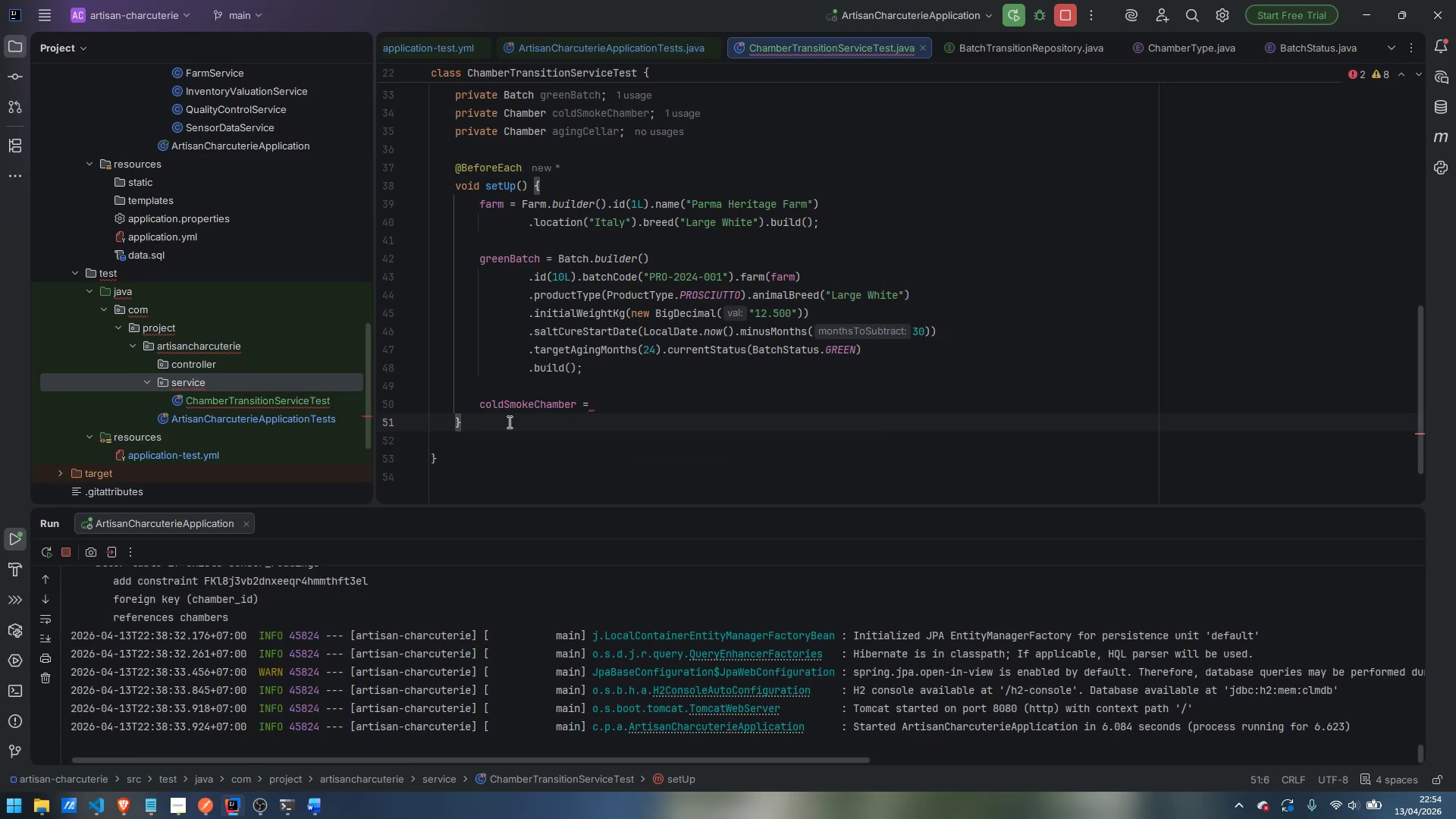 
key(Enter)
 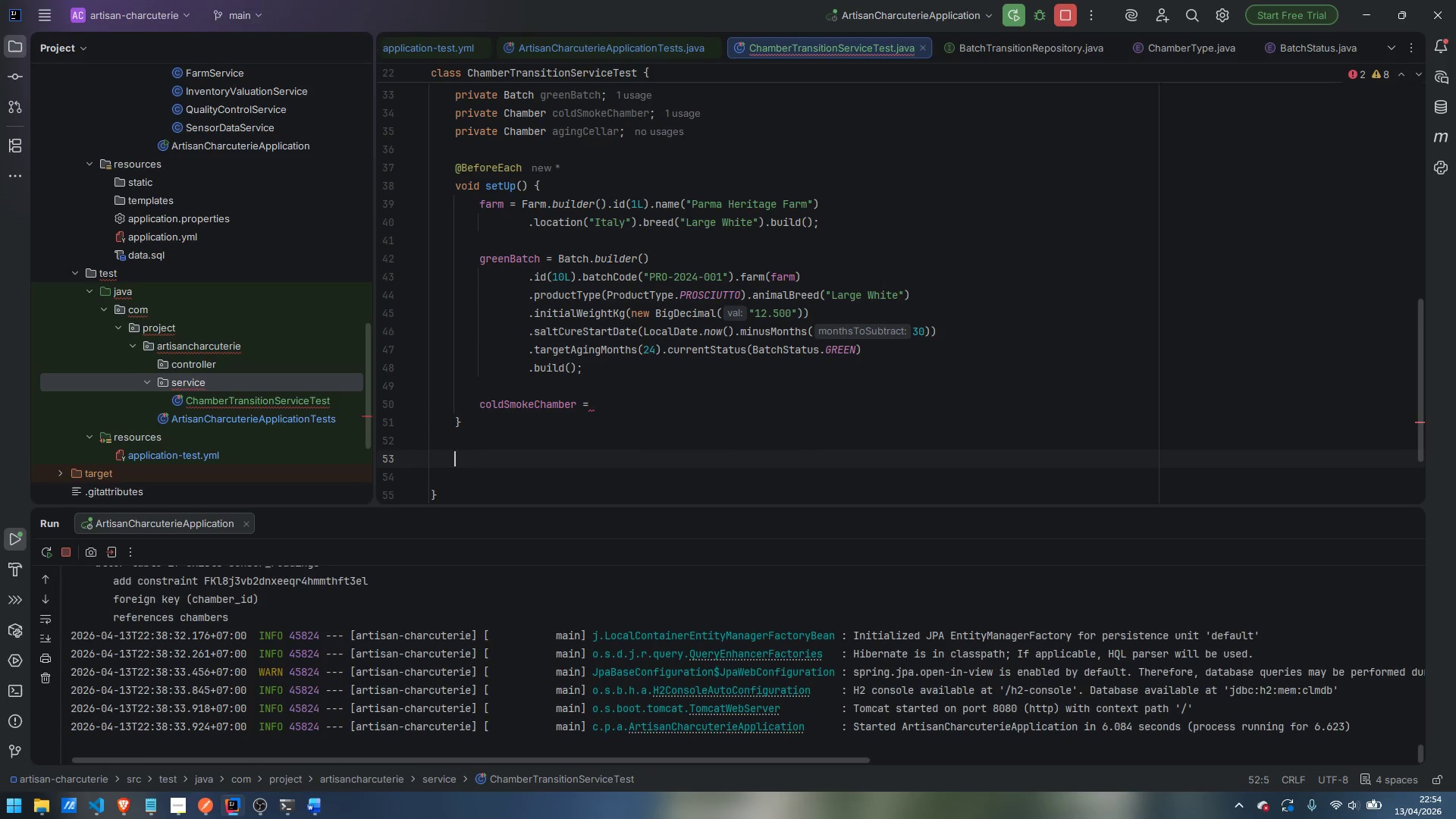 
key(Enter)
 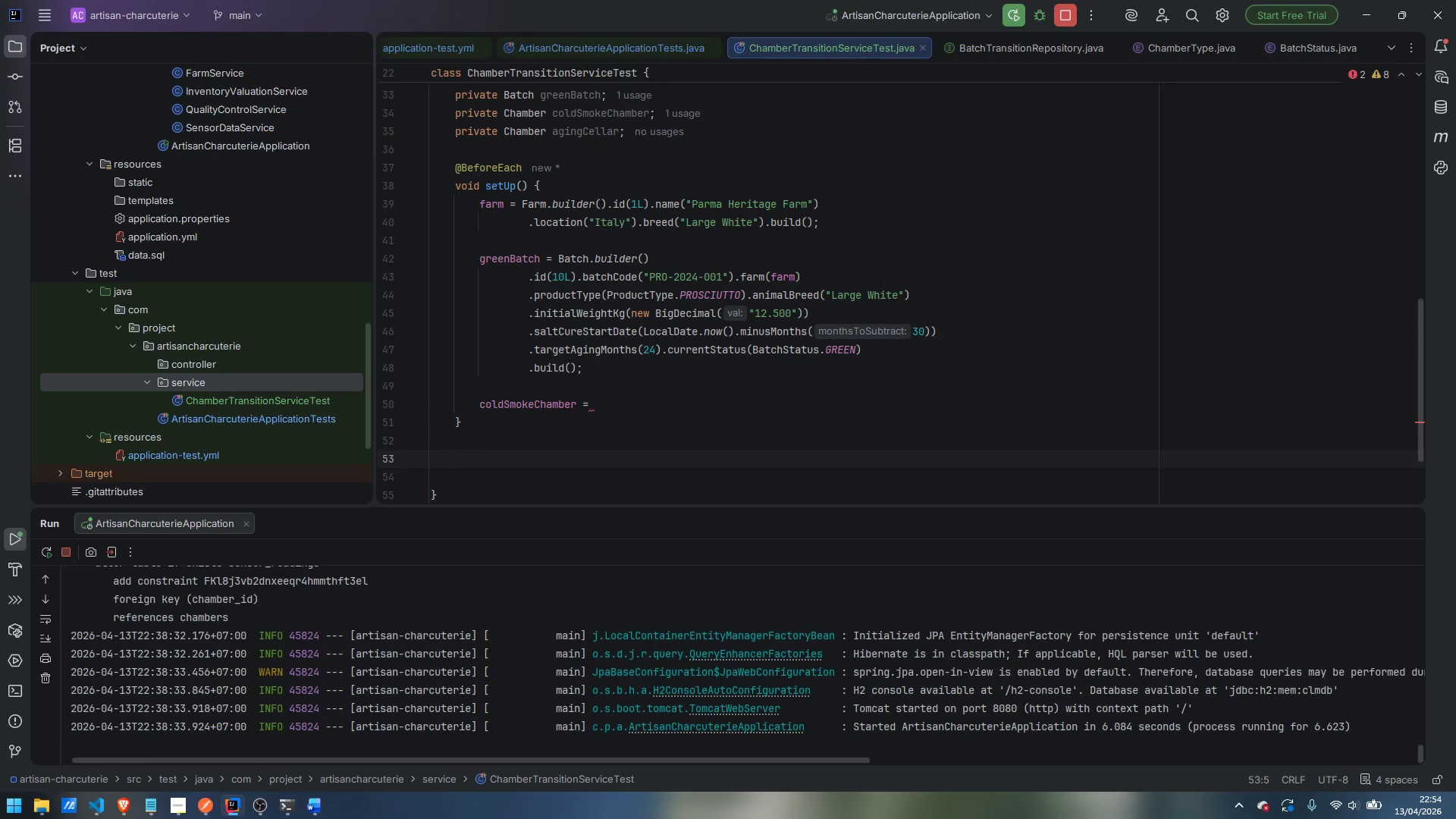 
type(private void setupChamberMode)
key(Backspace)
key(Backspace)
type(cks(Long)
 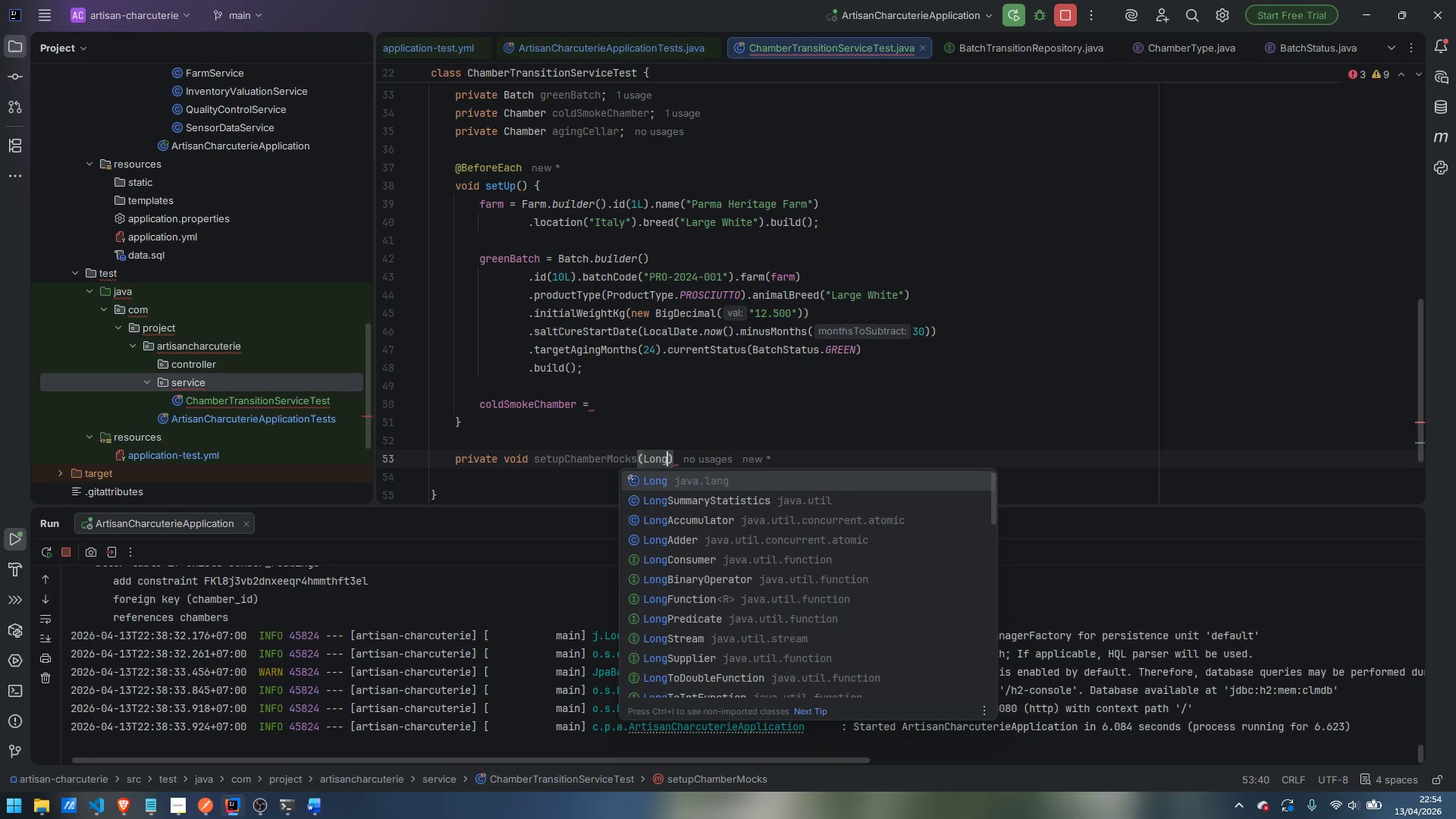 
key(Enter)
 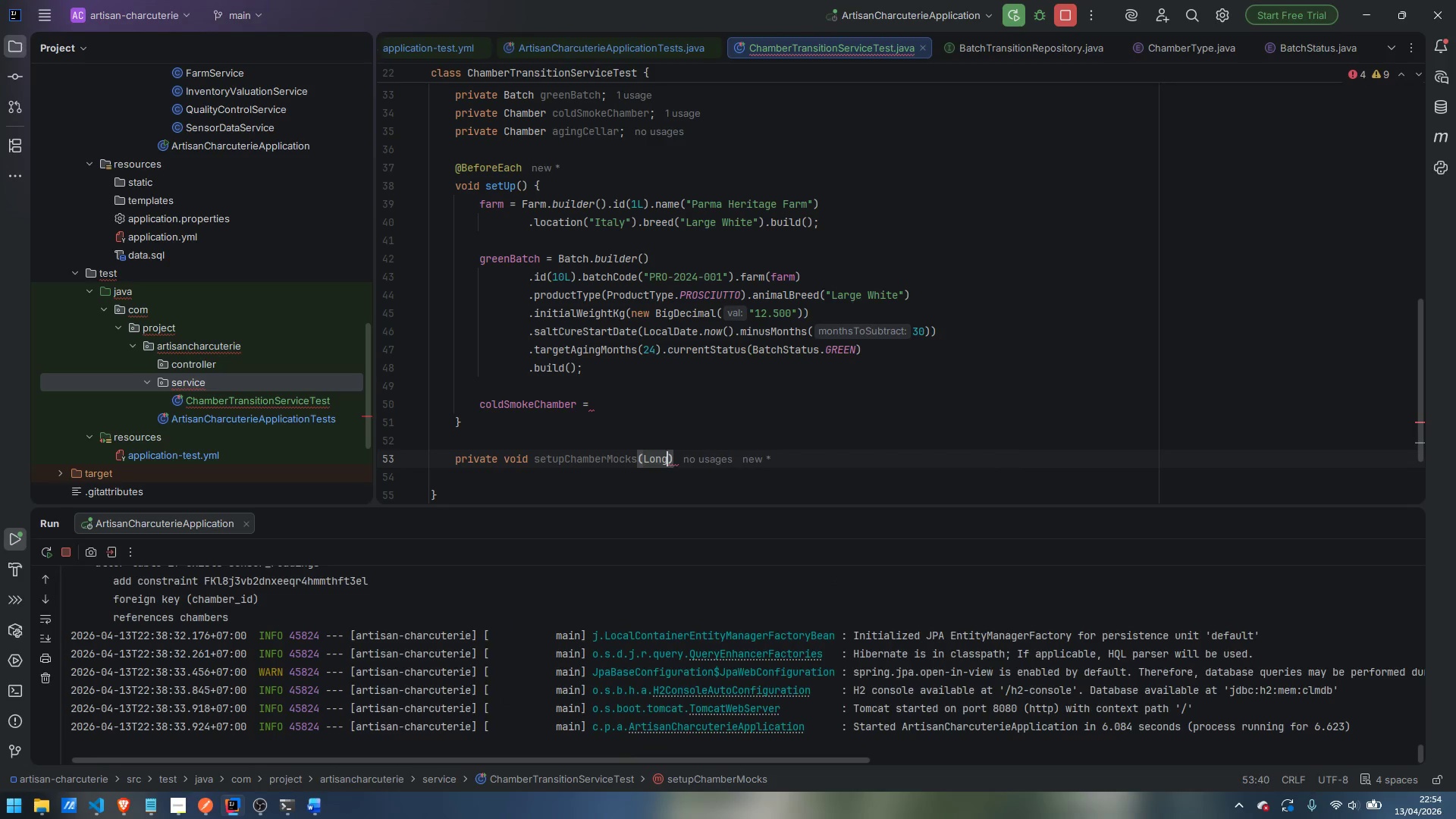 
type( chamberId, )
 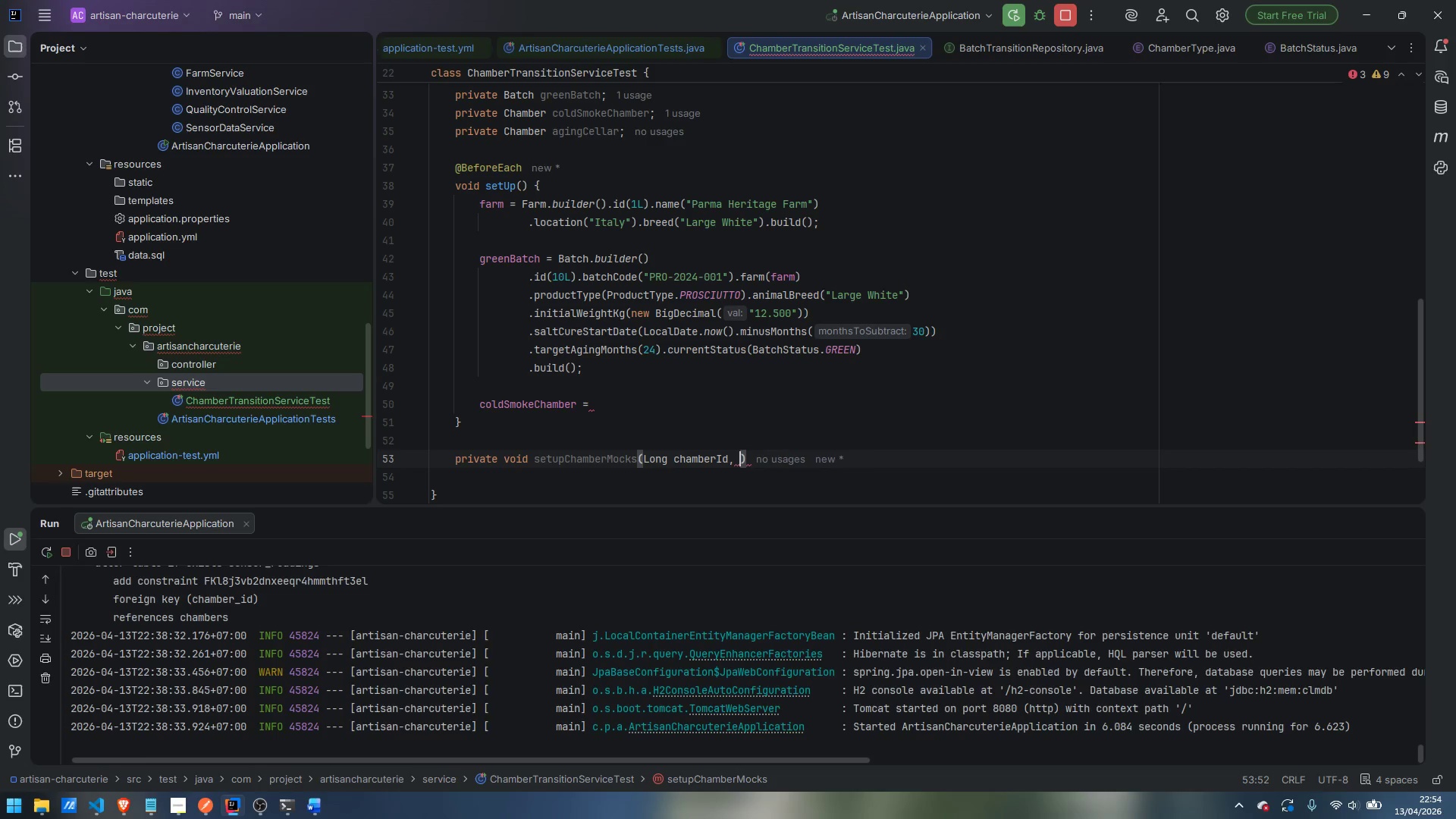 
type(Chamber)
 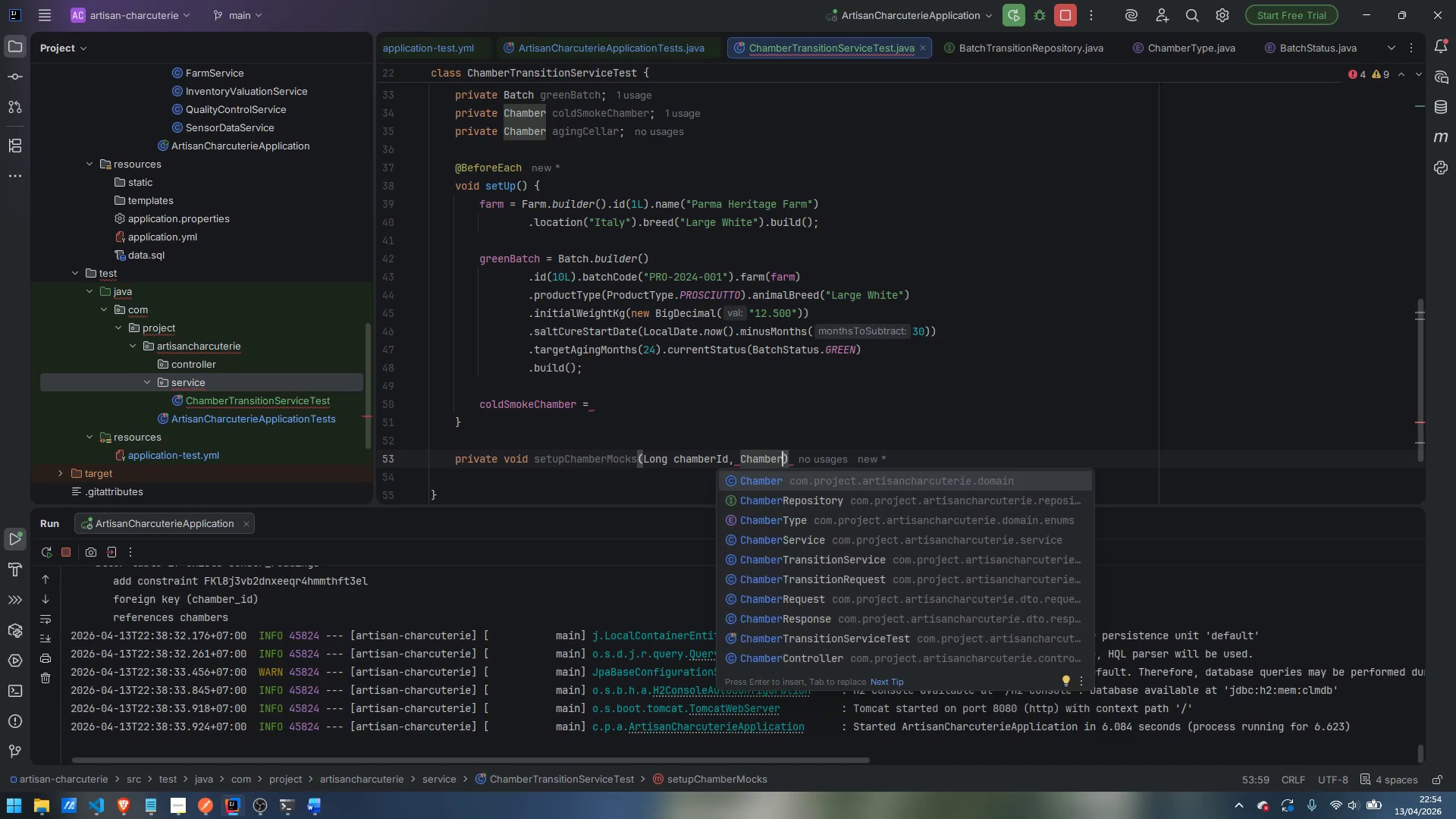 
key(Enter)
 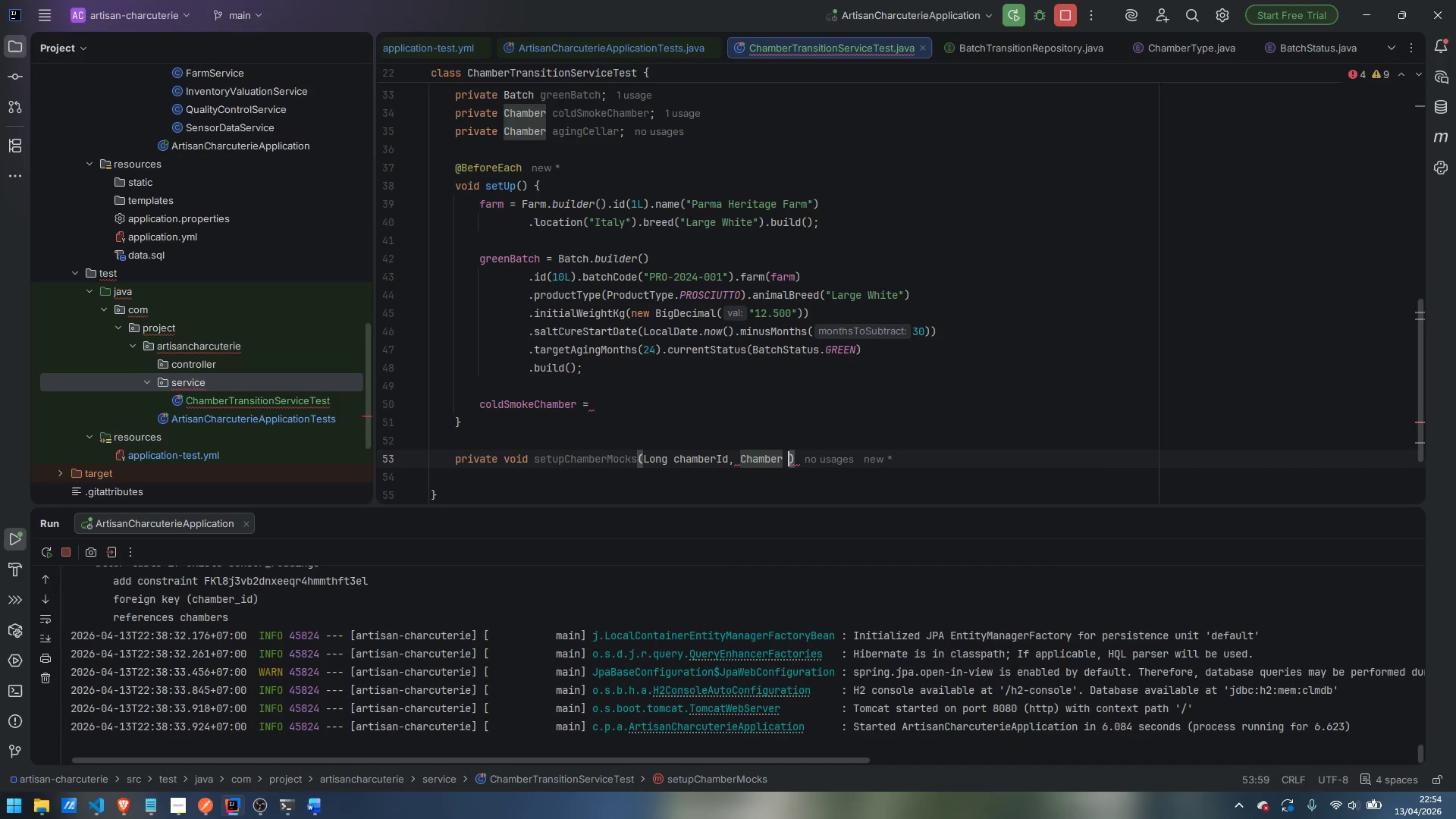 
type( chamber, long activeBatchCount)
 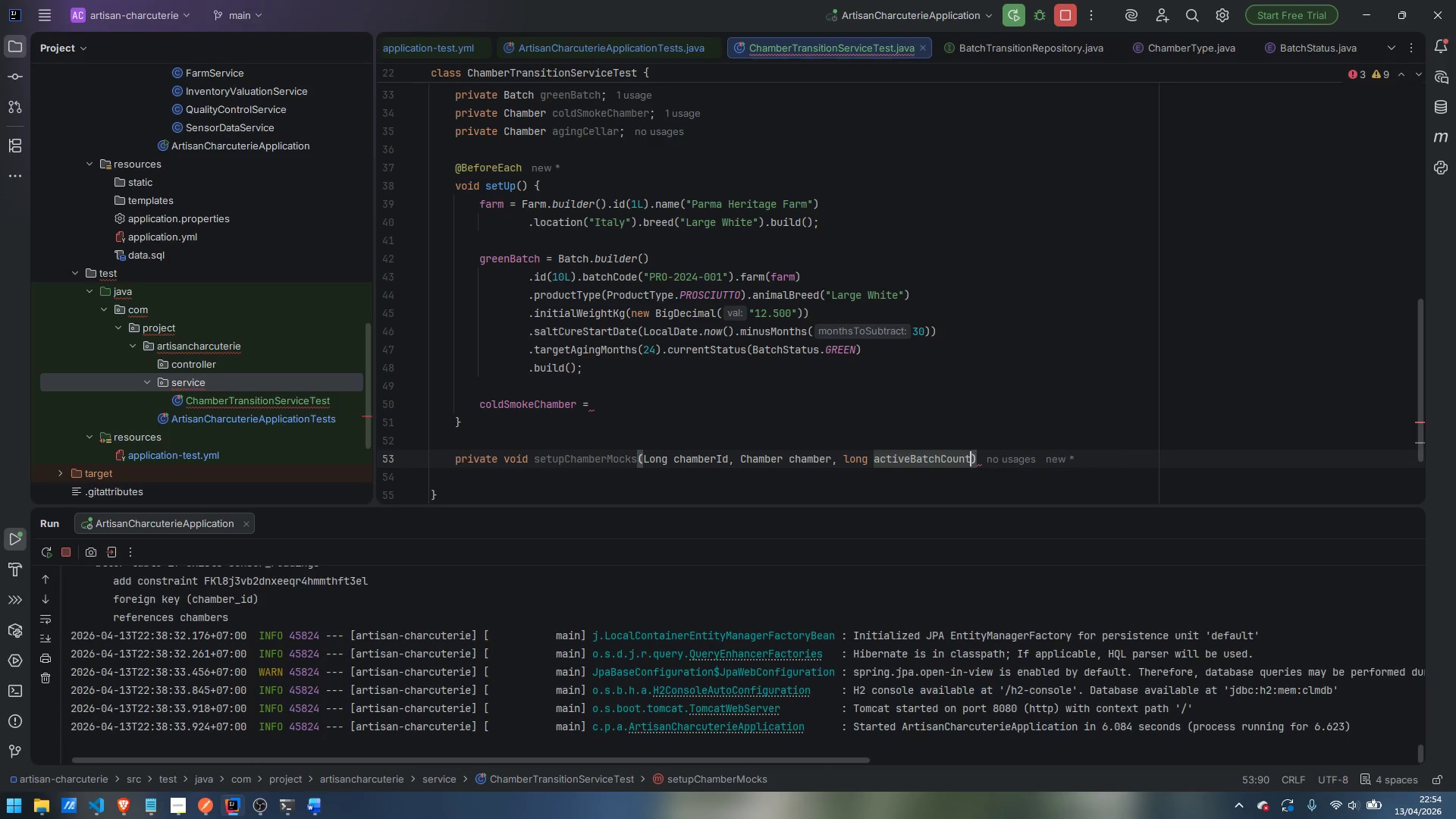 
key(ArrowRight)
 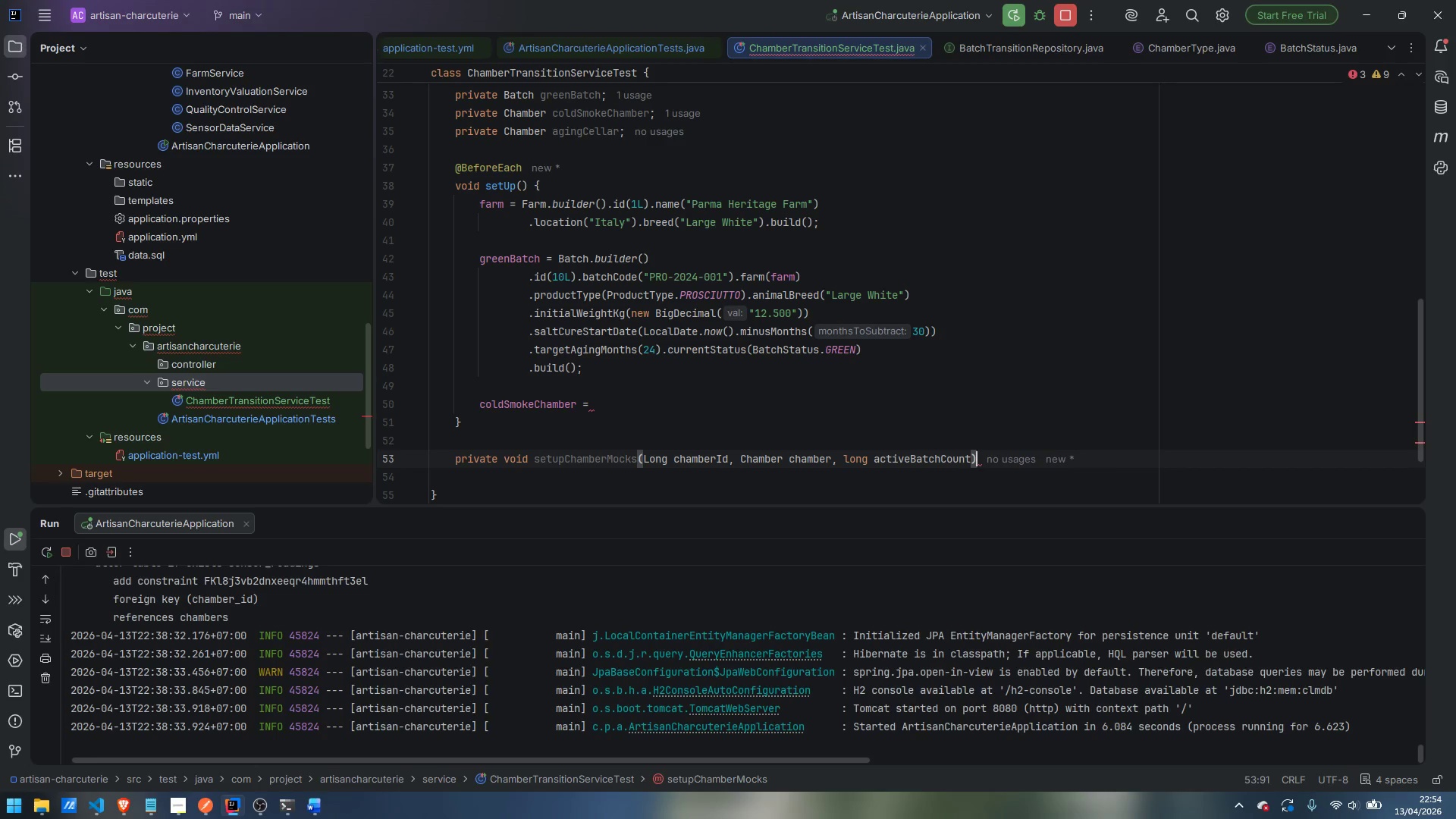 
key(Space)
 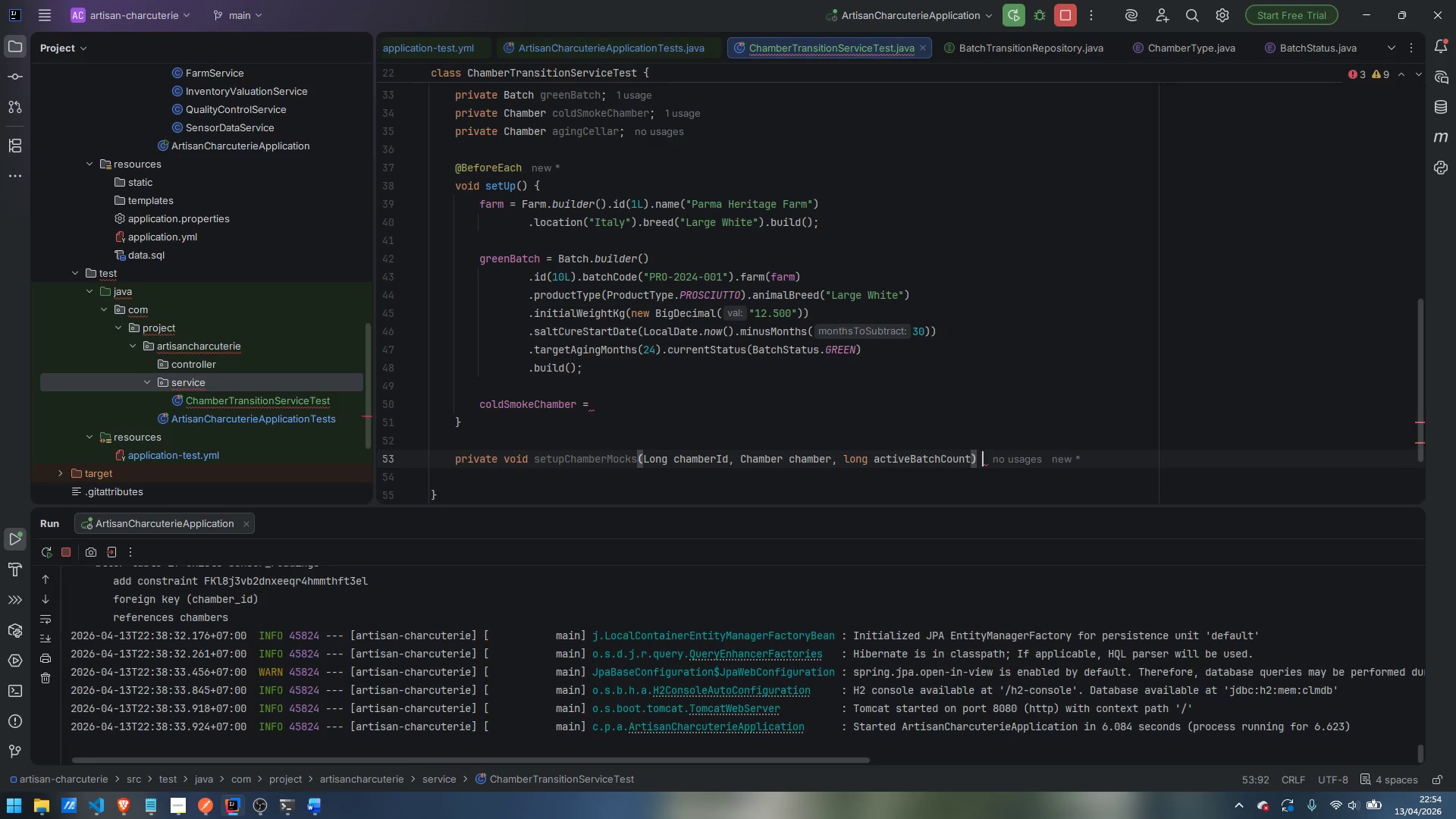 
key(Shift+ShiftLeft)
 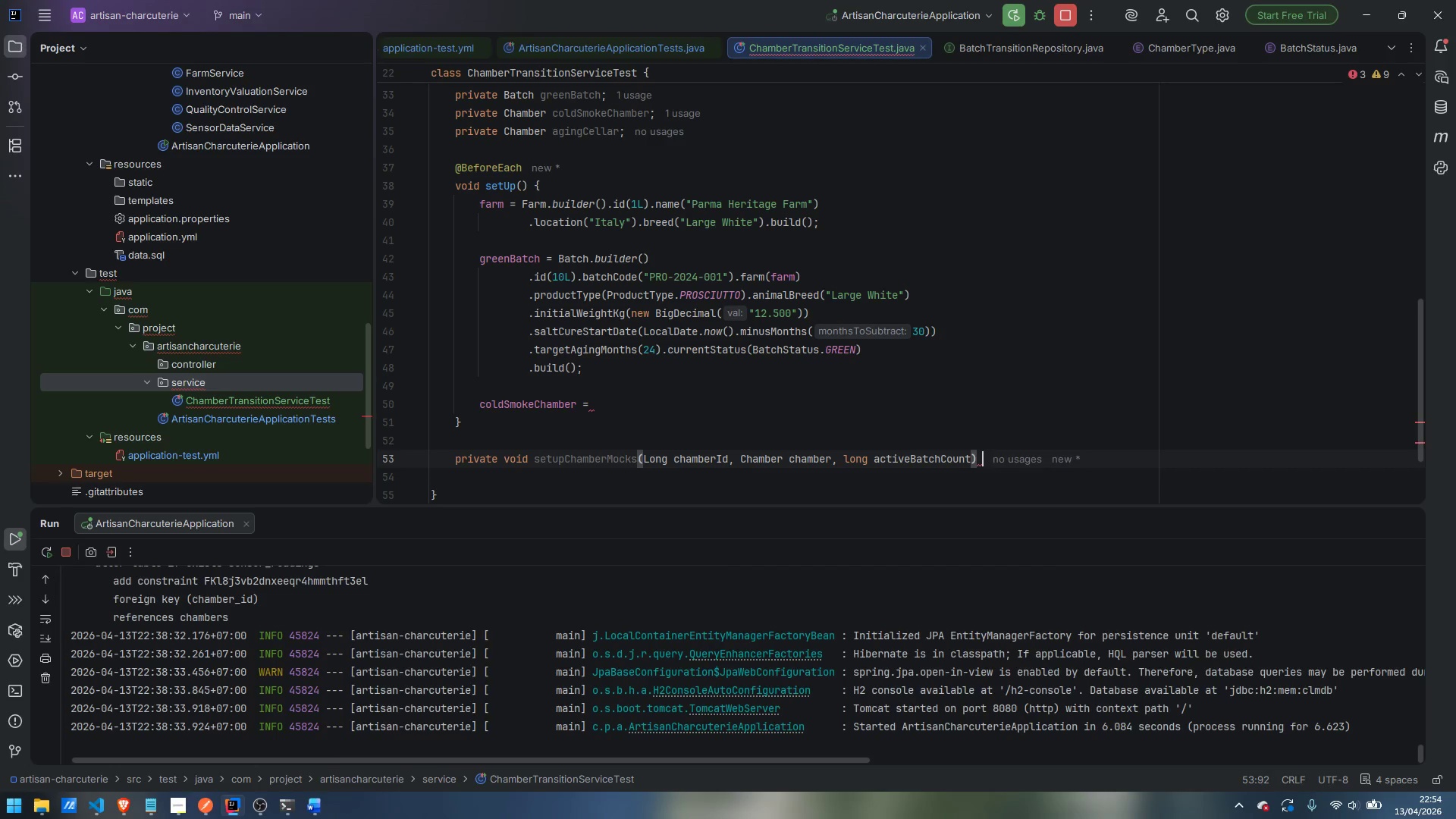 
key(Shift+BracketLeft)
 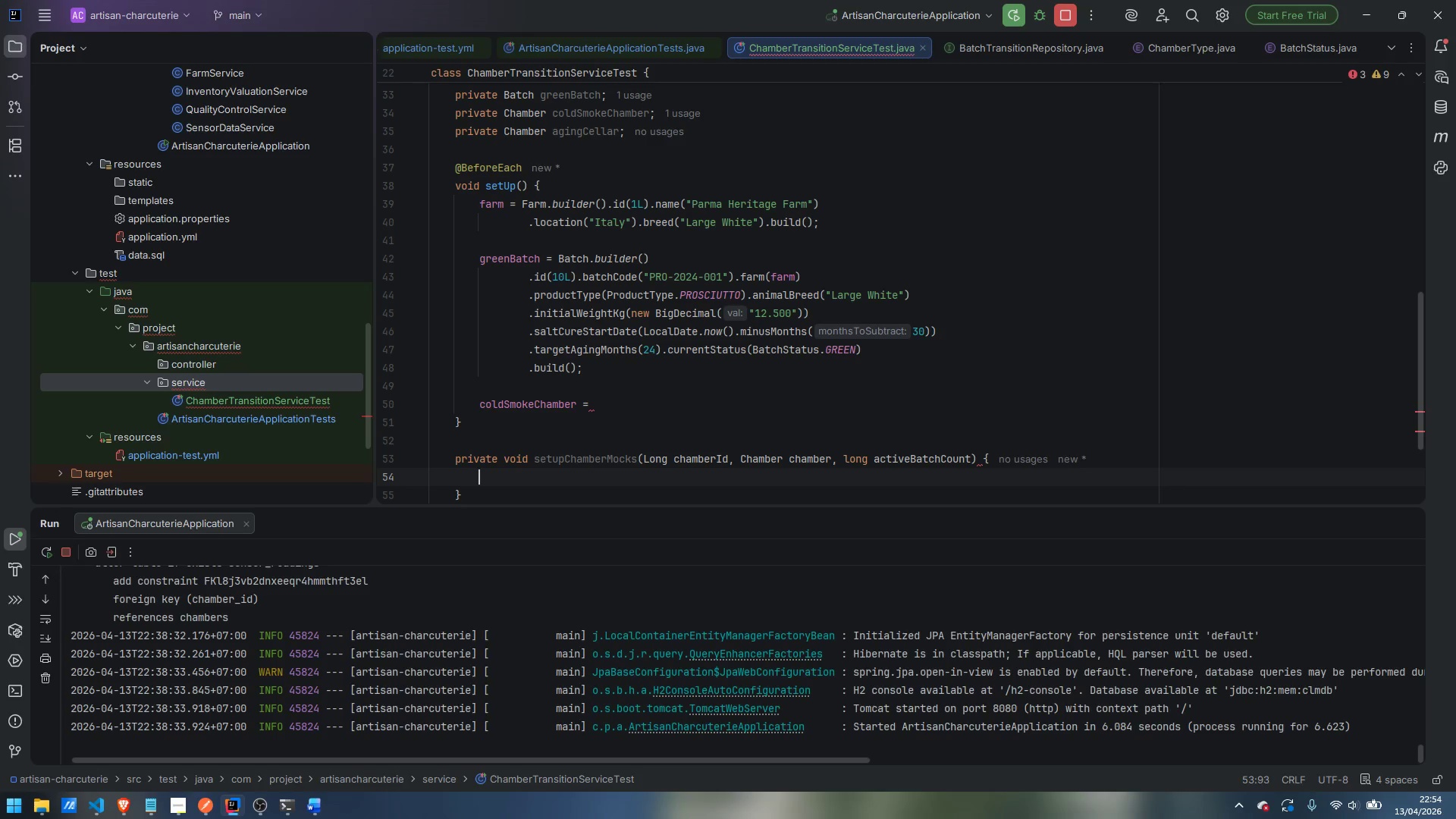 
key(Enter)
 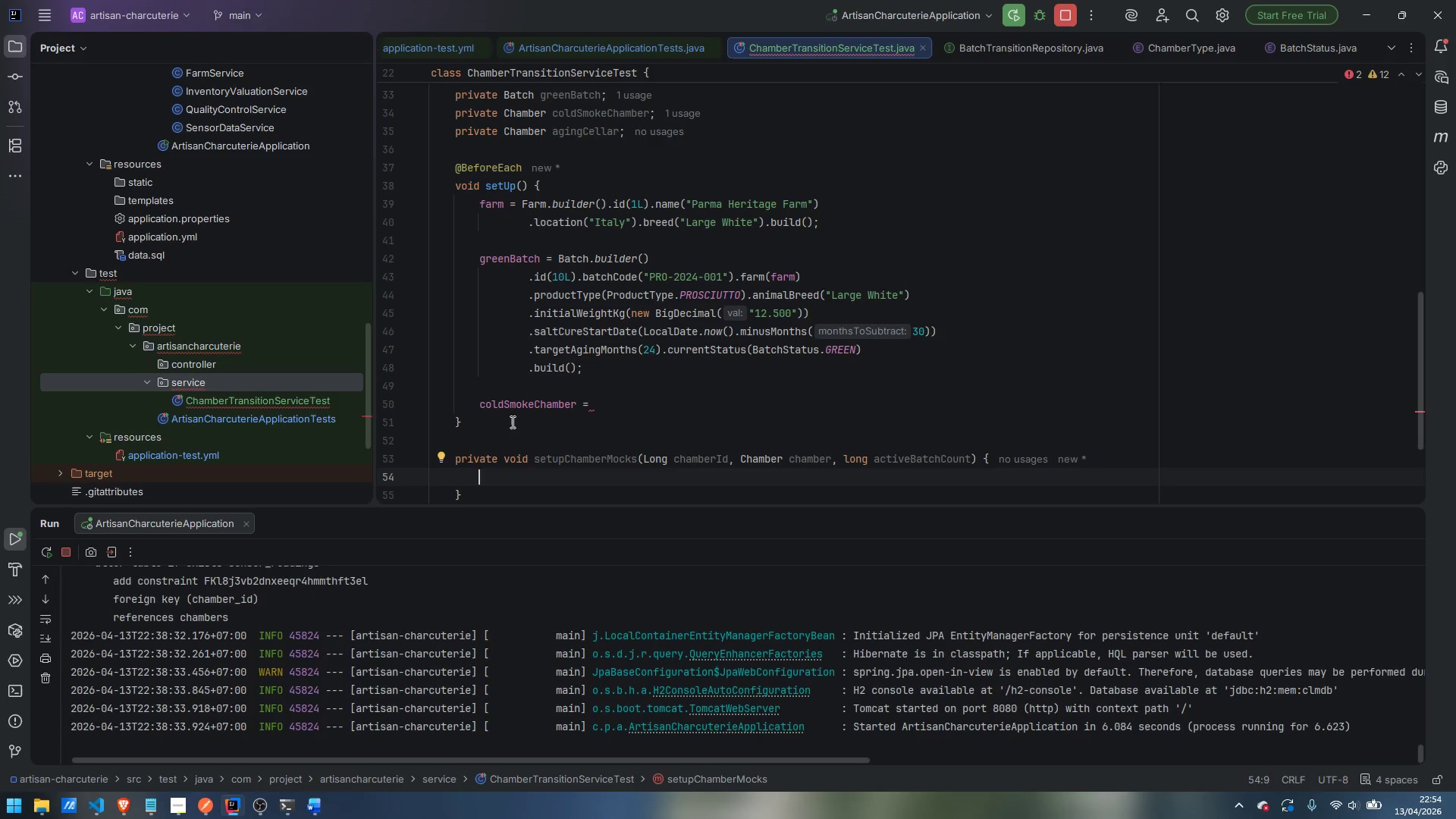 
scroll: coordinate [570, 406], scroll_direction: down, amount: 2.0
 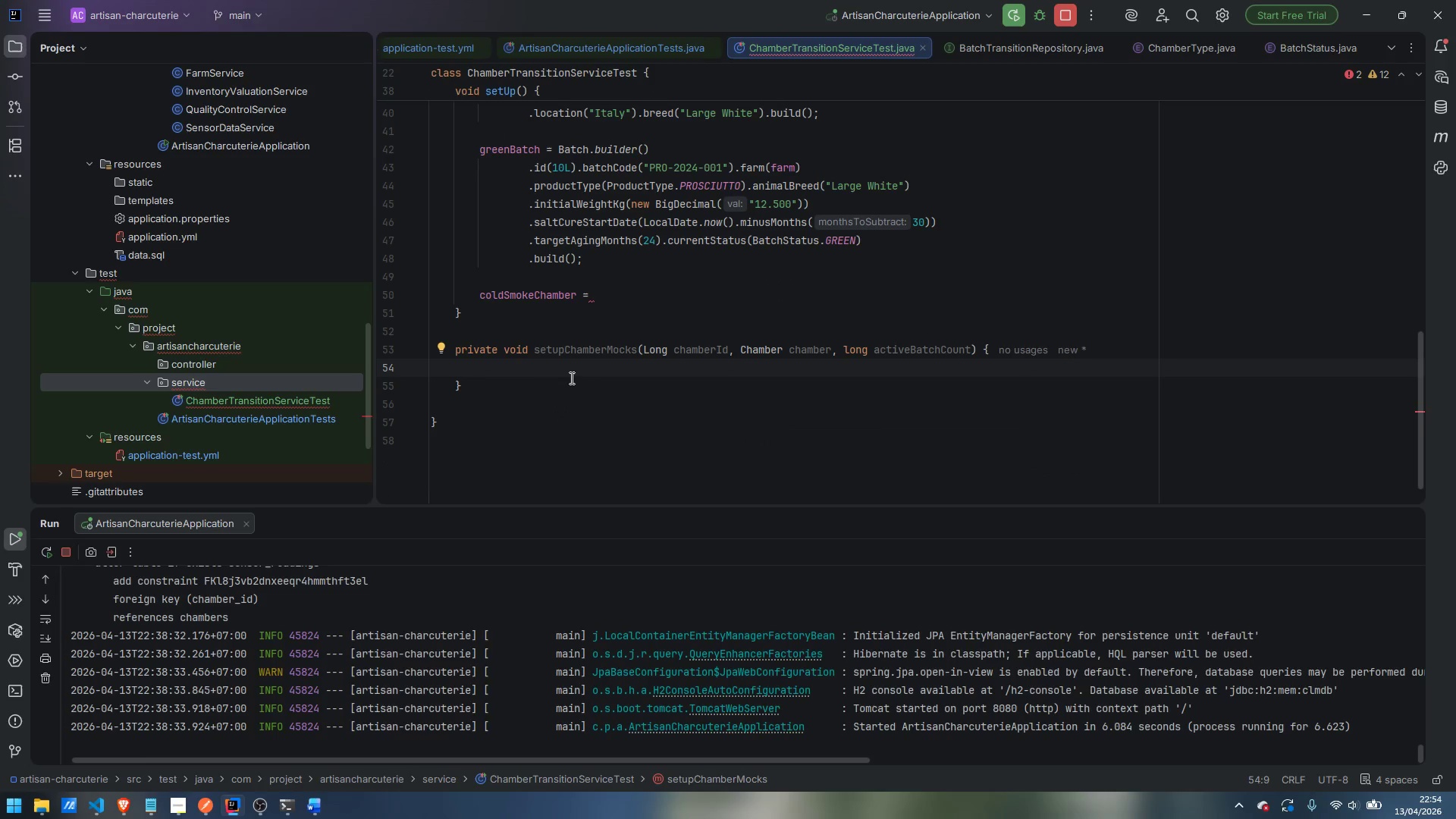 
wait(8.02)
 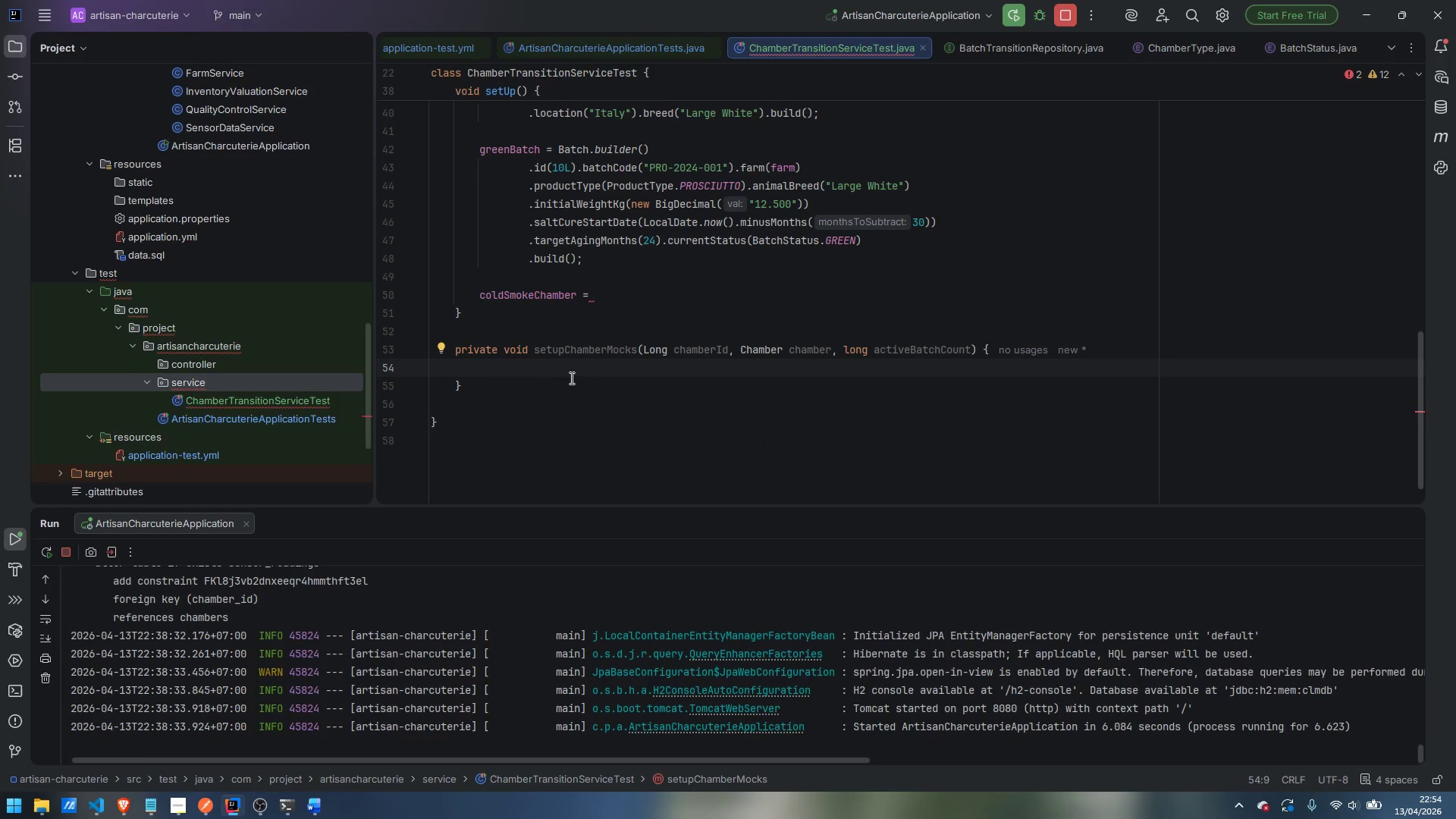 
type(when()
 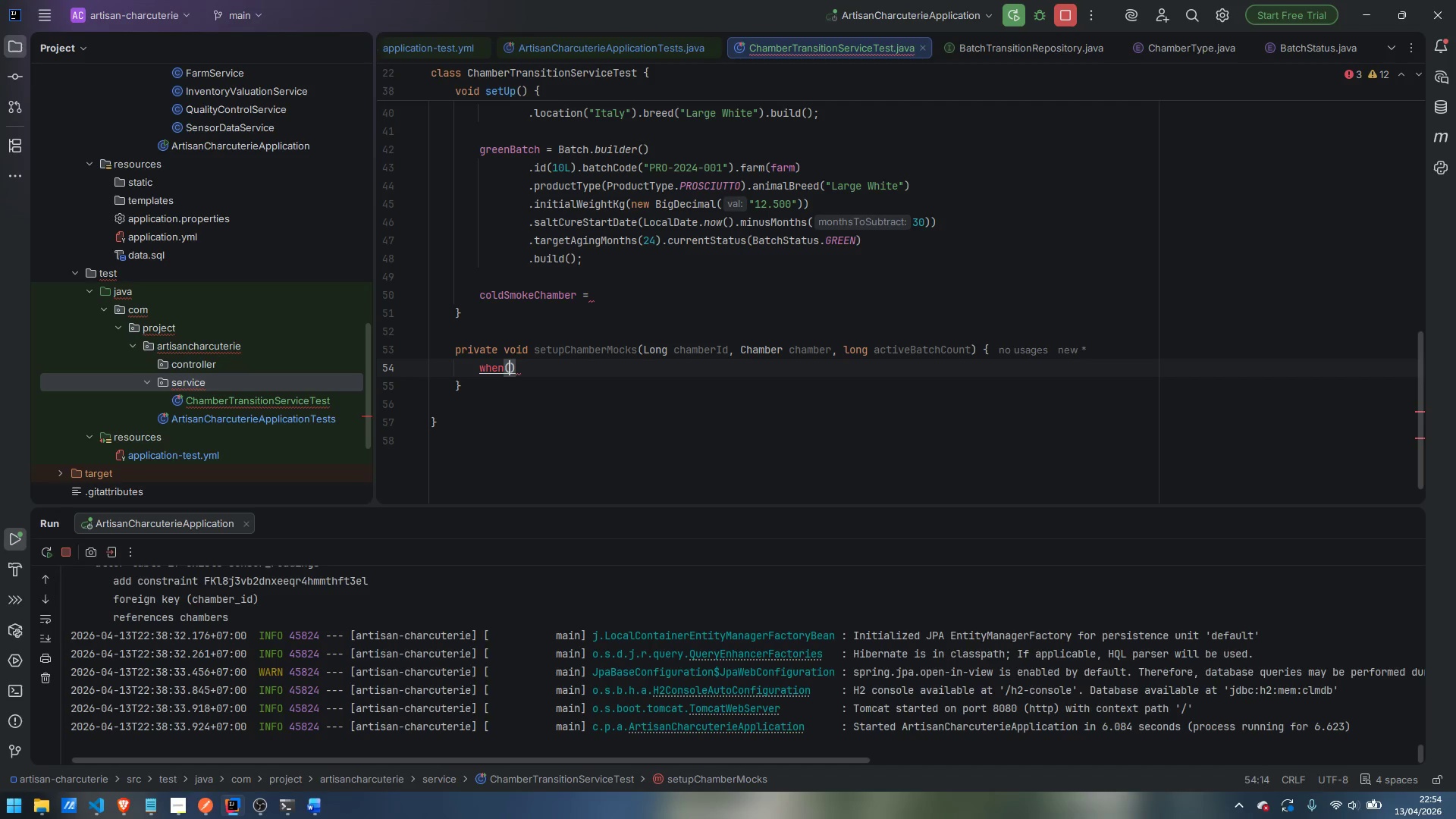 
key(Control+Period)
 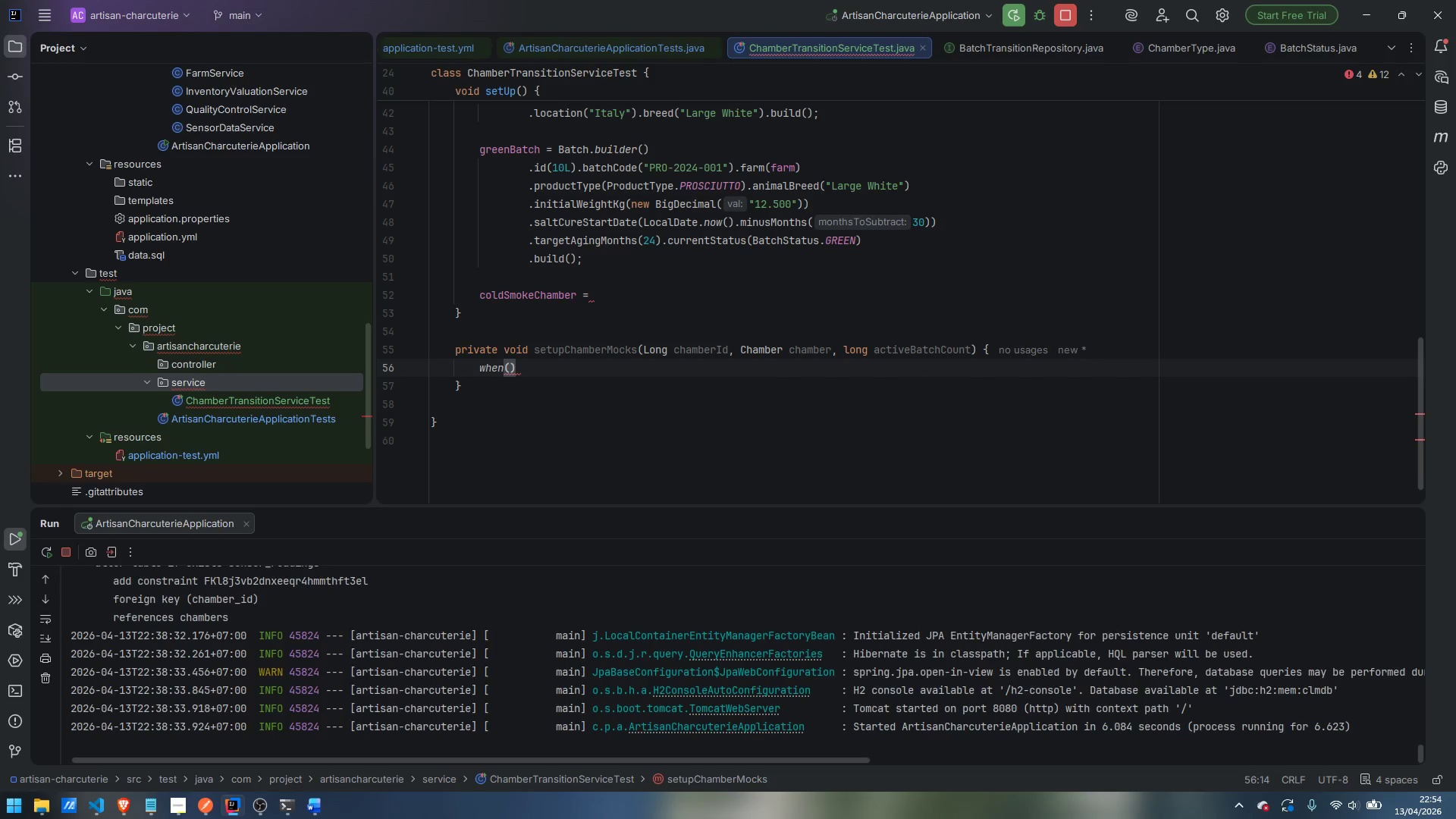 
type(chamberService.getChamber)
 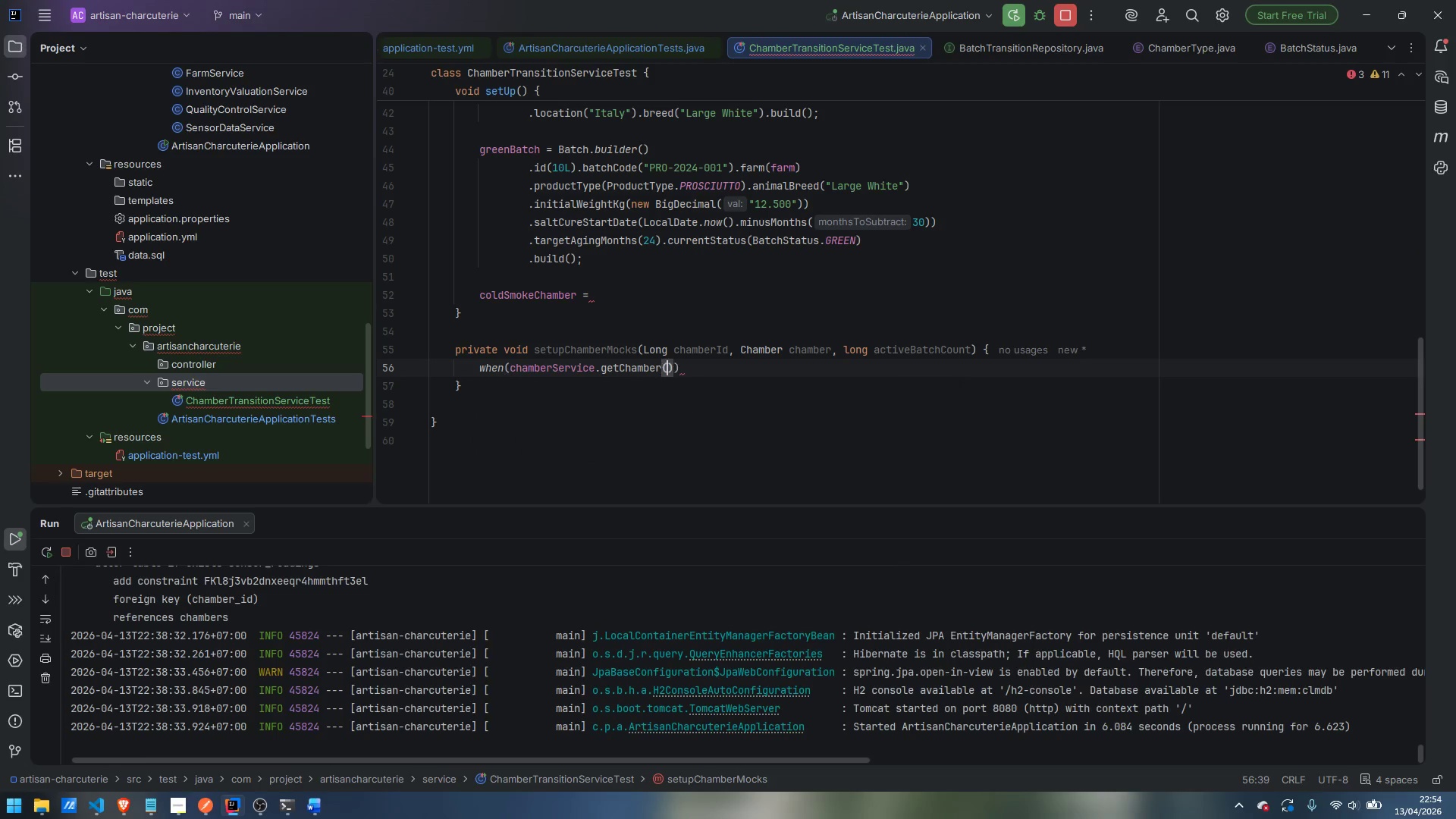 
key(Enter)
 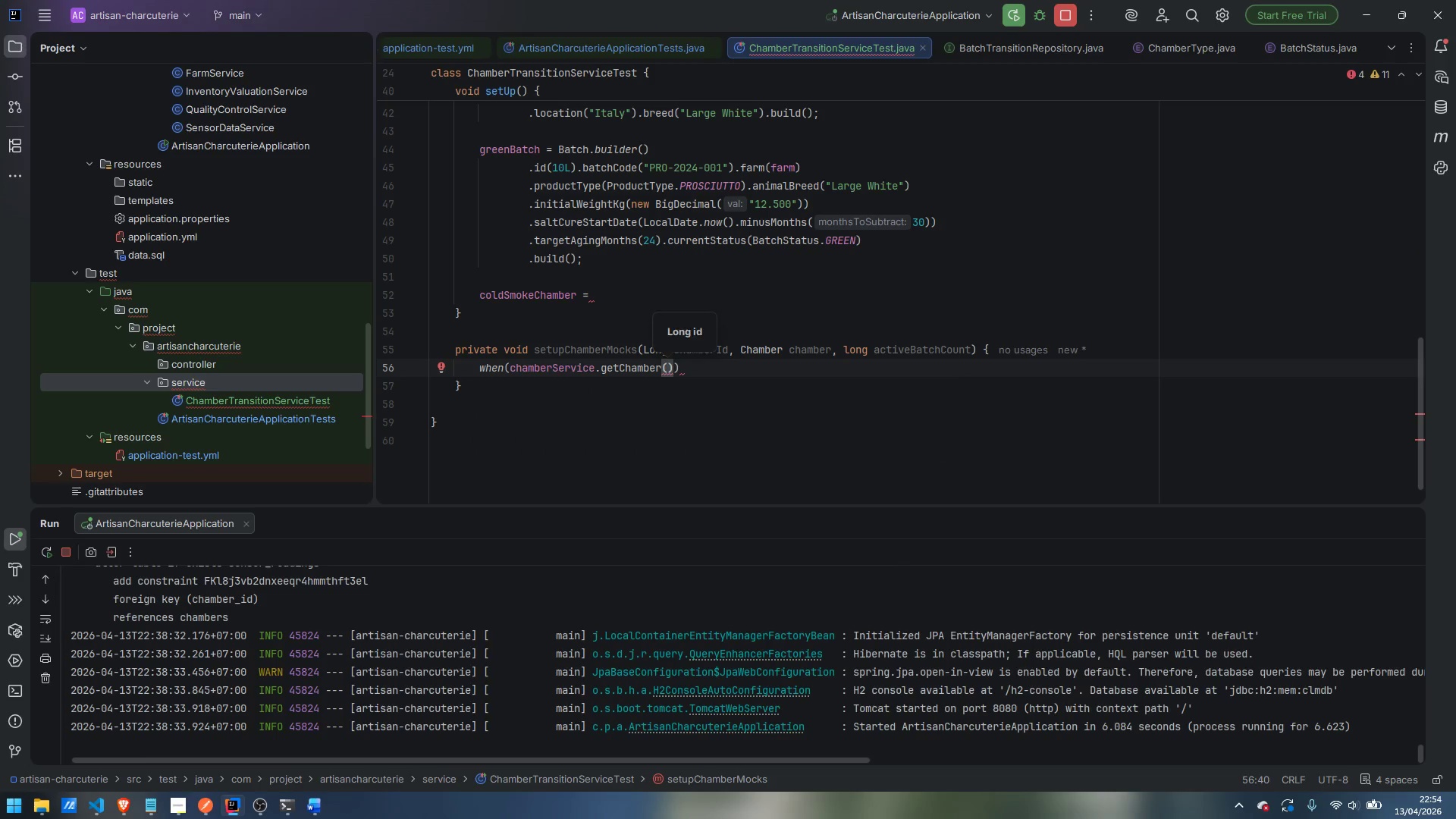 
type(chamberId)
 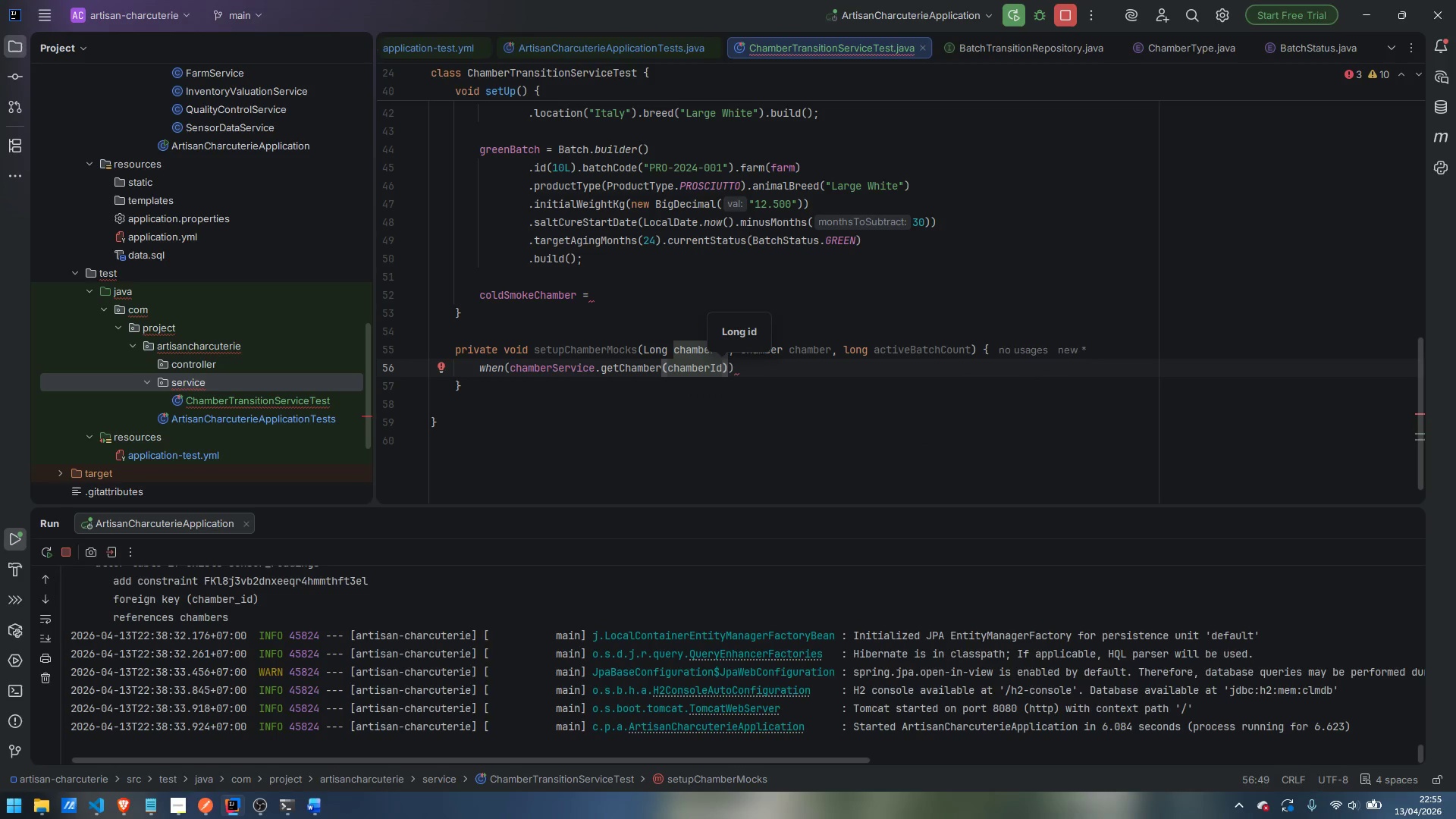 
key(ArrowRight)
 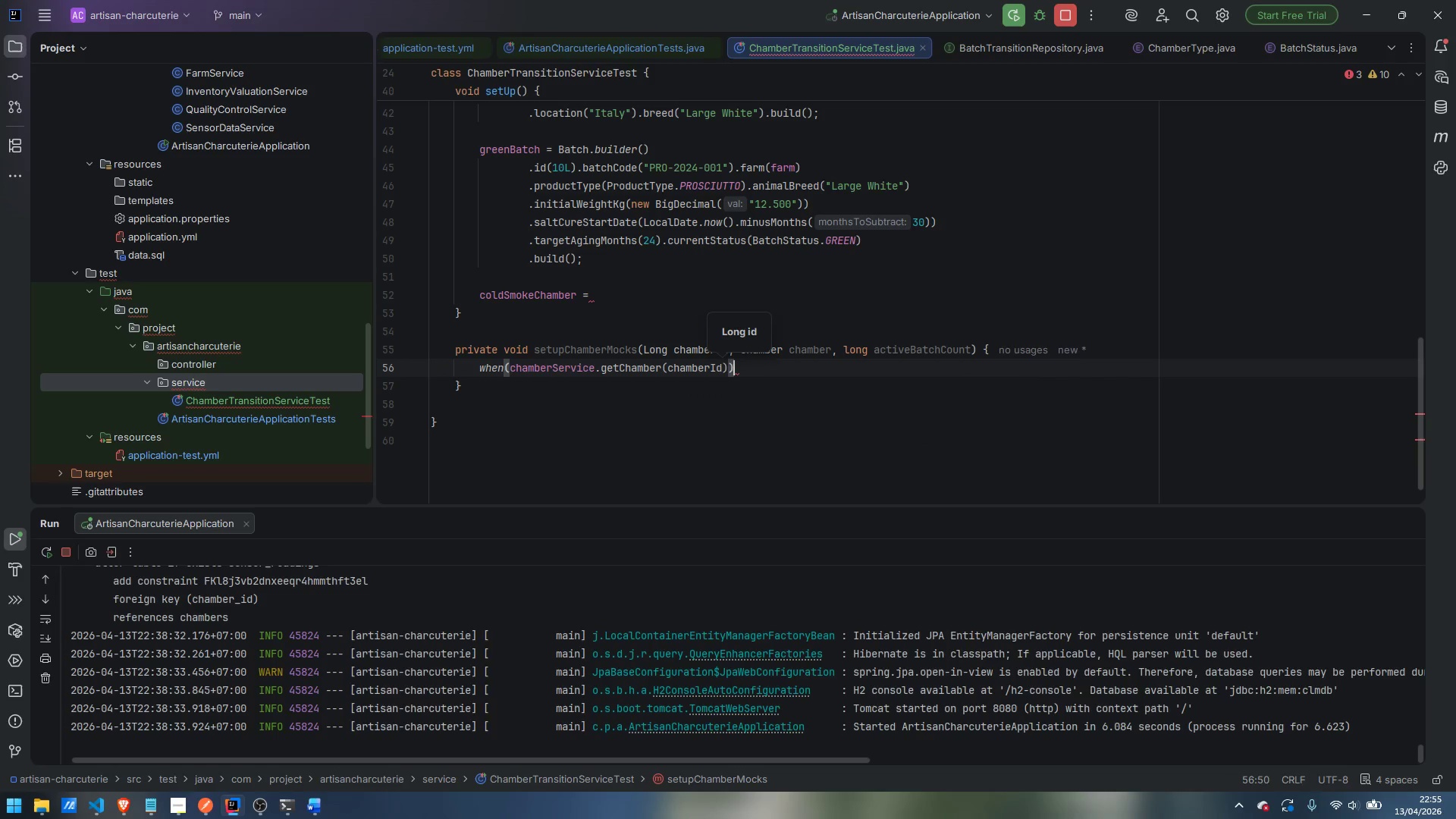 
key(ArrowRight)
 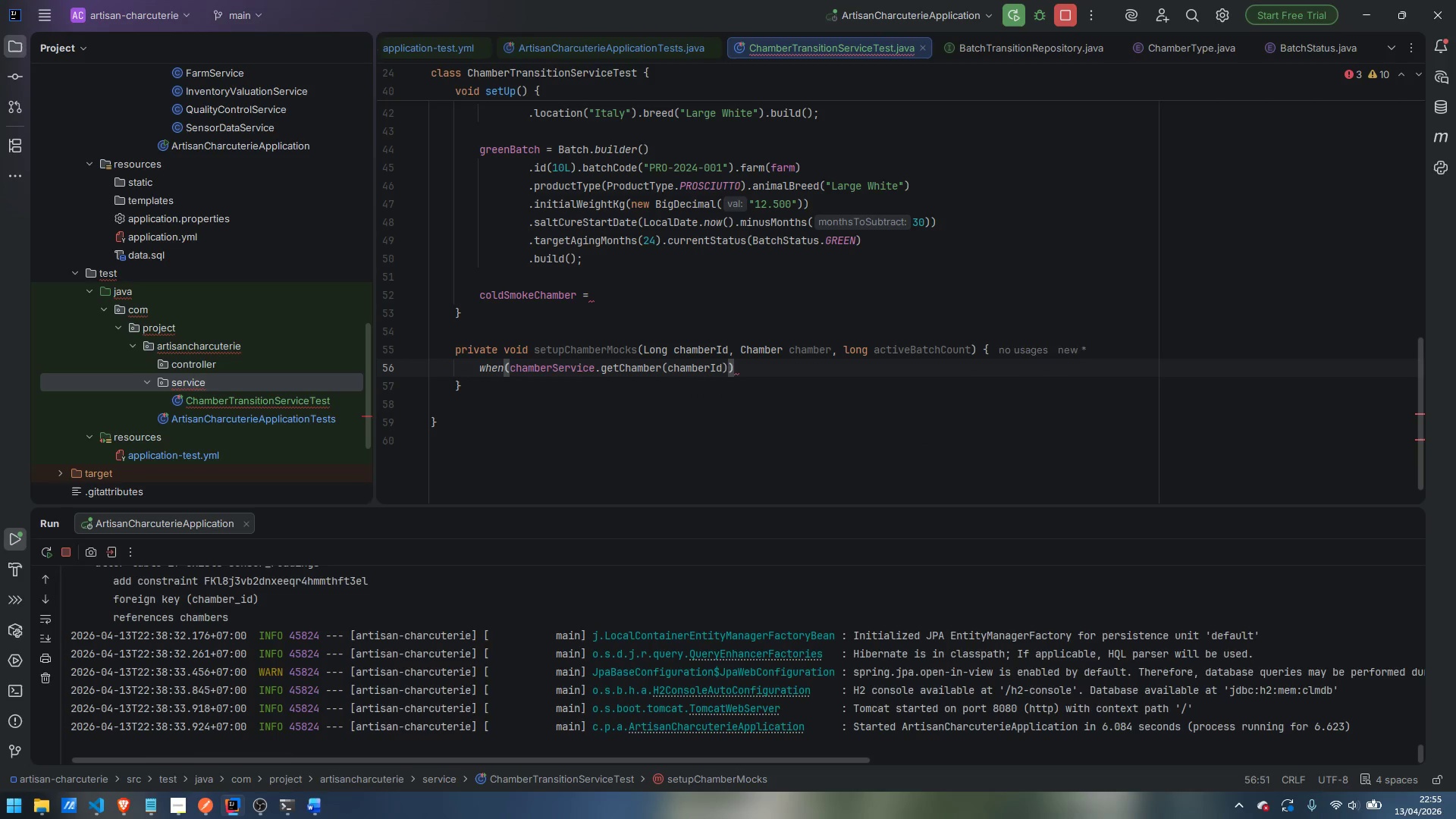 
type(.thenReturn)
 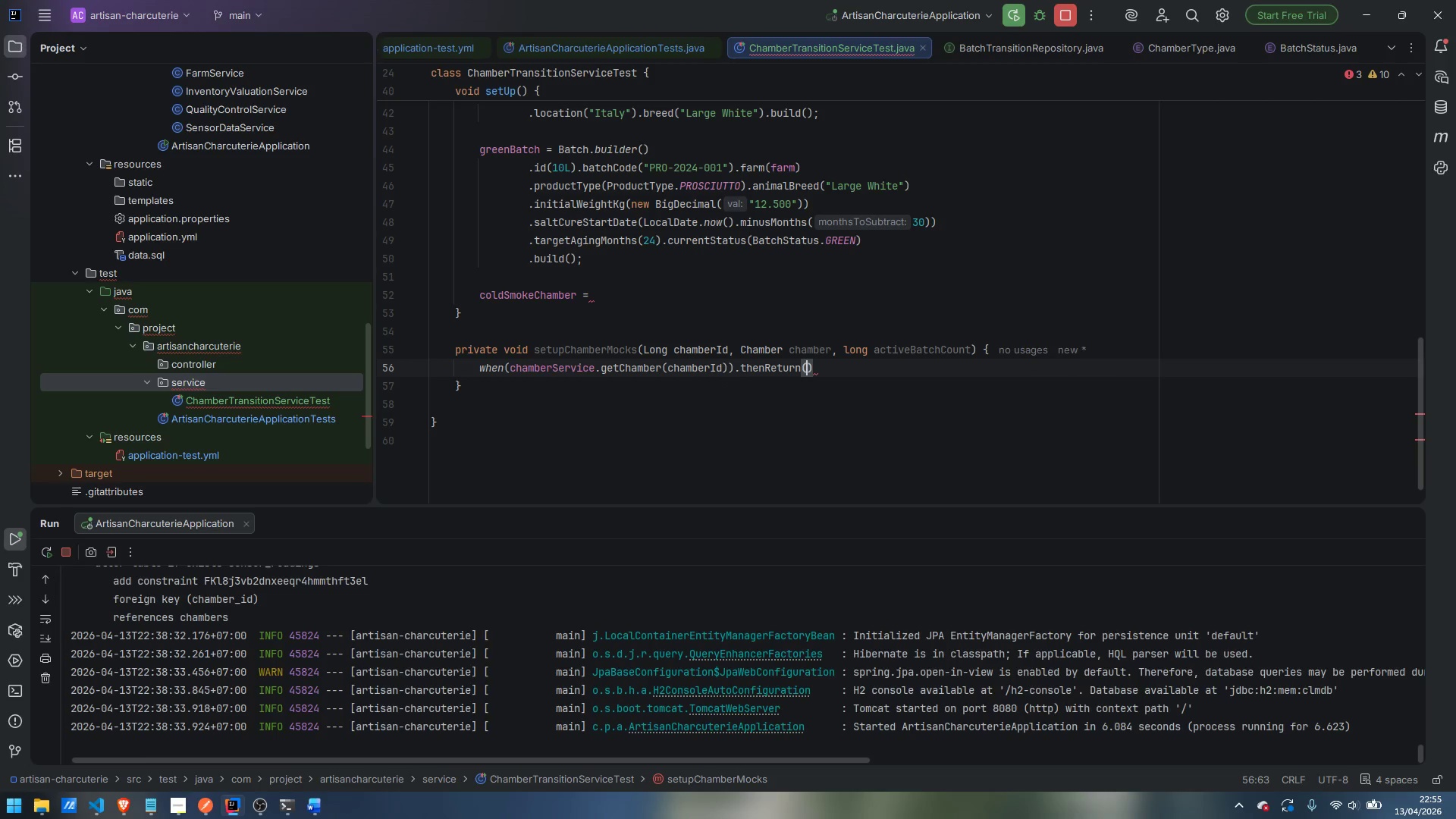 
 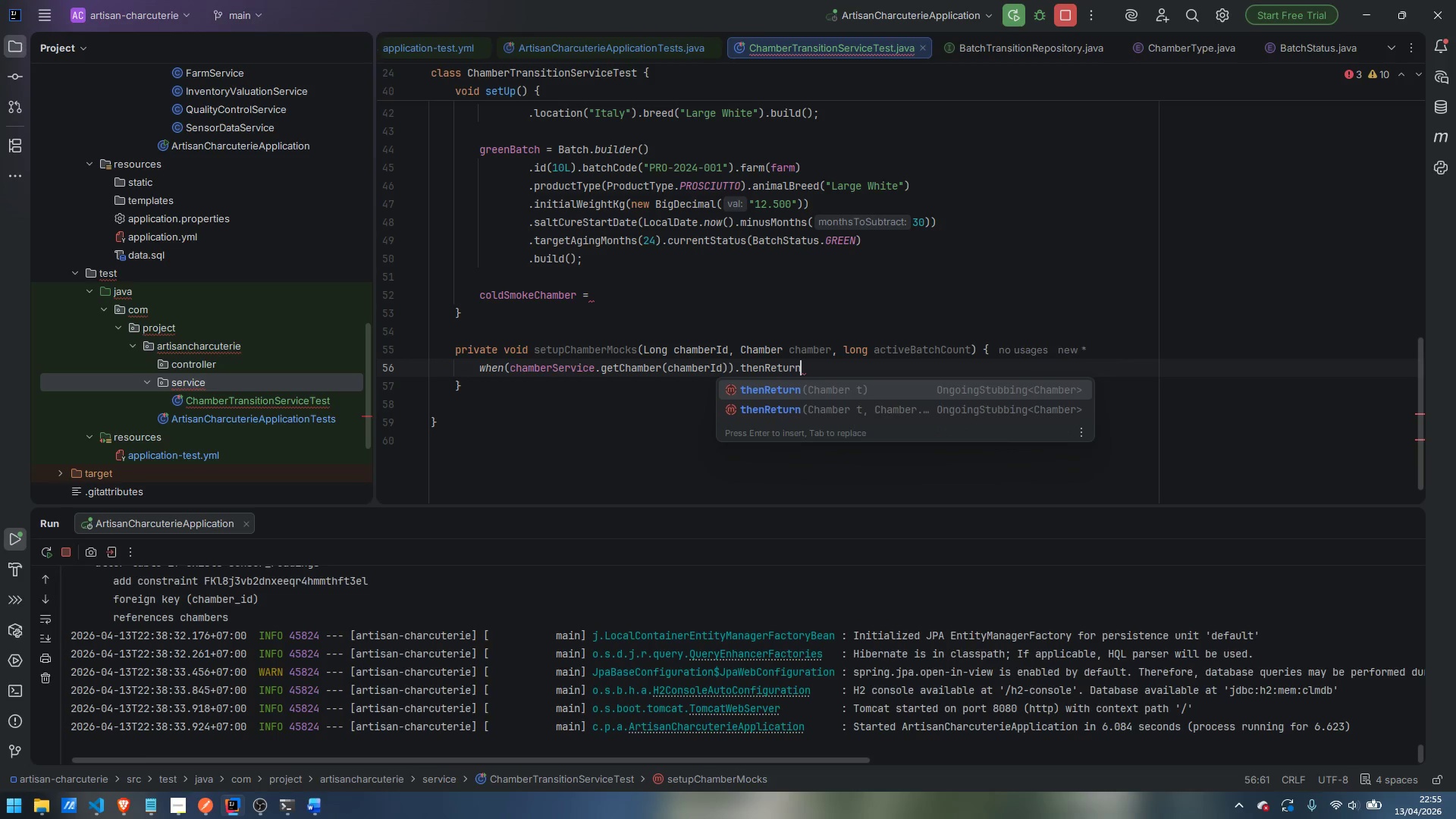 
key(Enter)
 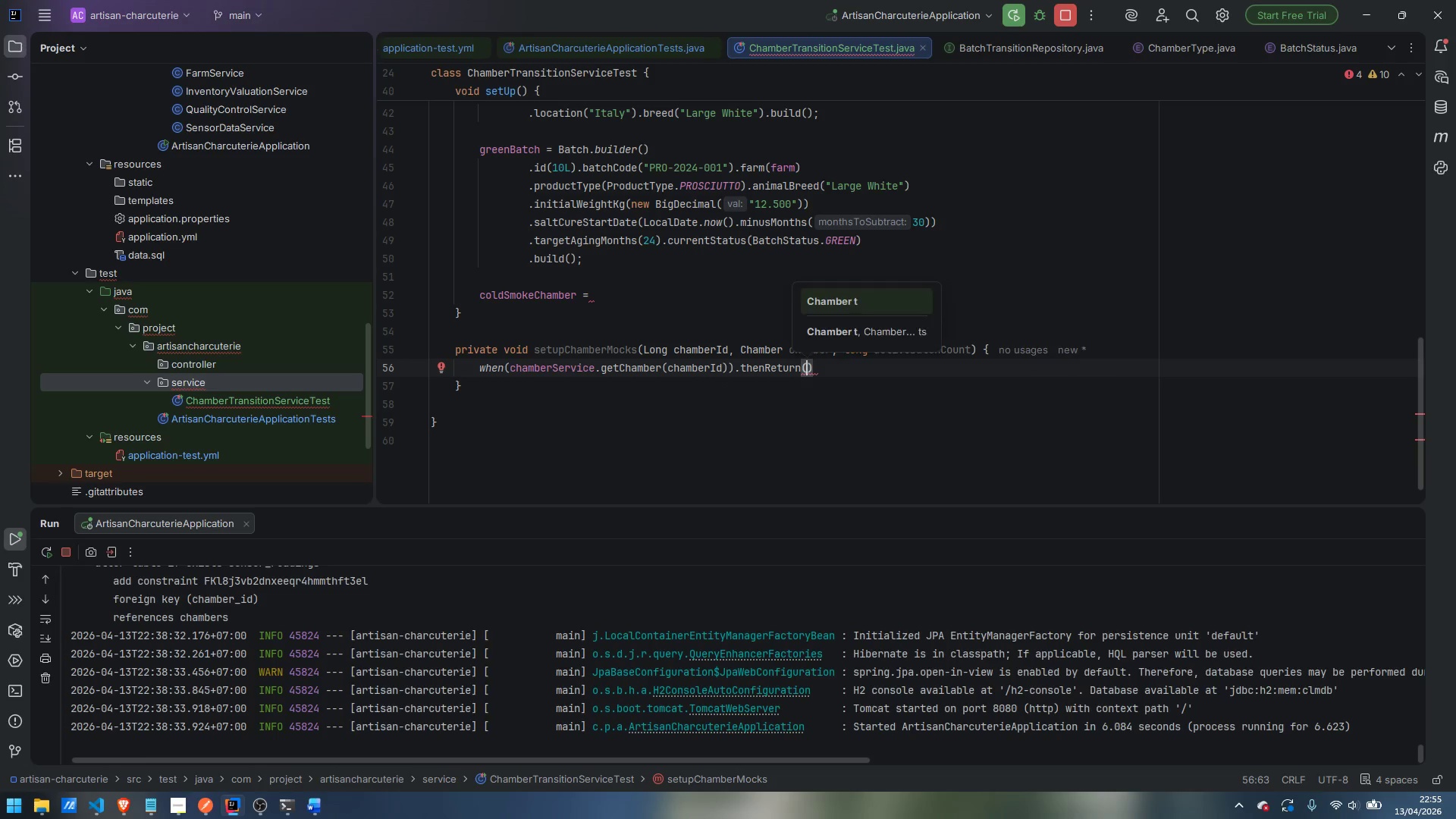 
type(chamber)
 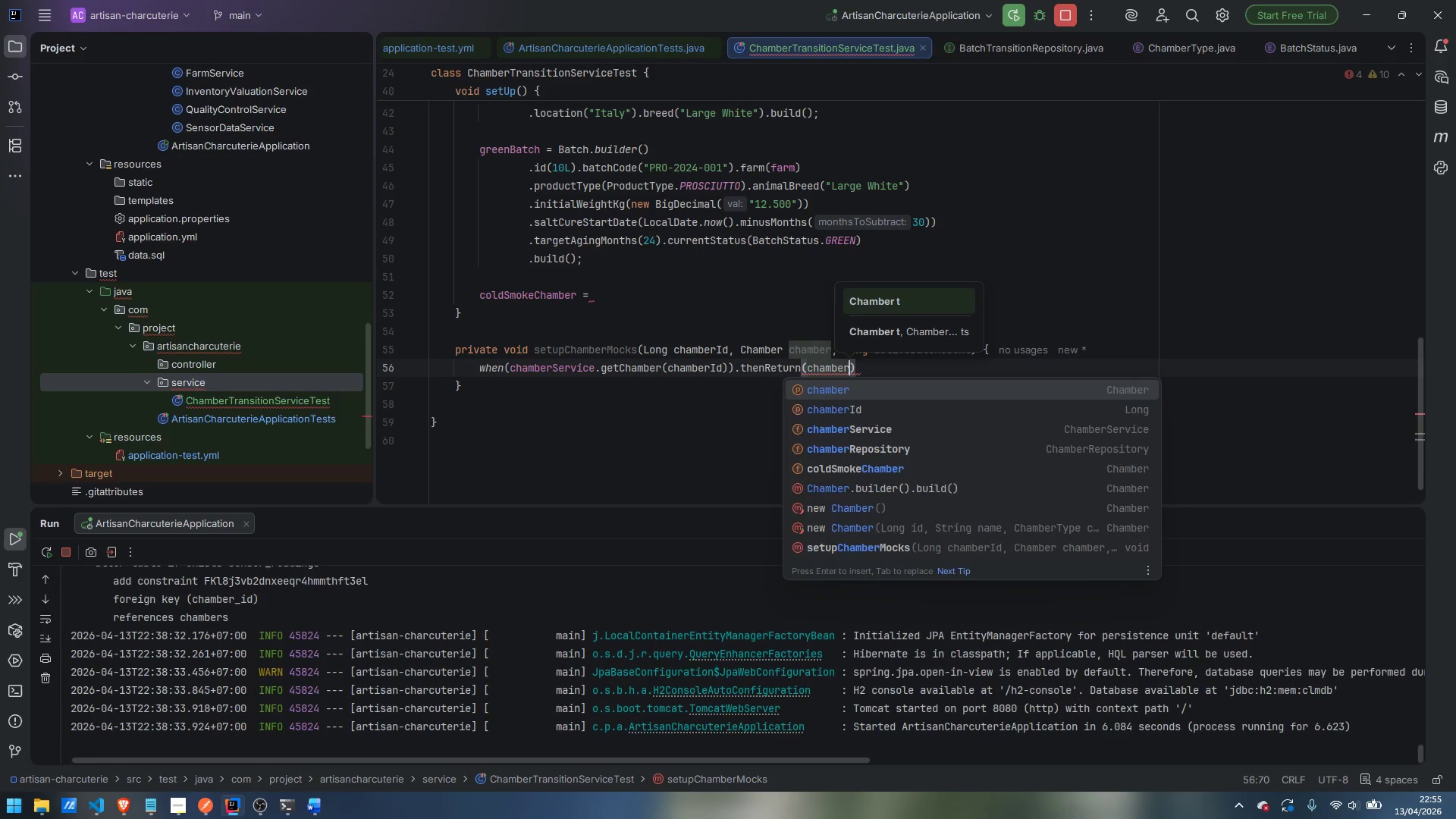 
key(Enter)
 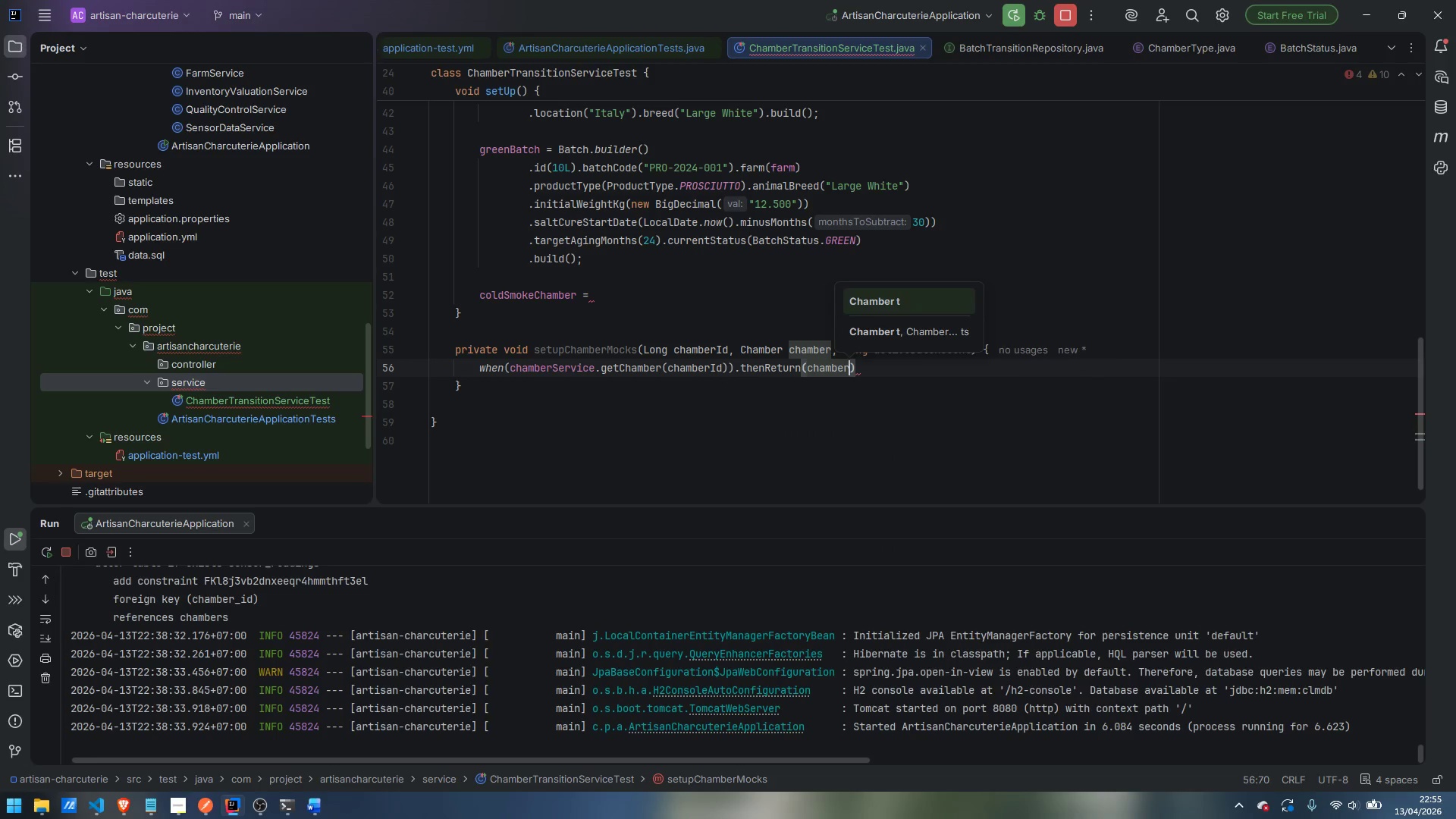 
key(ArrowRight)
 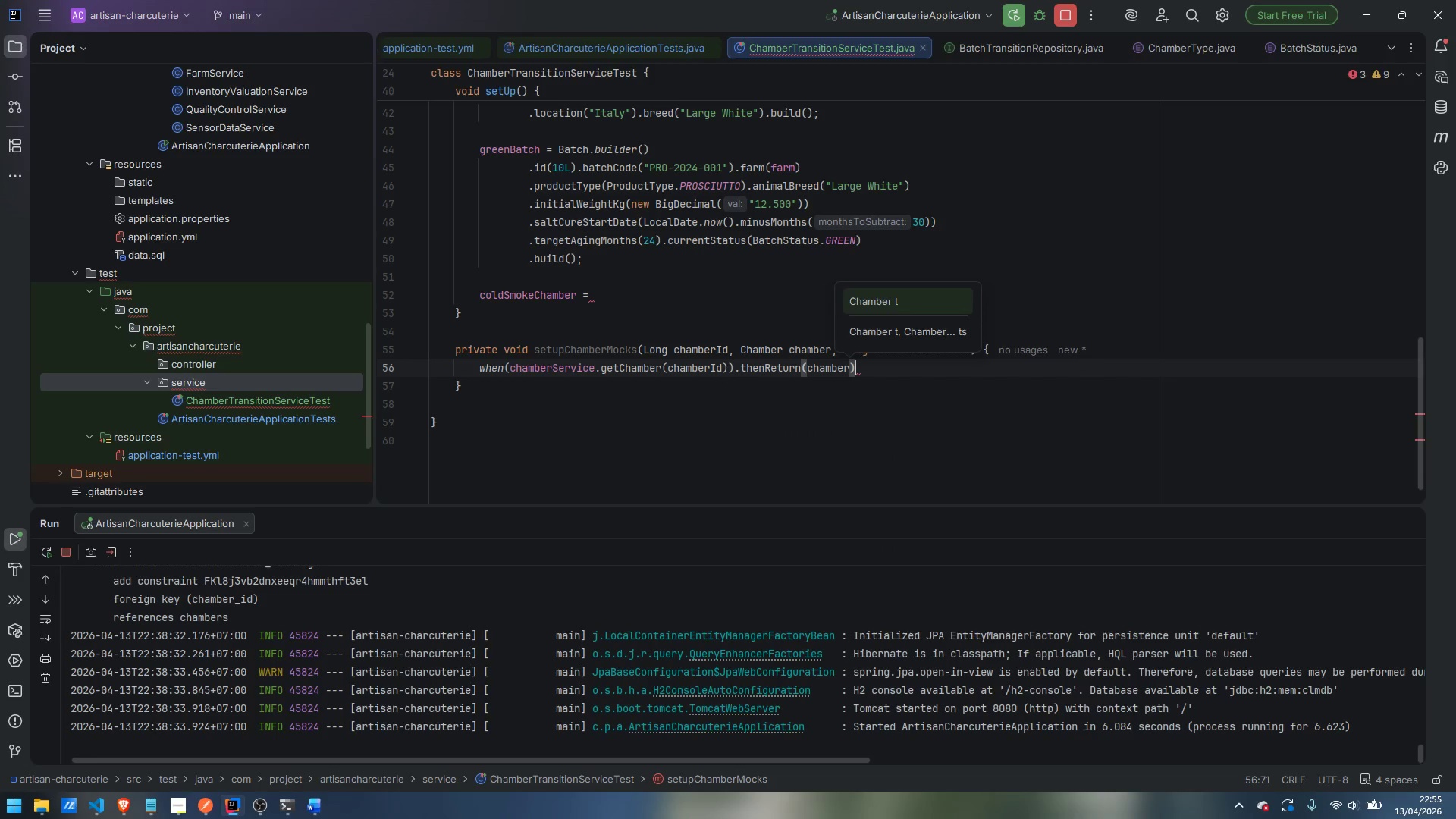 
key(Semicolon)
 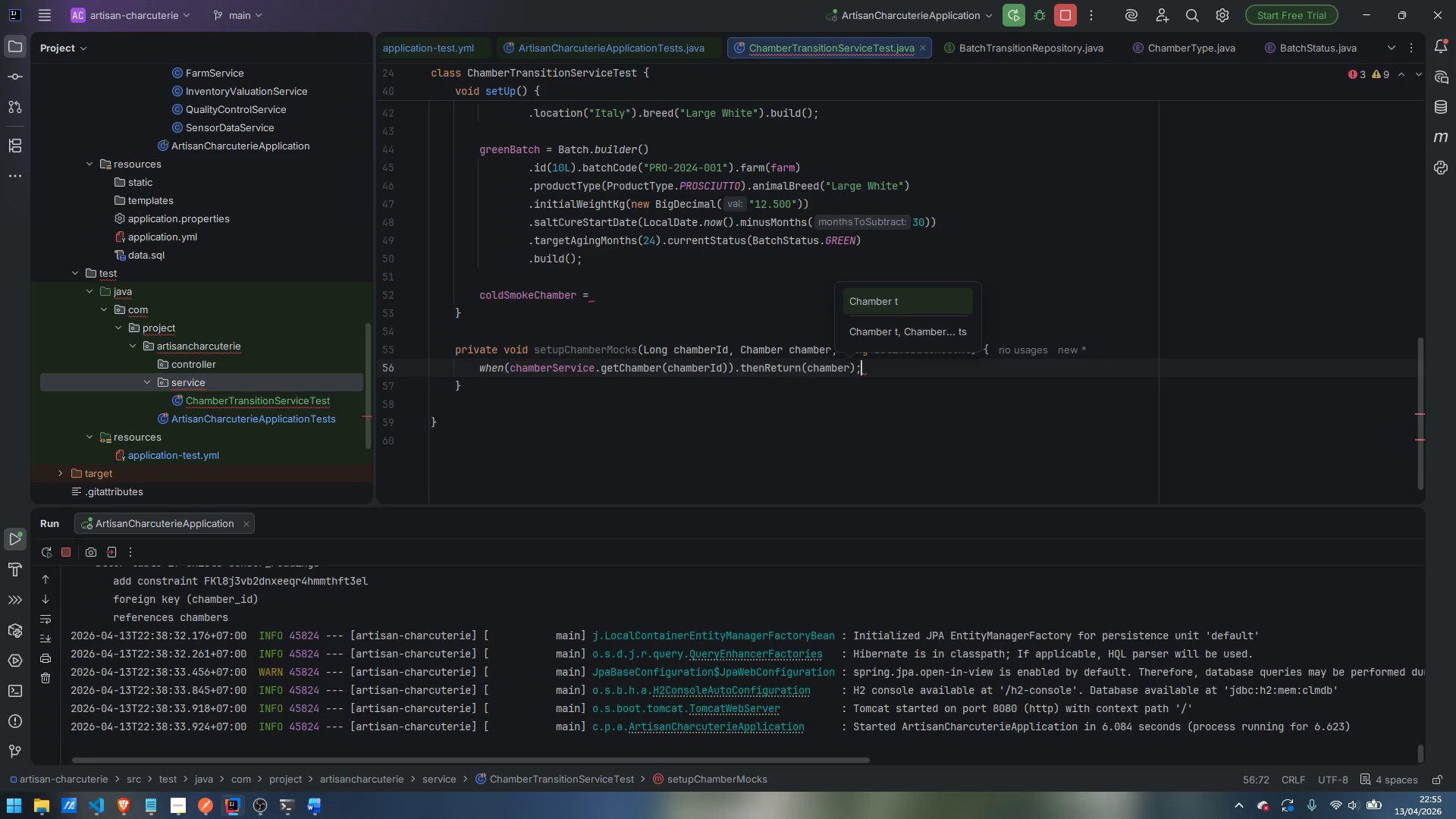 
key(Enter)
 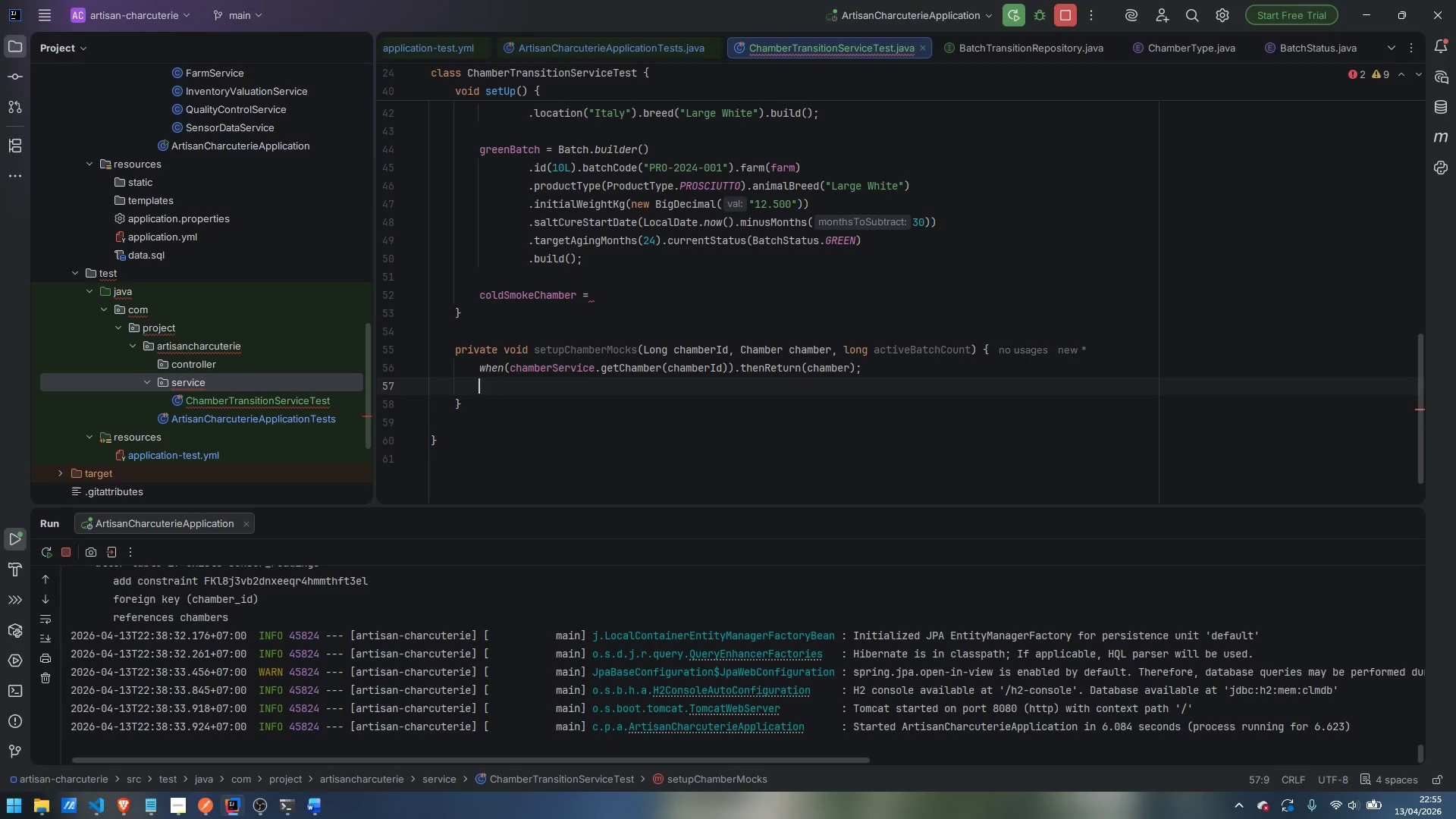 
type(when)
 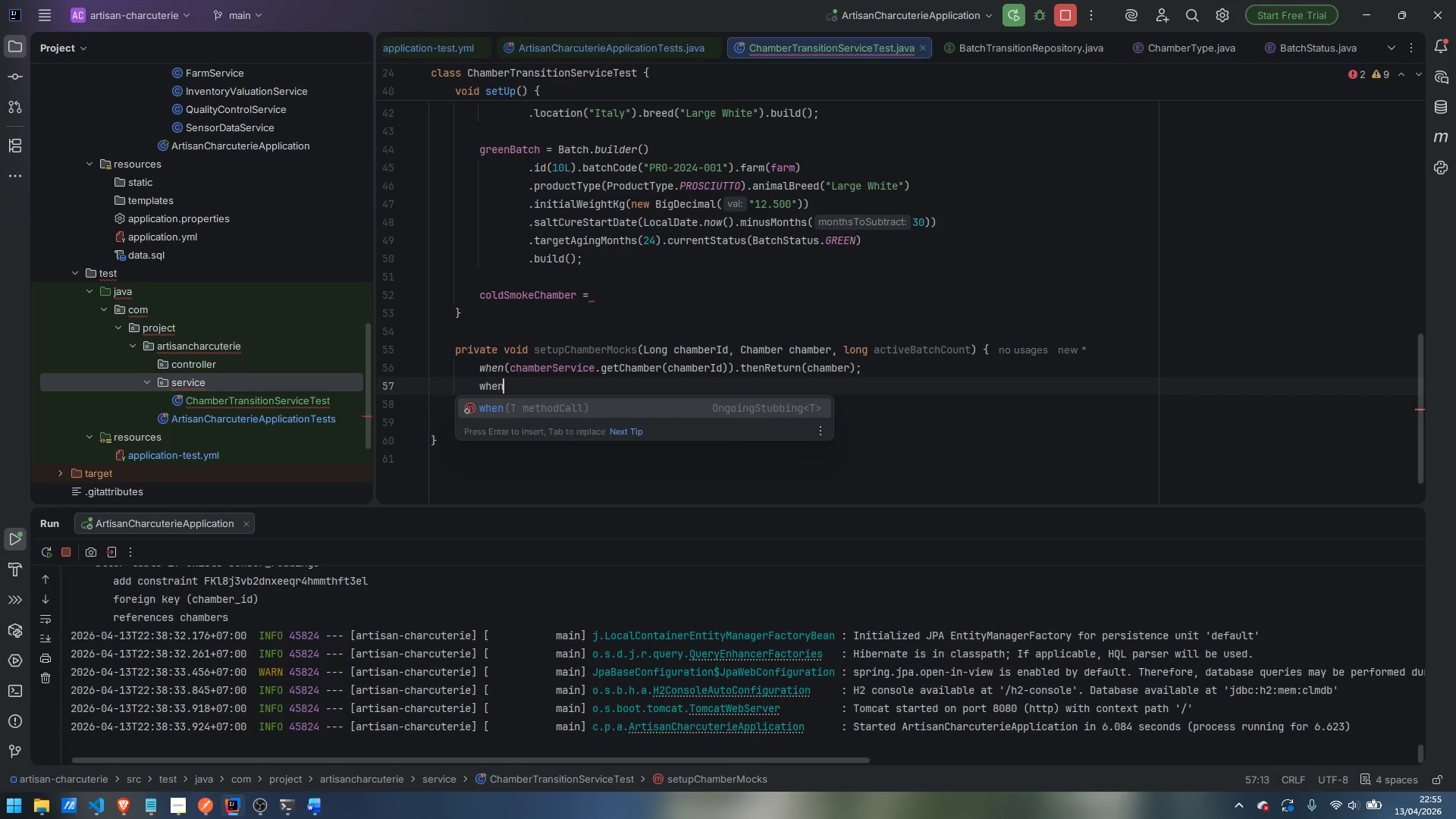 
key(Enter)
 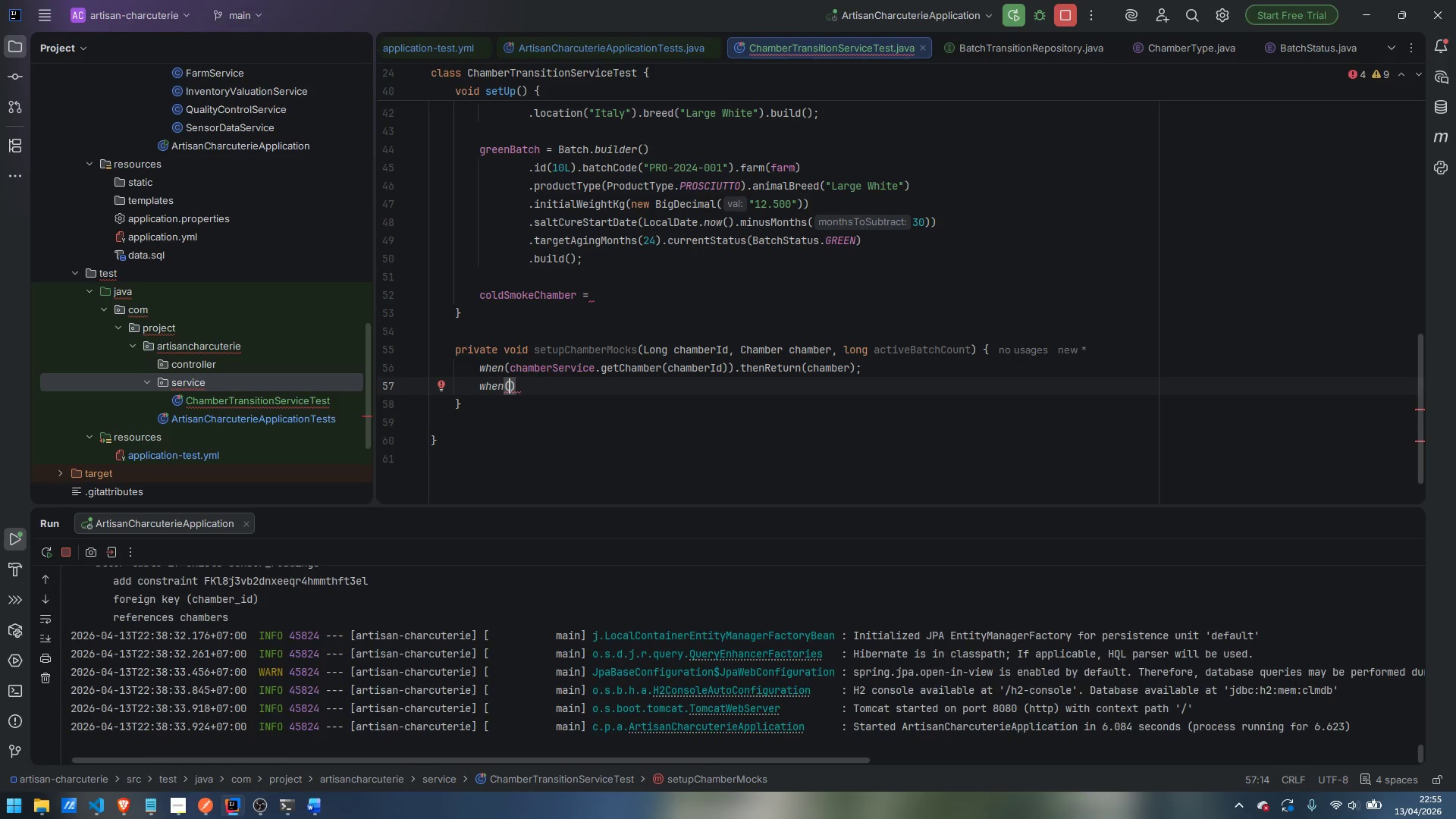 
type(chamberS)
key(Backspace)
type(Repository.countActiveBatchesInchamber)
 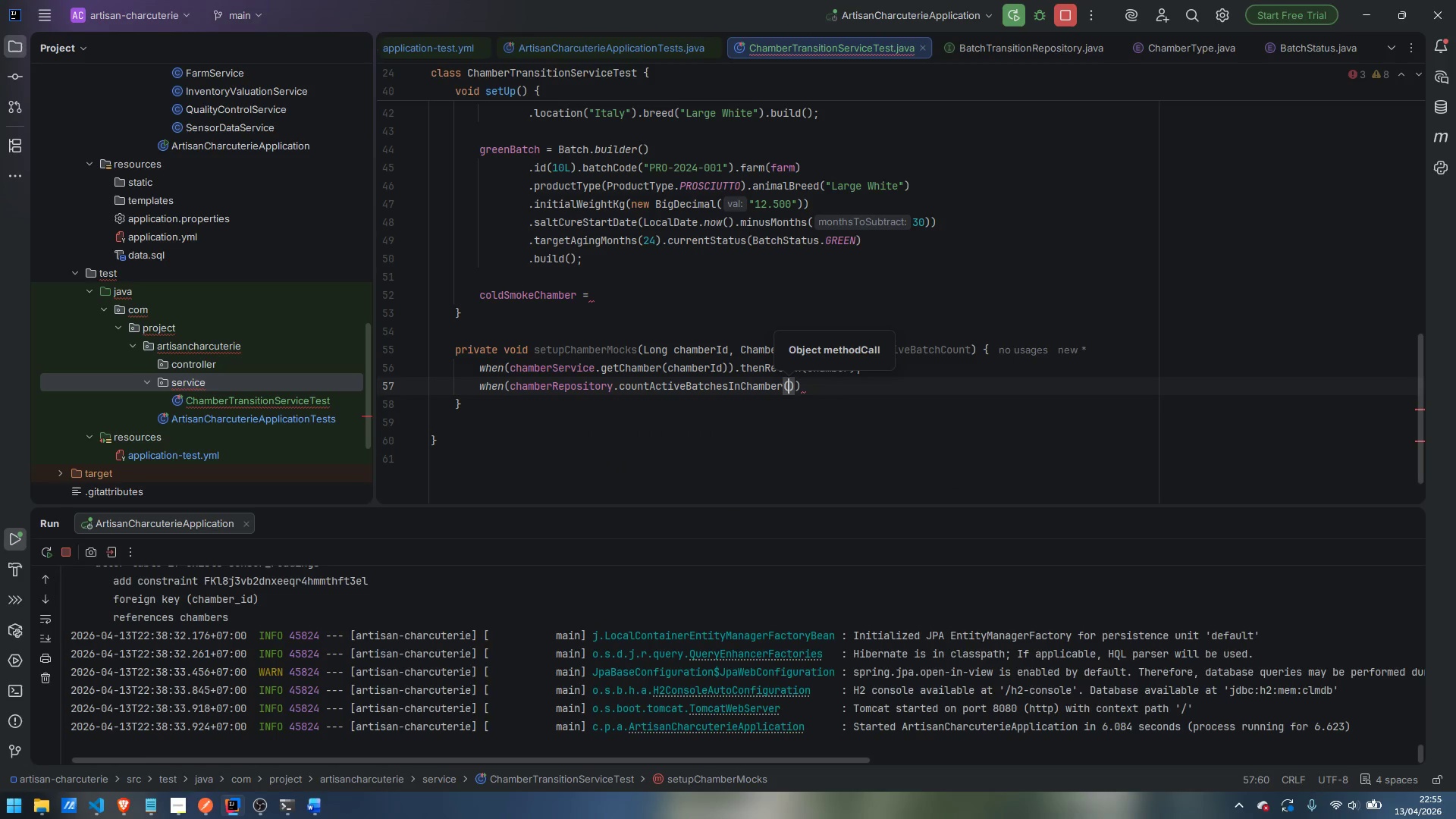 
 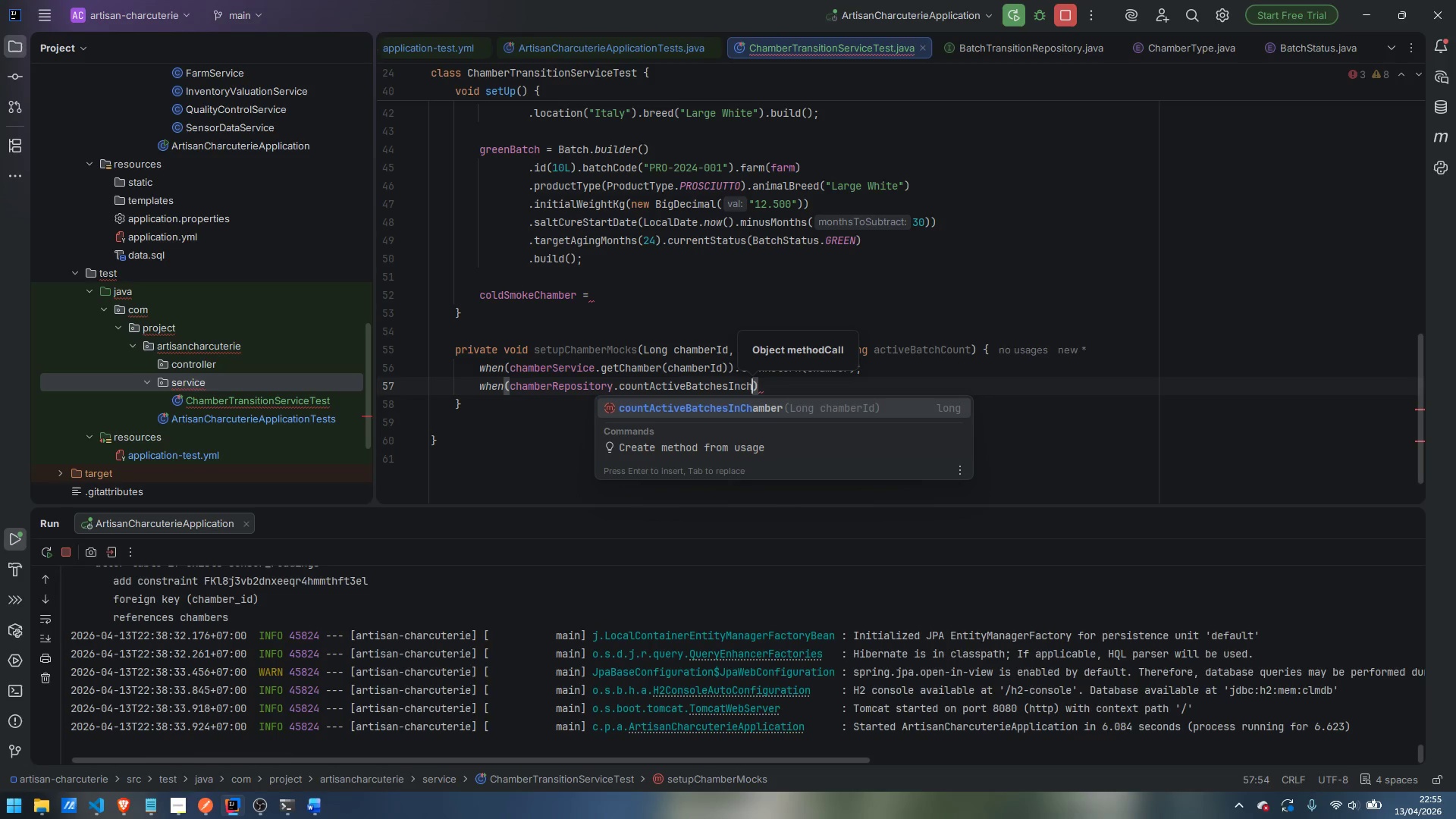 
key(Enter)
 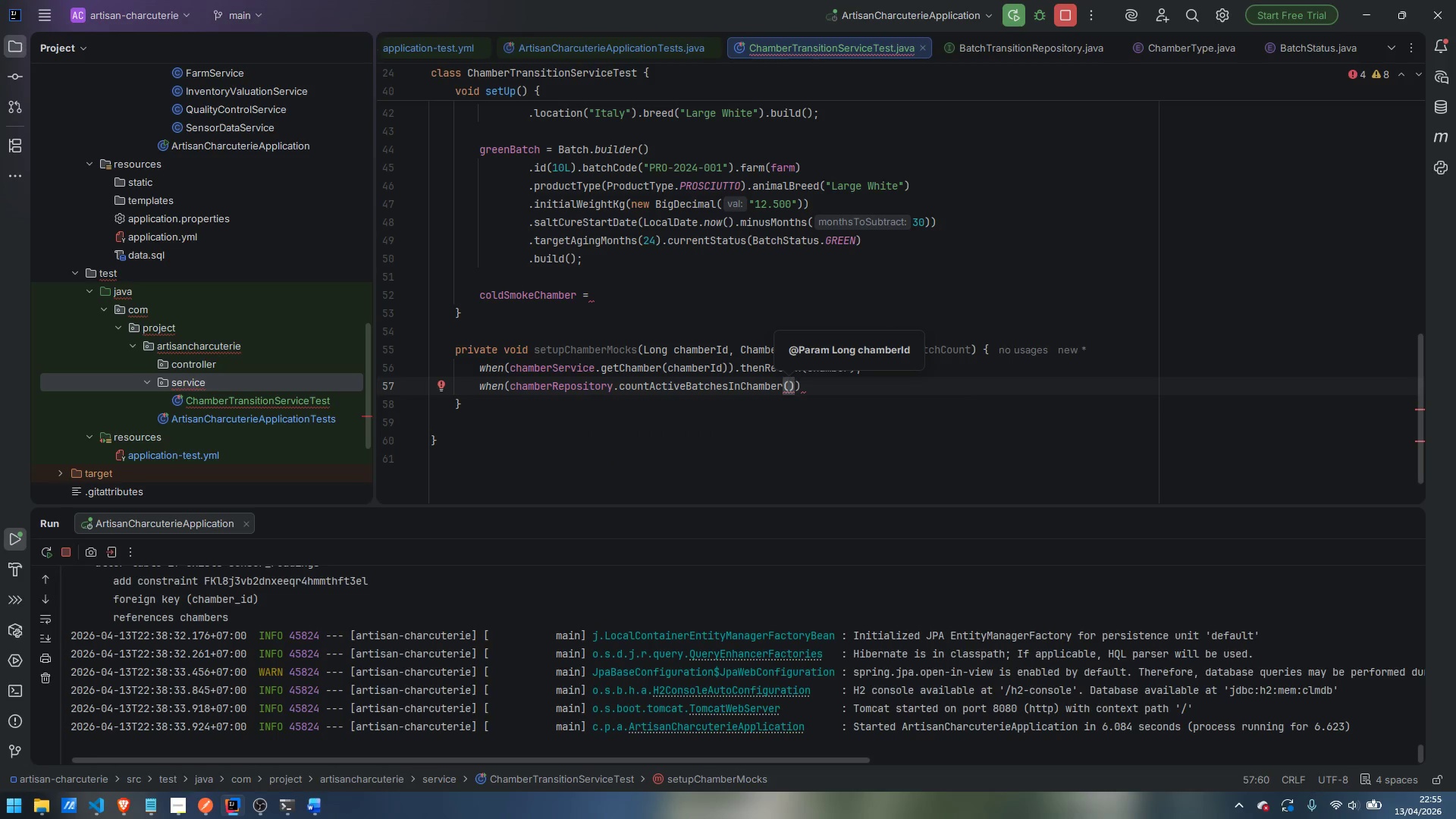 
wait(5.11)
 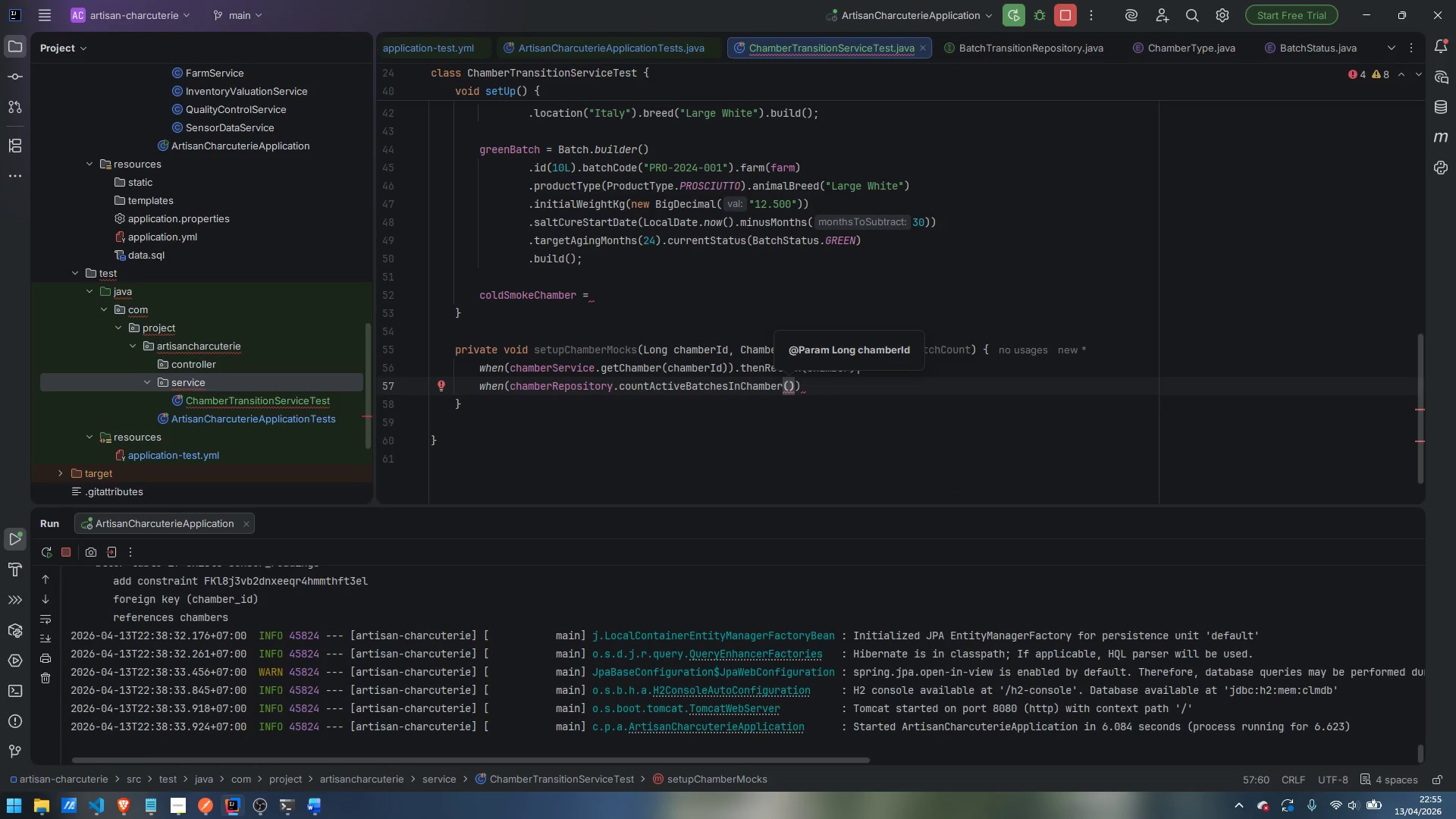 
type(chamberId)
 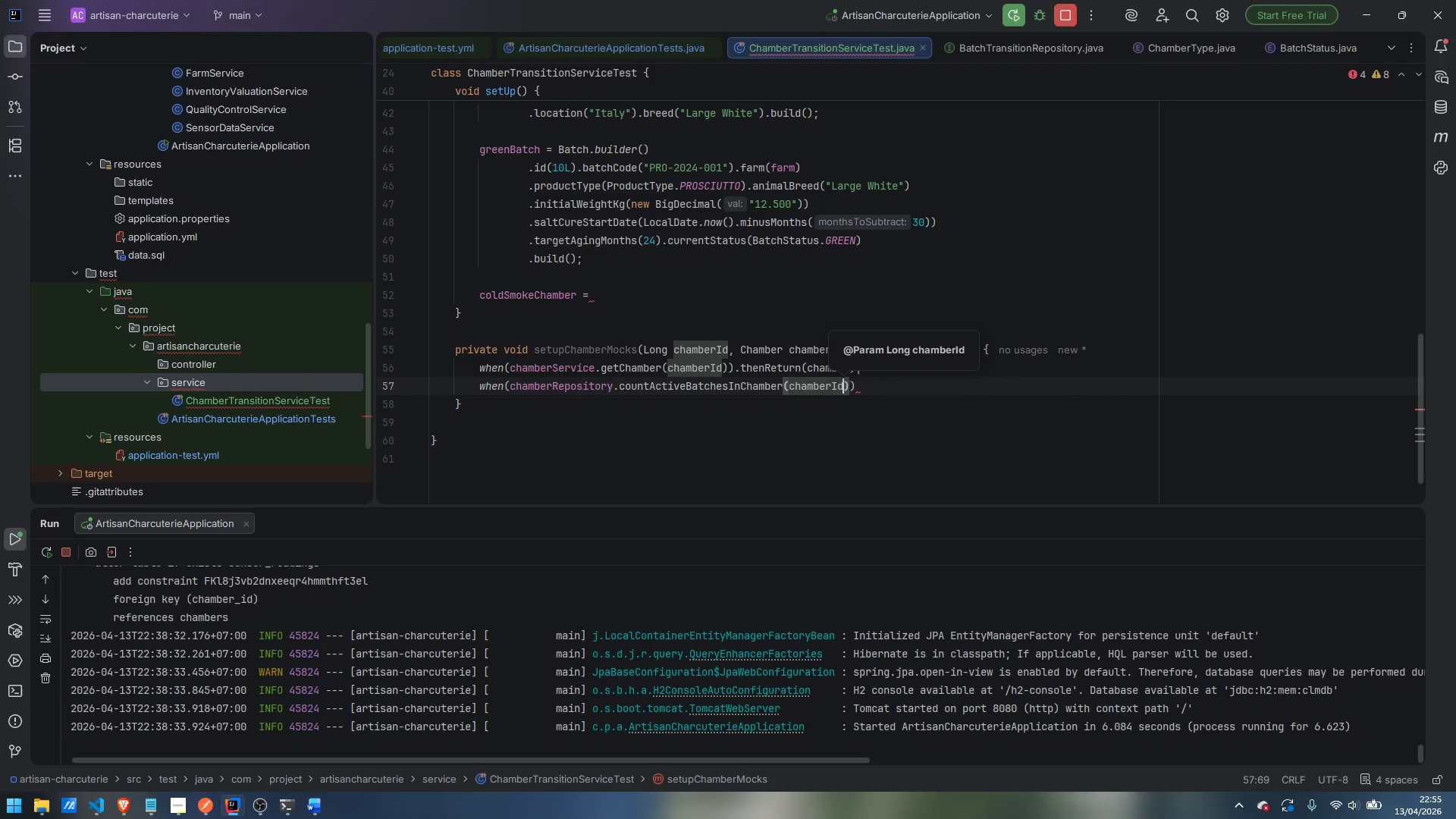 
key(ArrowRight)
 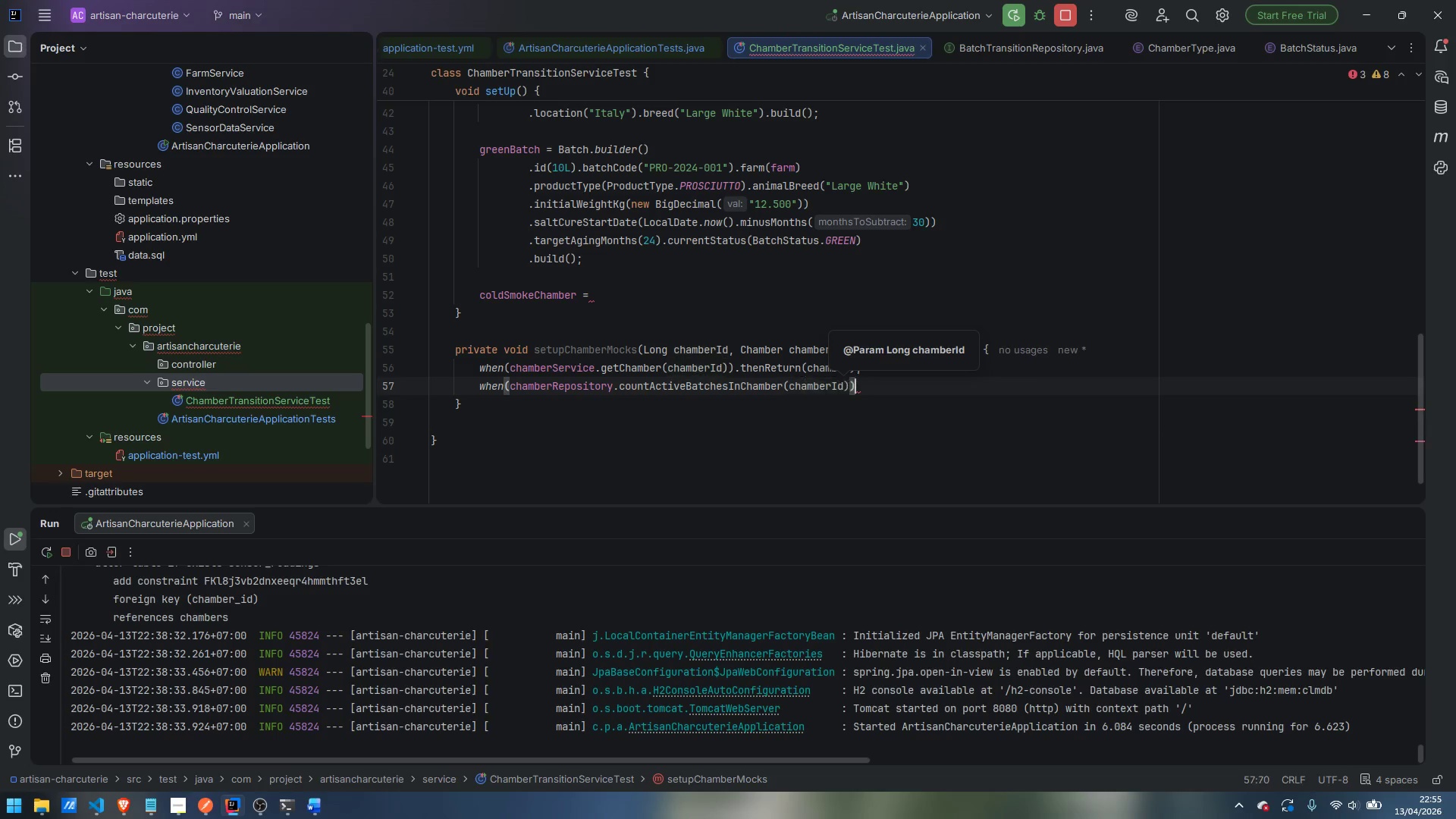 
key(ArrowRight)
 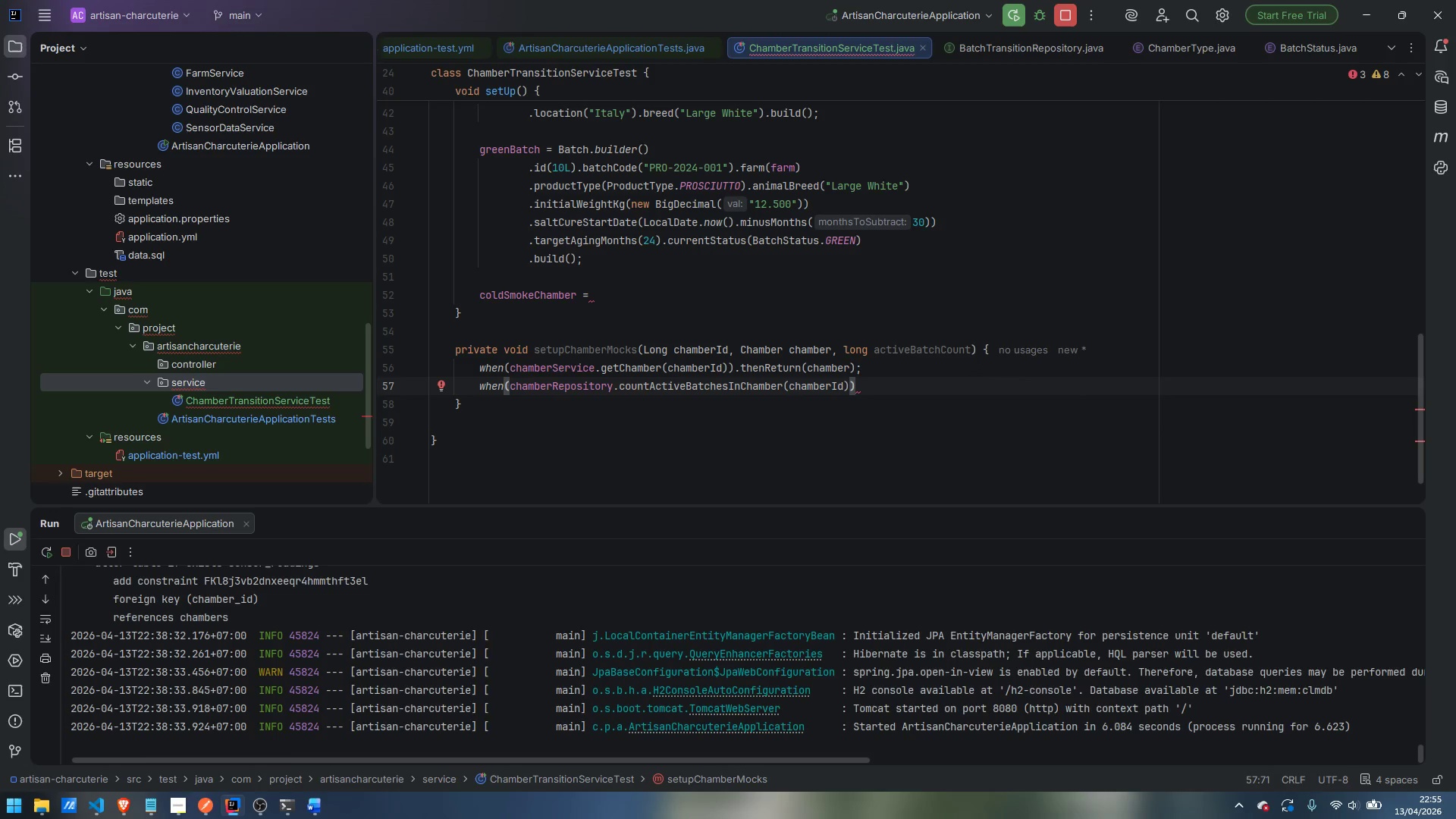 
key(Enter)
 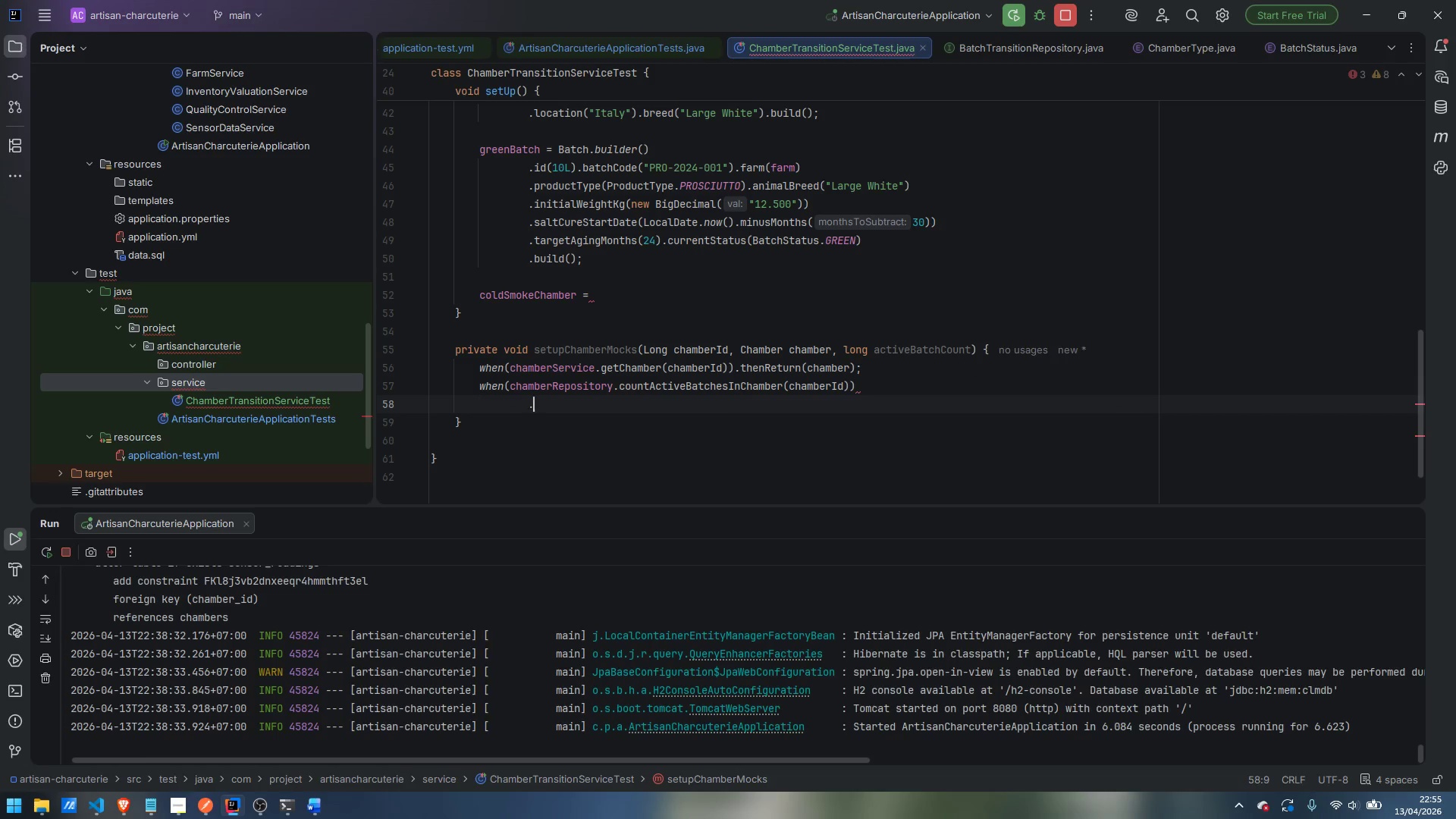 
type(.thenREturn)
 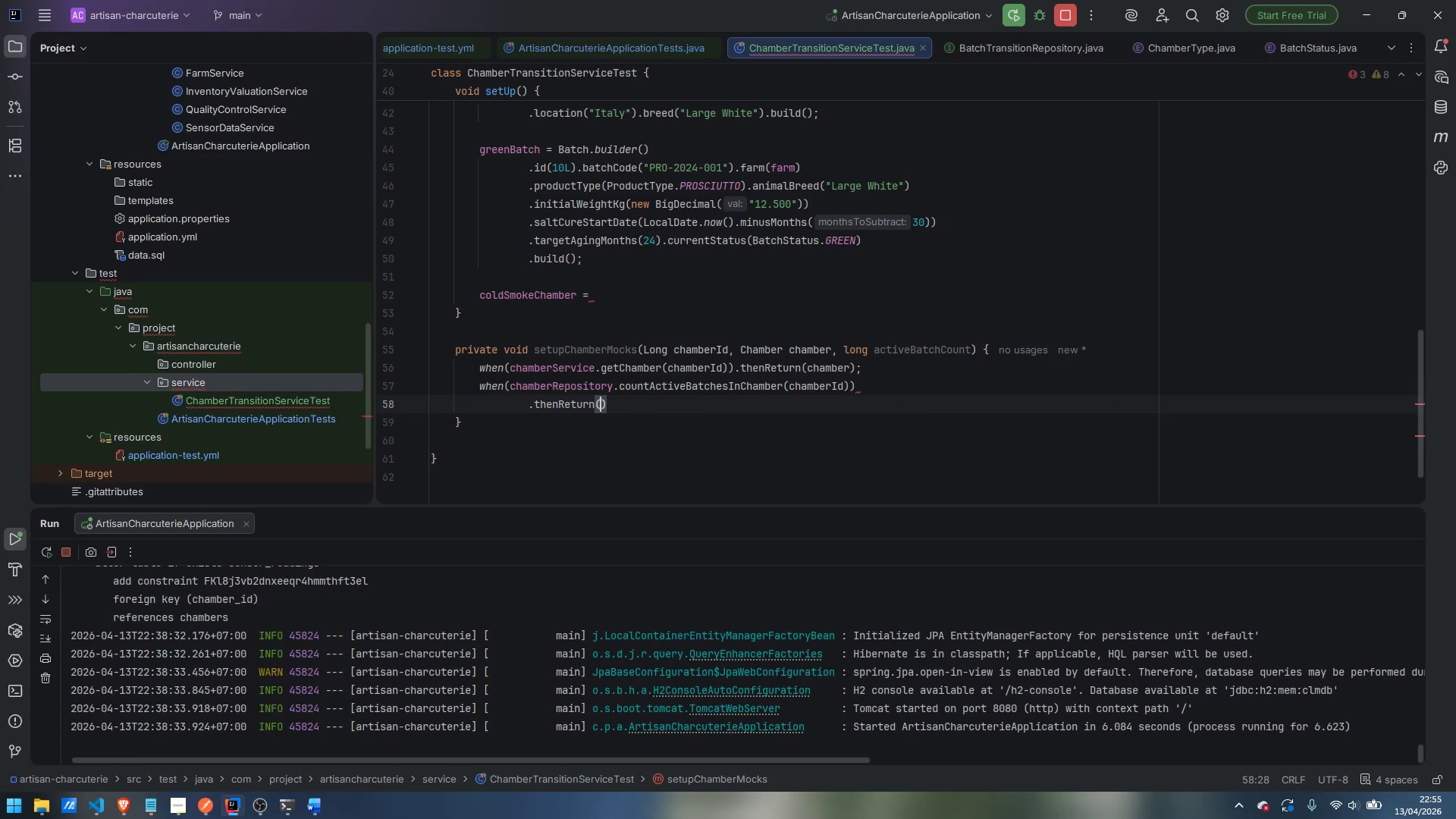 
key(Enter)
 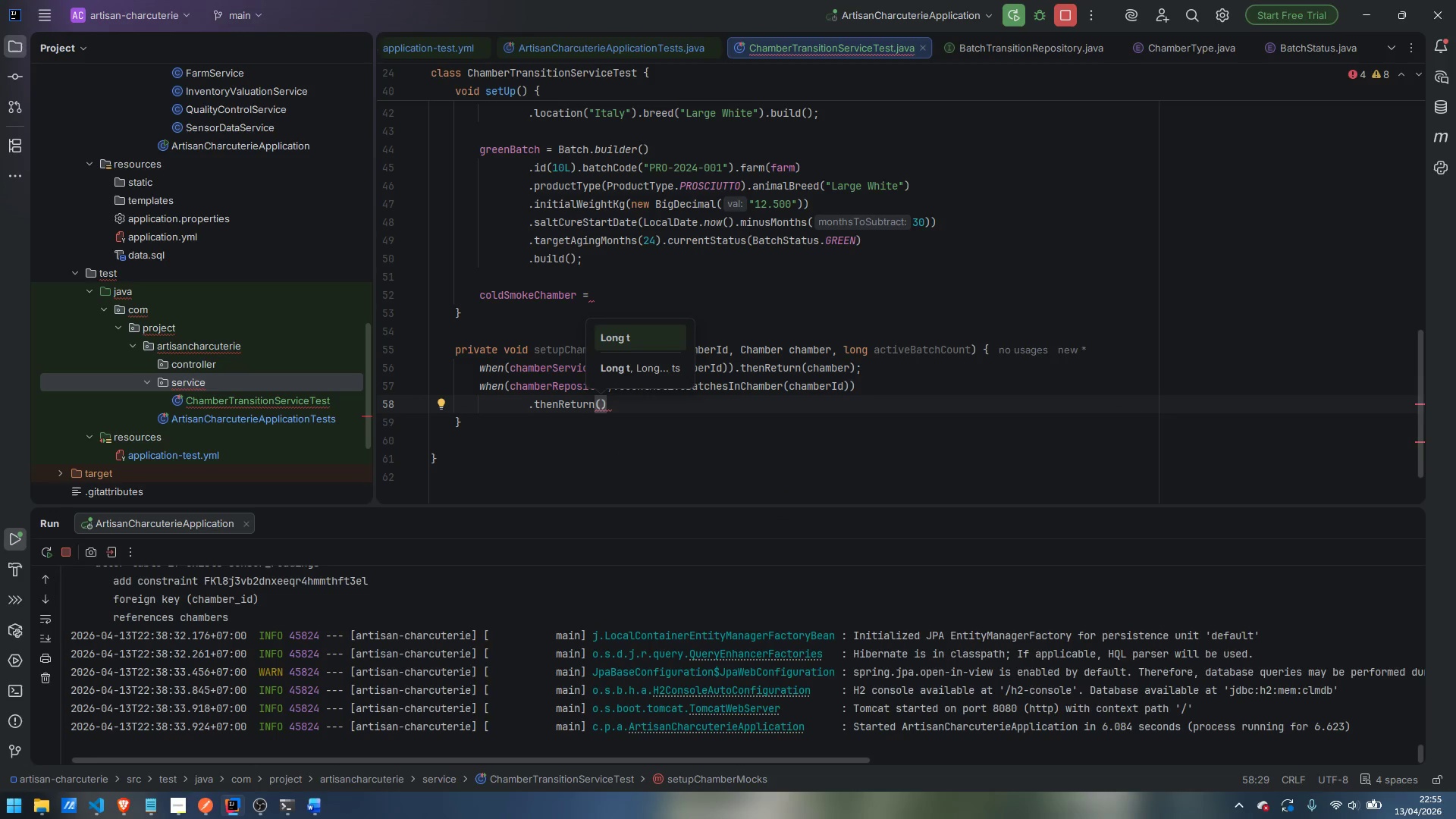 
type(activeBatchCount)
 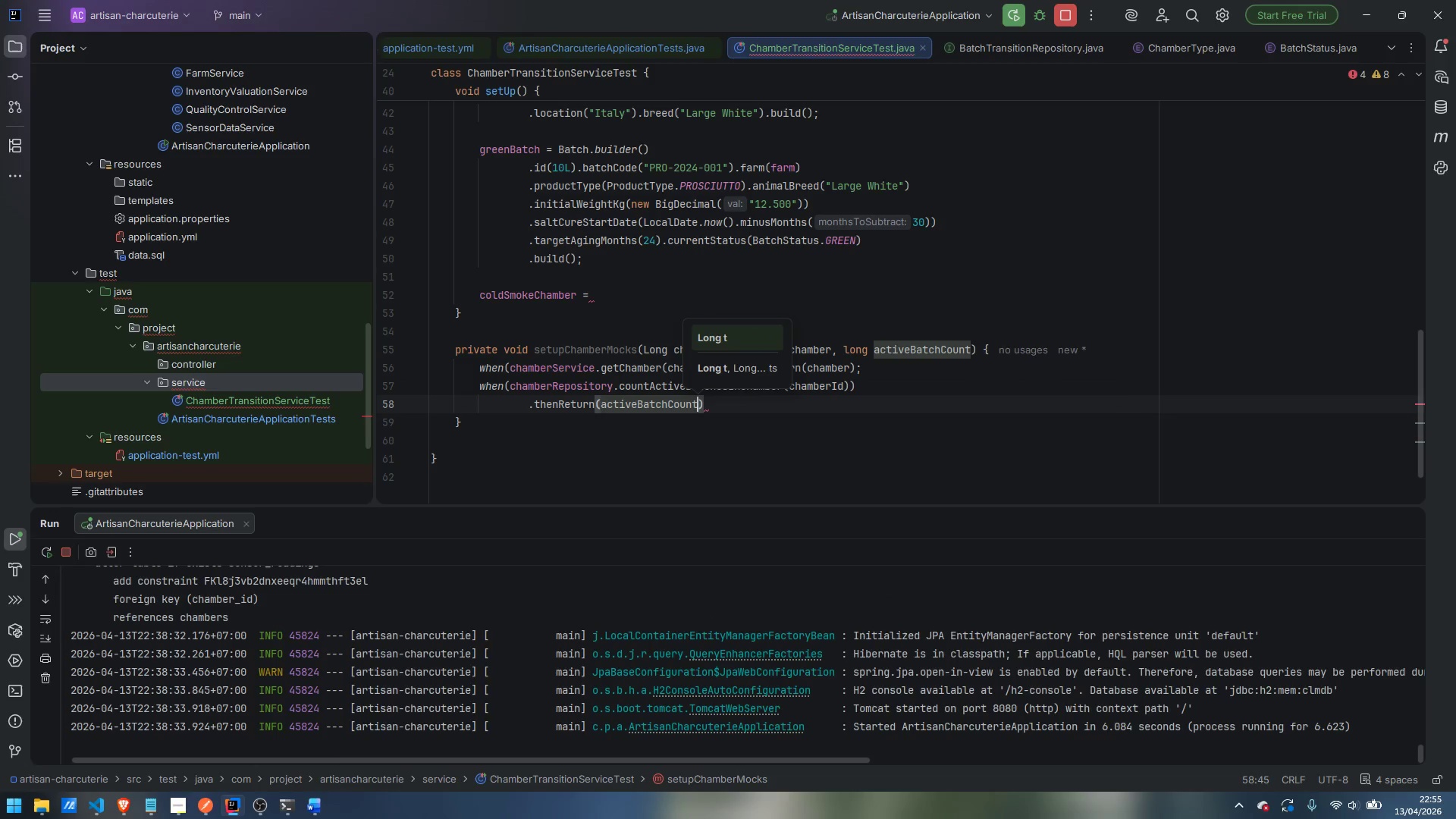 
key(ArrowRight)
 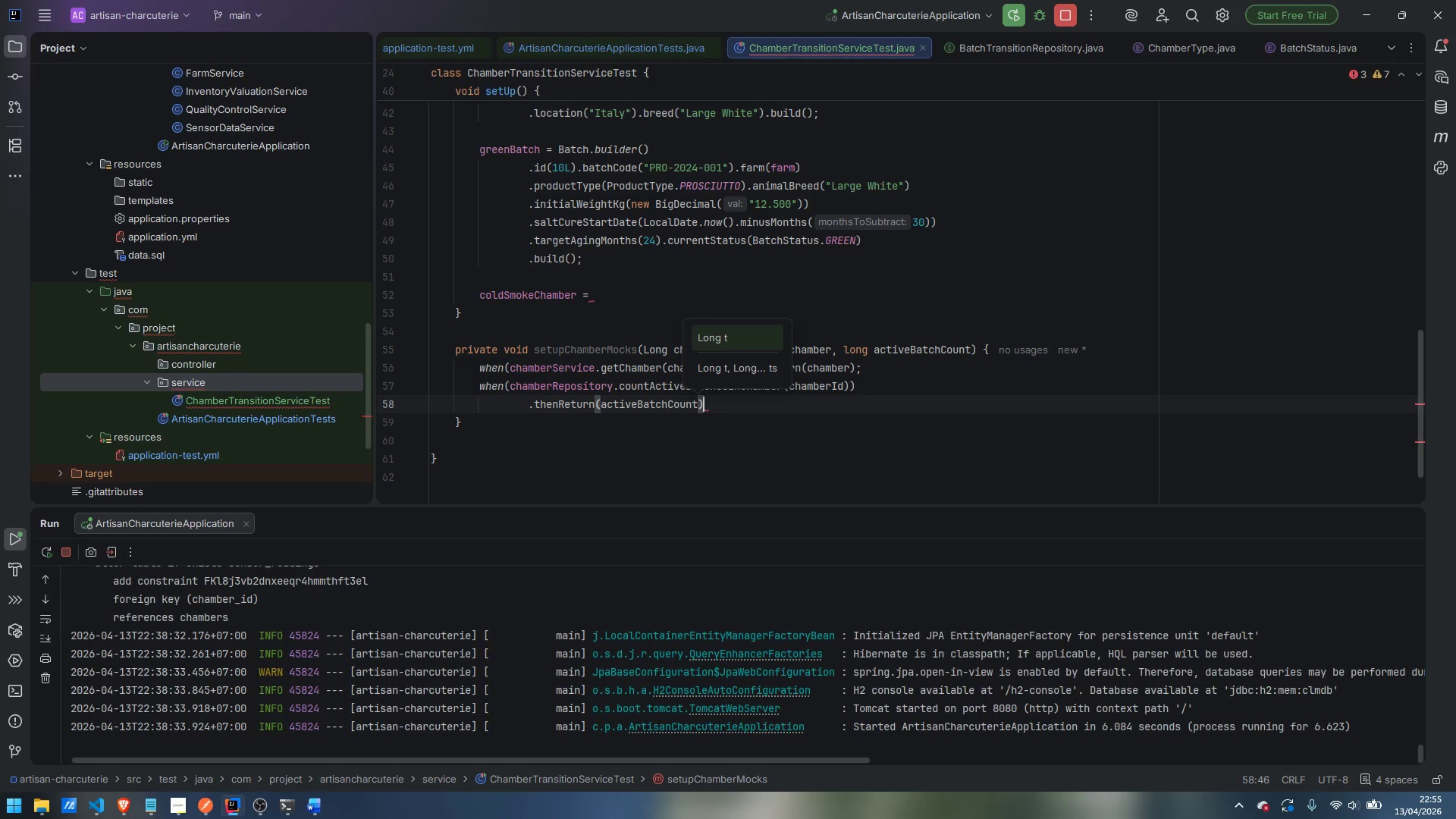 
key(Semicolon)
 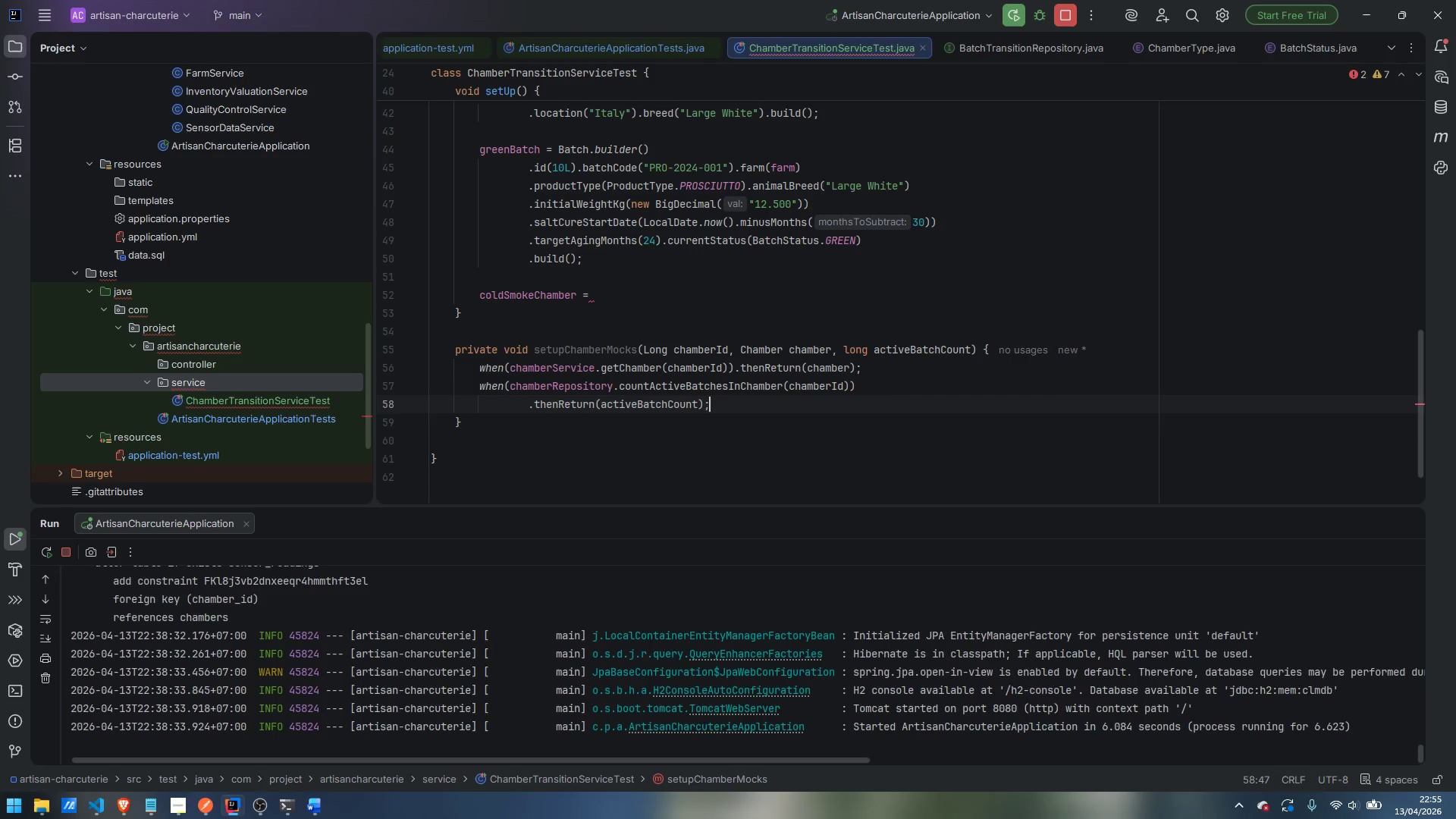 
key(ArrowDown)
 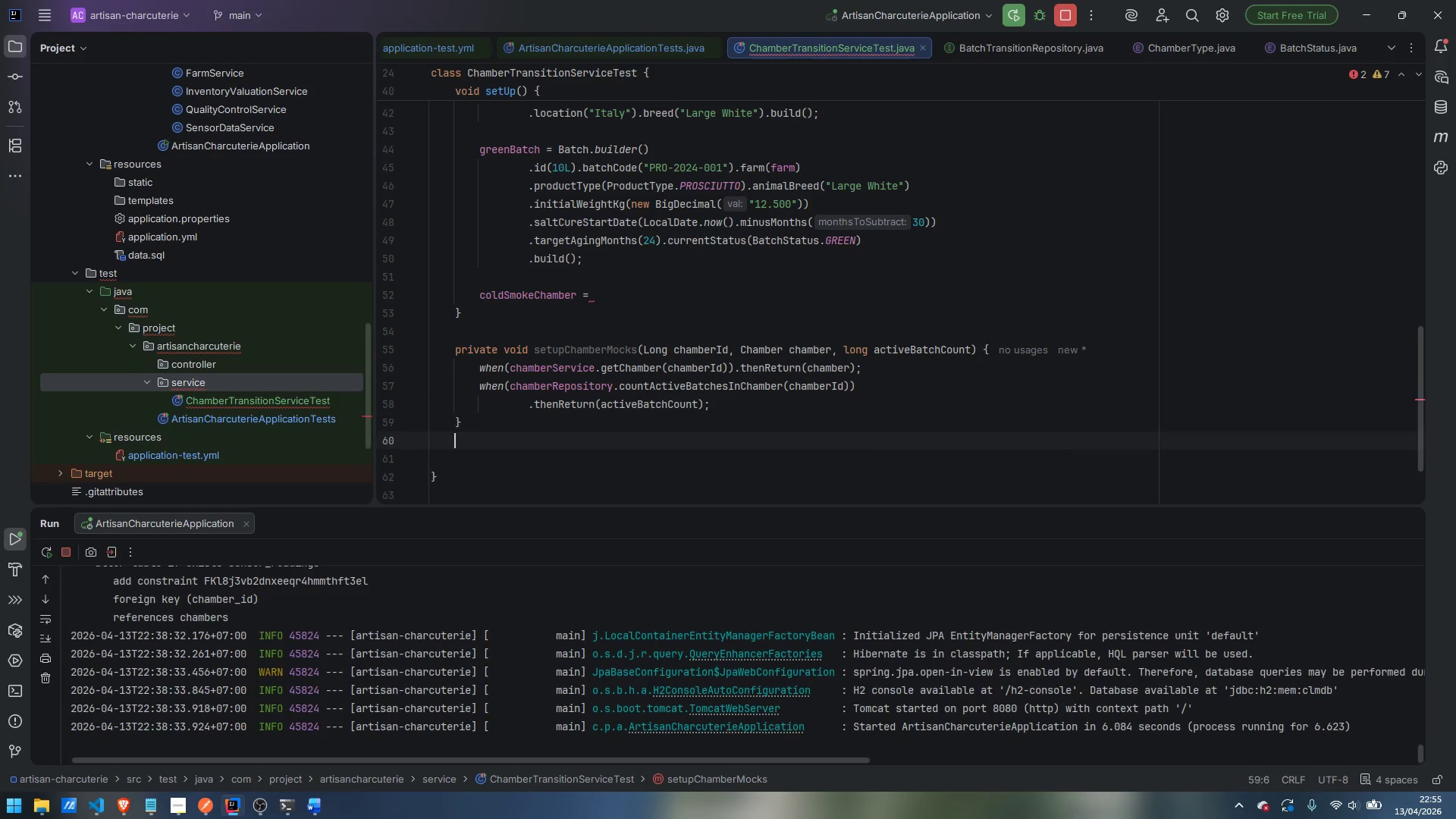 
key(Enter)
 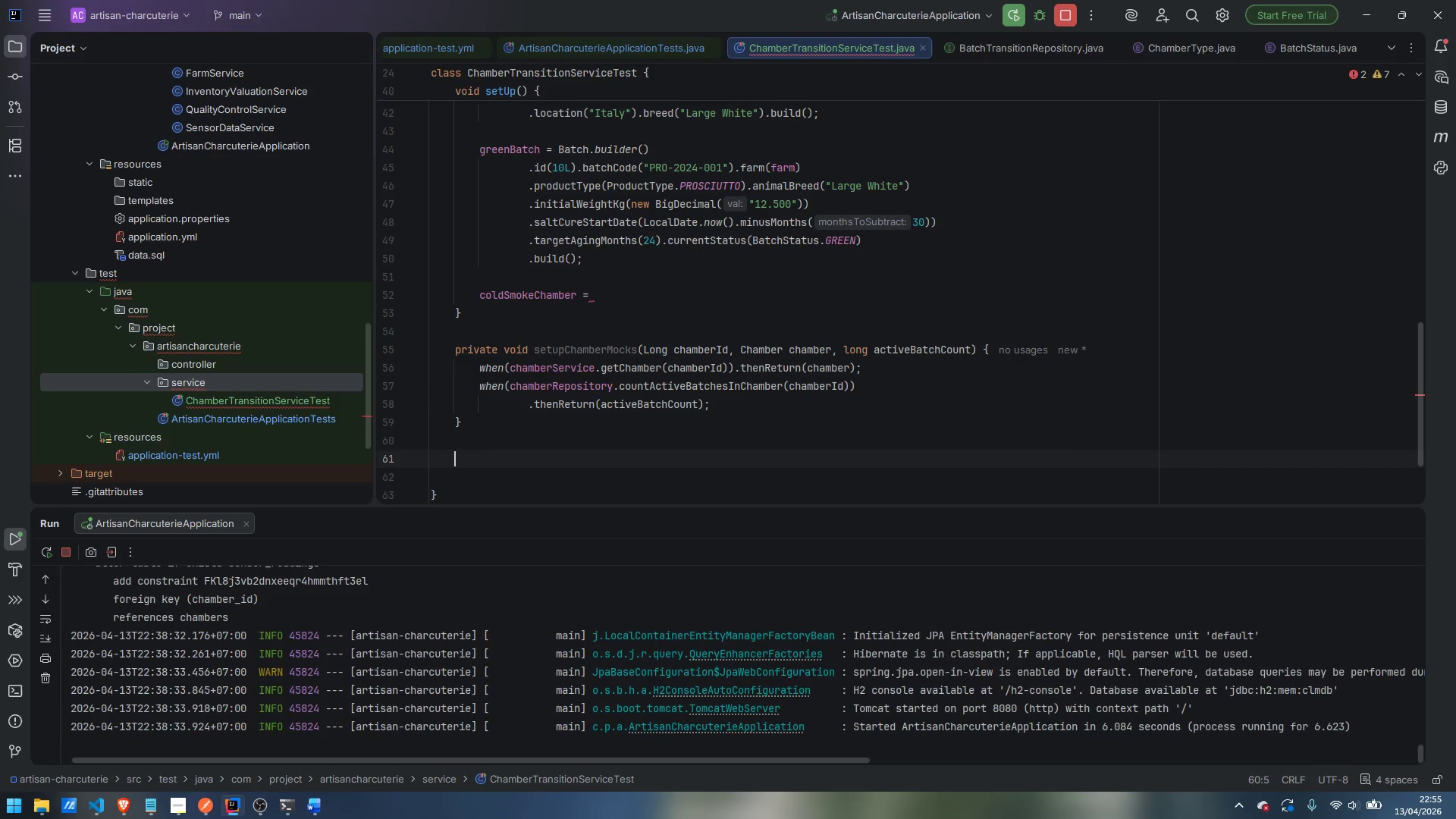 
key(Enter)
 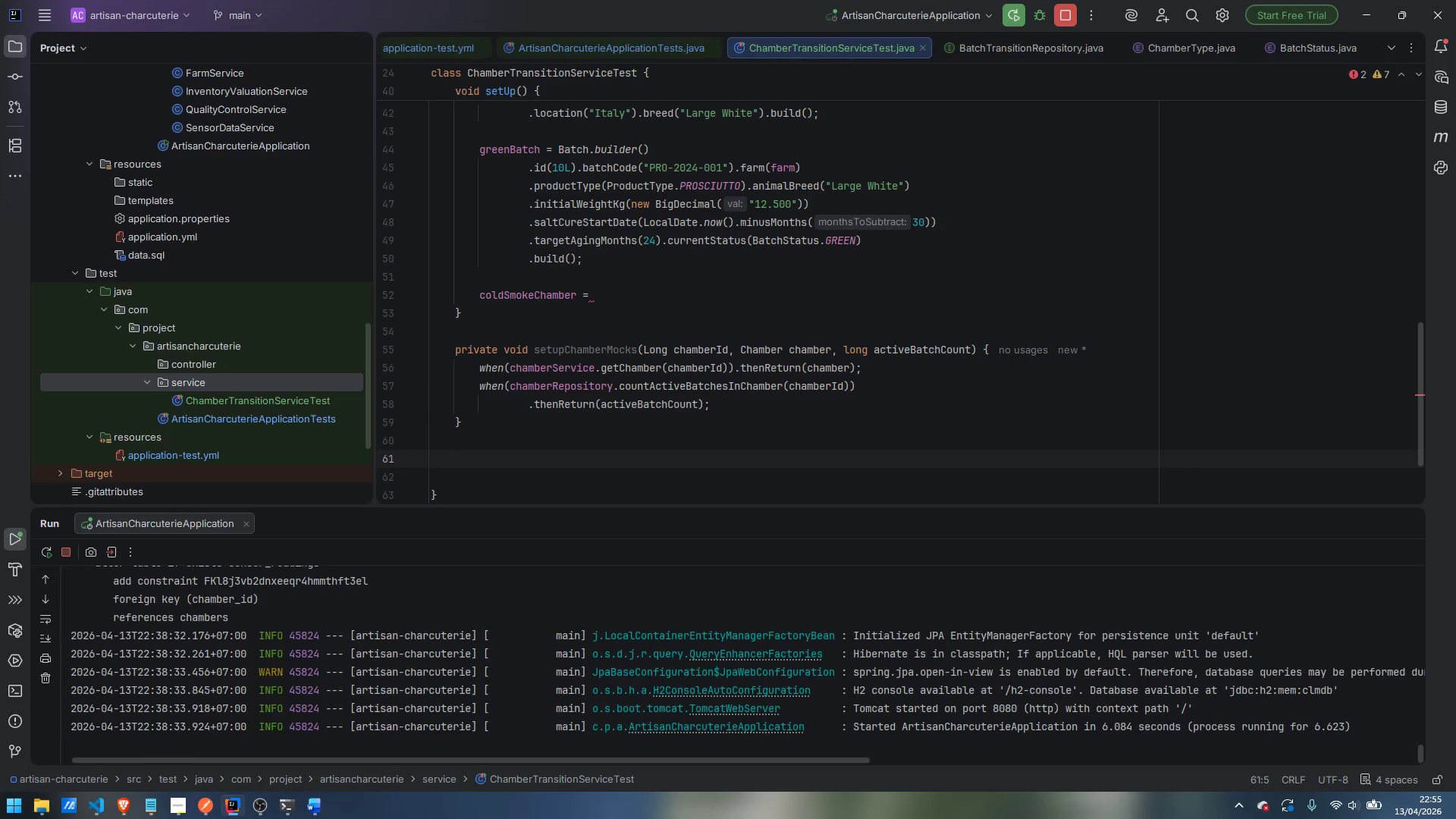 
type(private ChamberTransitionRequest)
 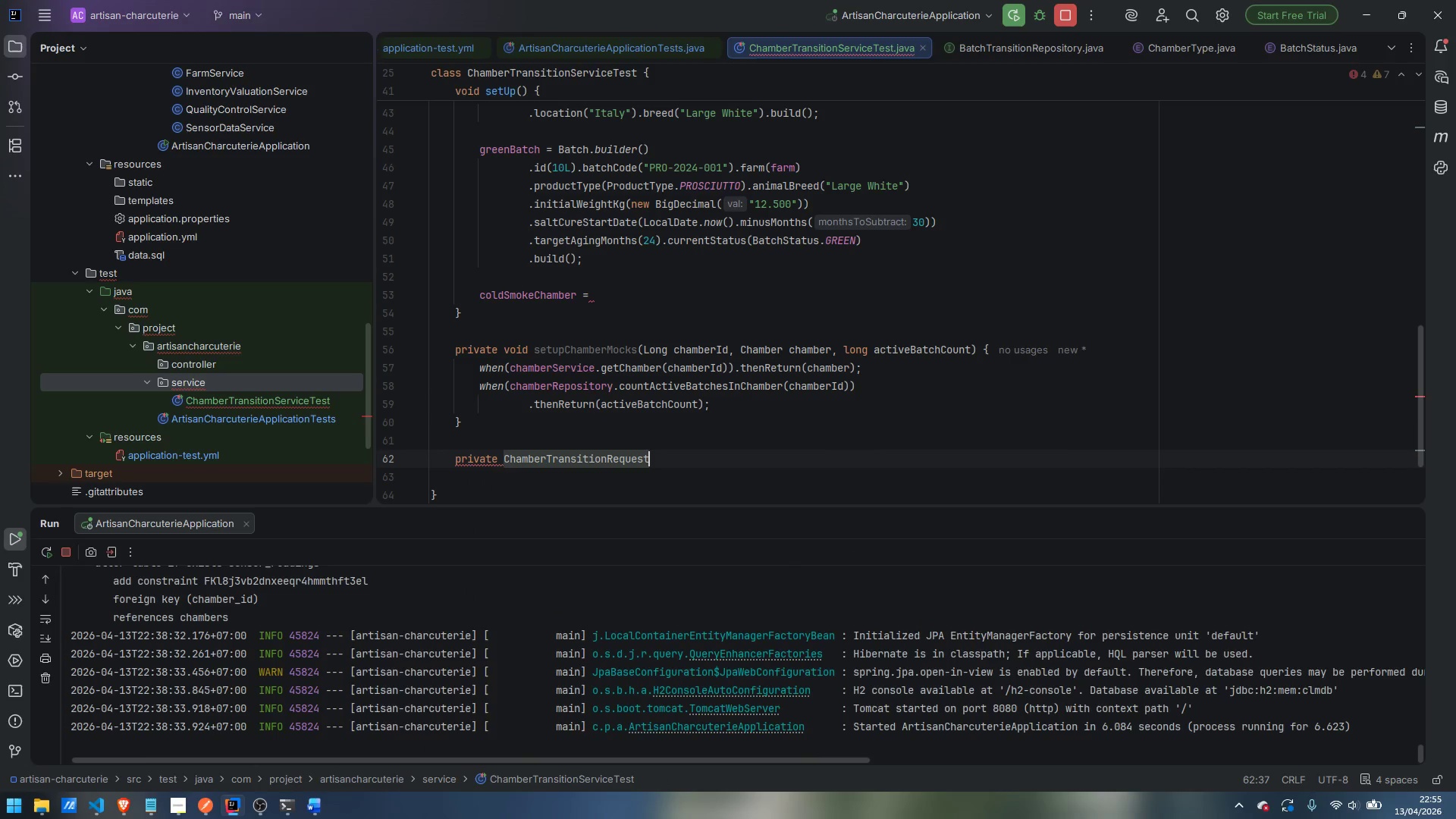 
 